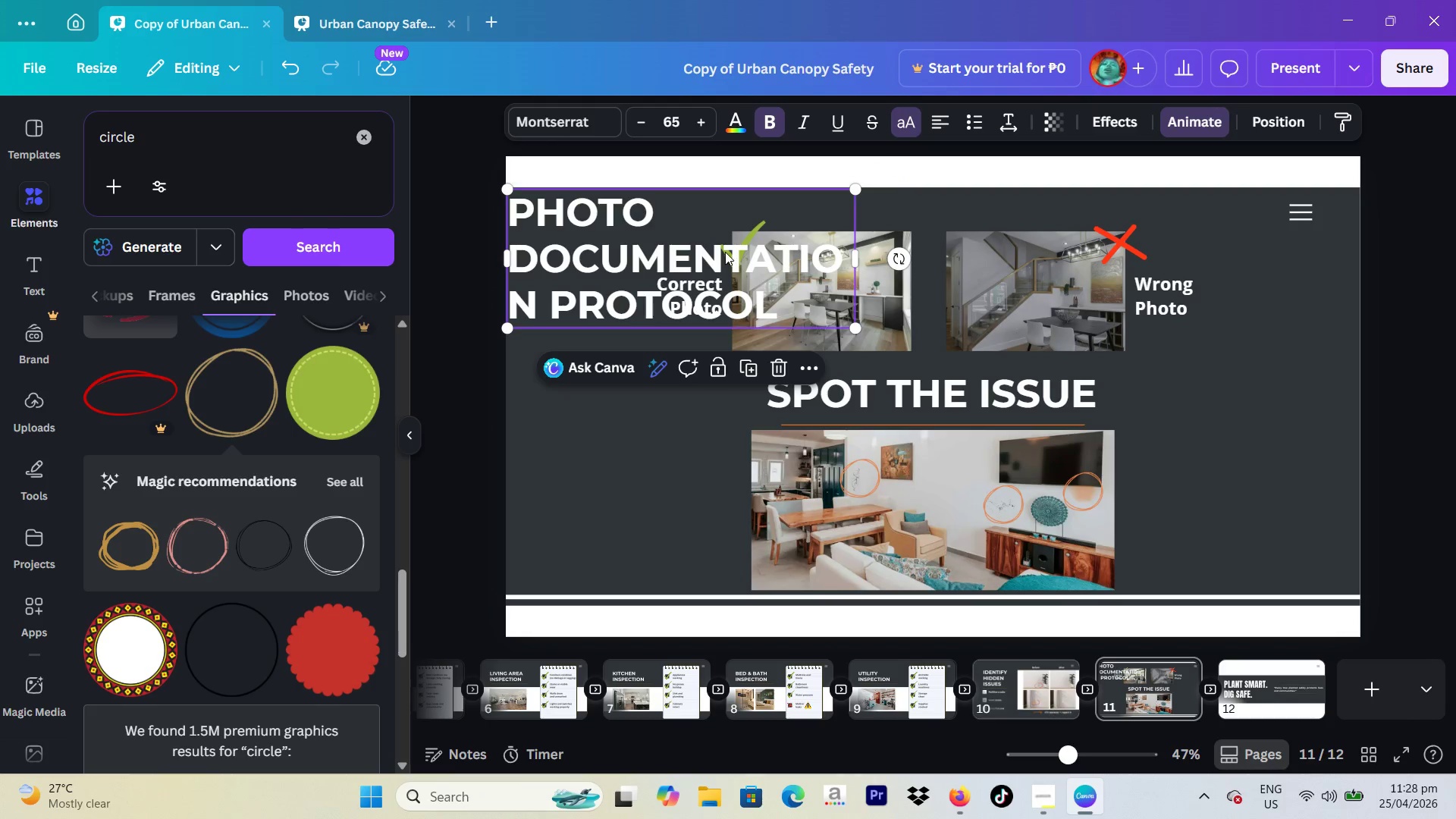 
left_click_drag(start_coordinate=[725, 252], to_coordinate=[828, 421])
 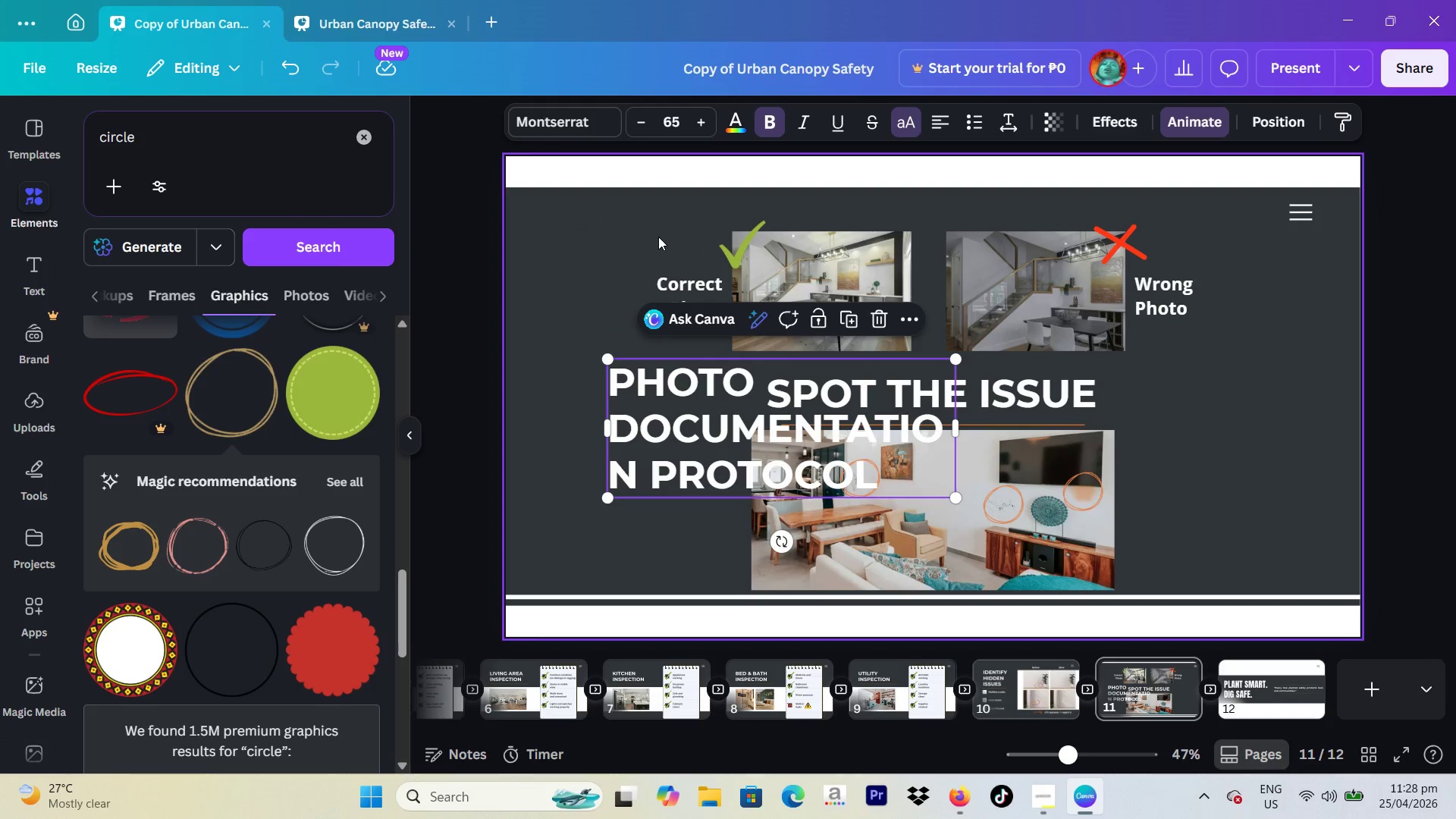 
left_click_drag(start_coordinate=[658, 237], to_coordinate=[1145, 321])
 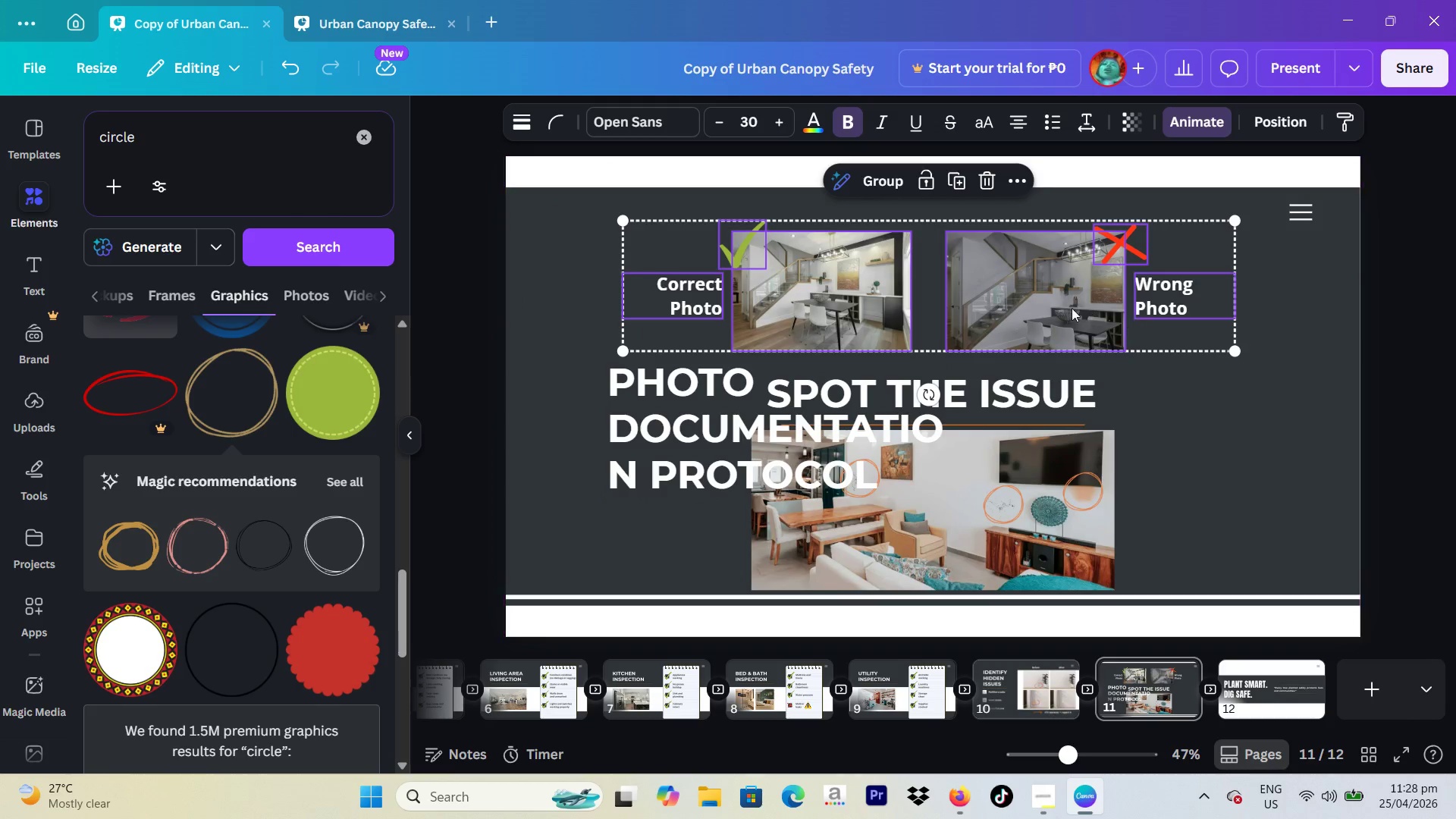 
left_click_drag(start_coordinate=[1066, 308], to_coordinate=[1182, 306])
 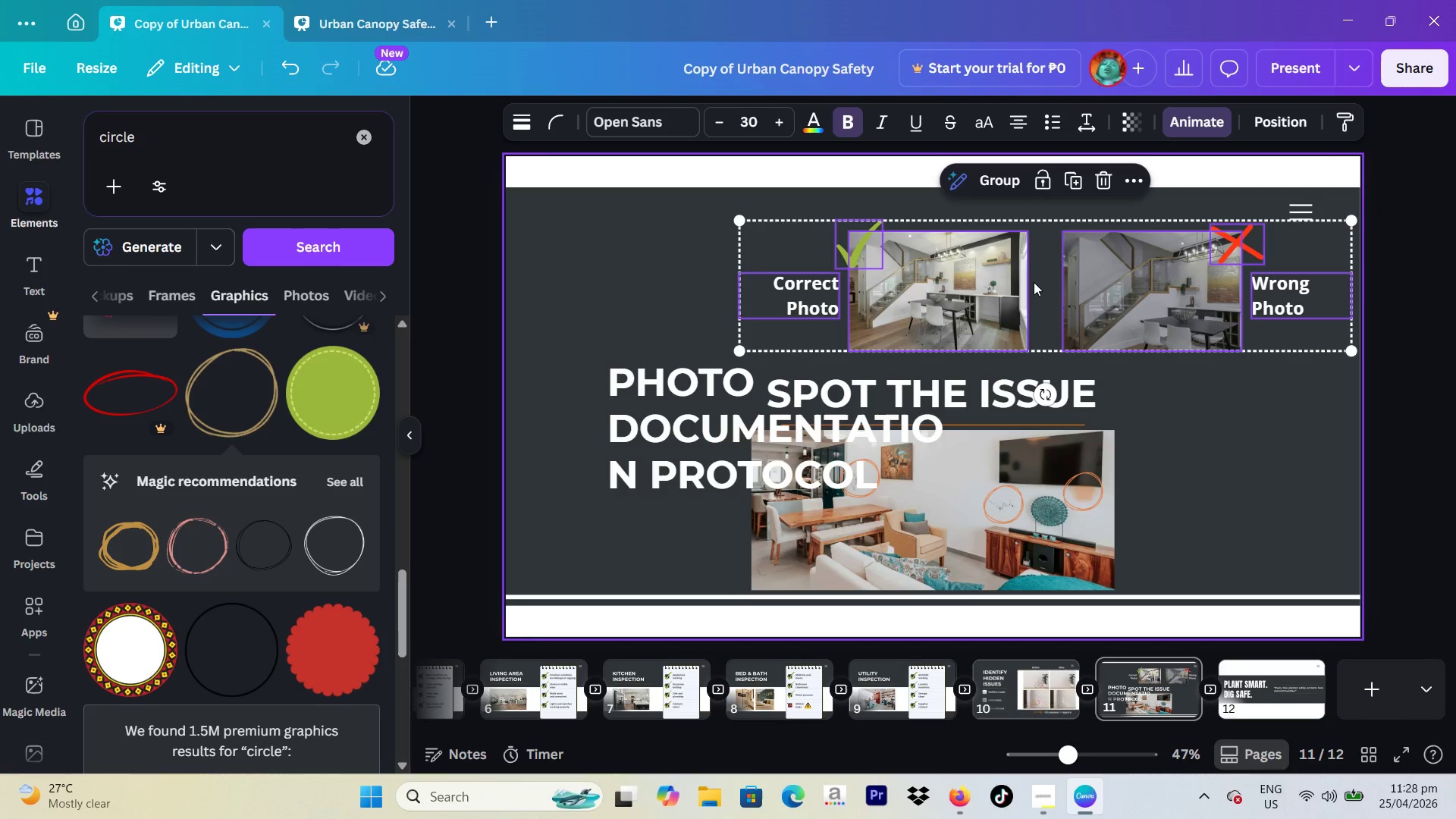 
left_click_drag(start_coordinate=[1034, 282], to_coordinate=[1055, 281])
 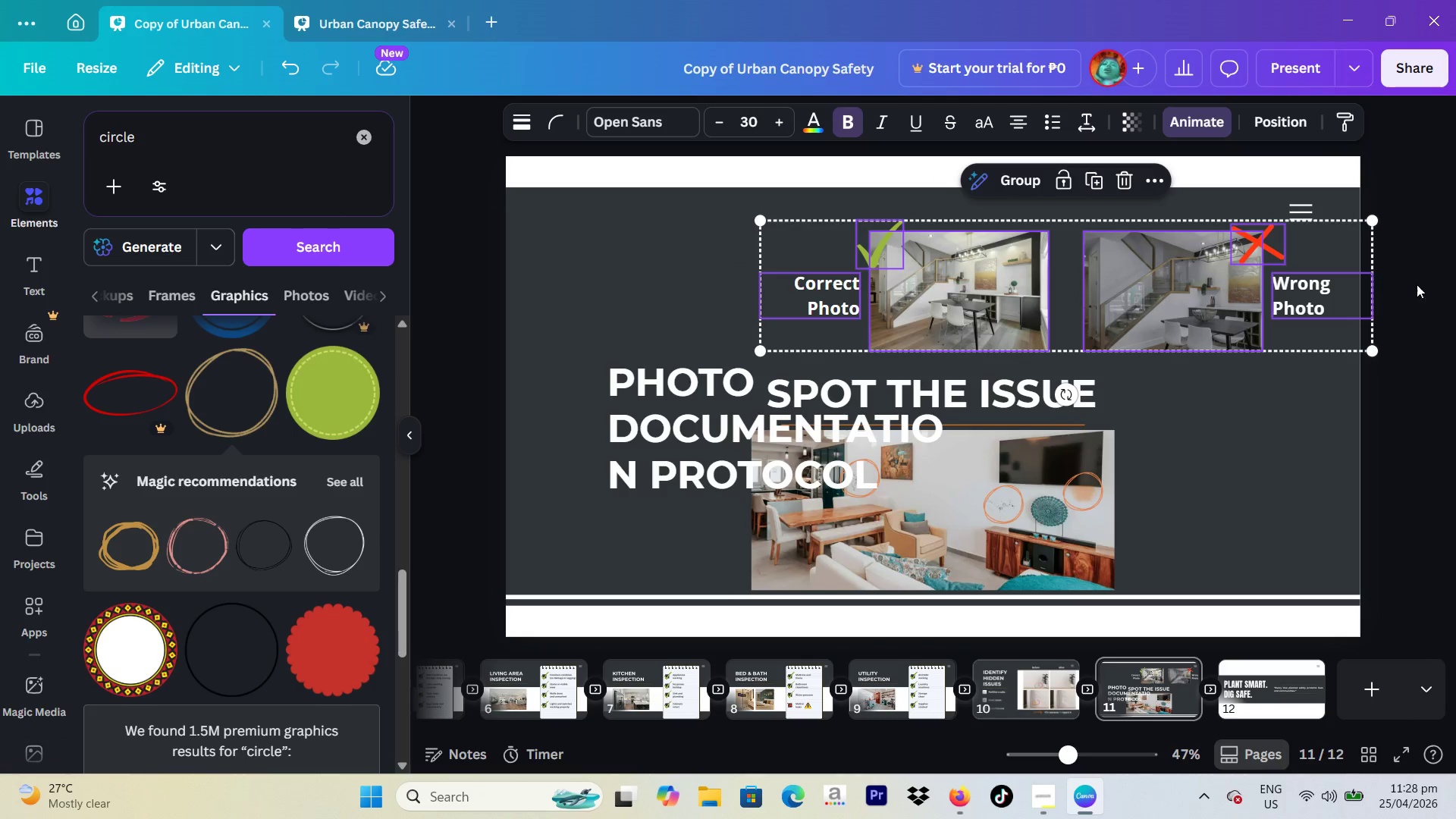 
left_click([1451, 281])
 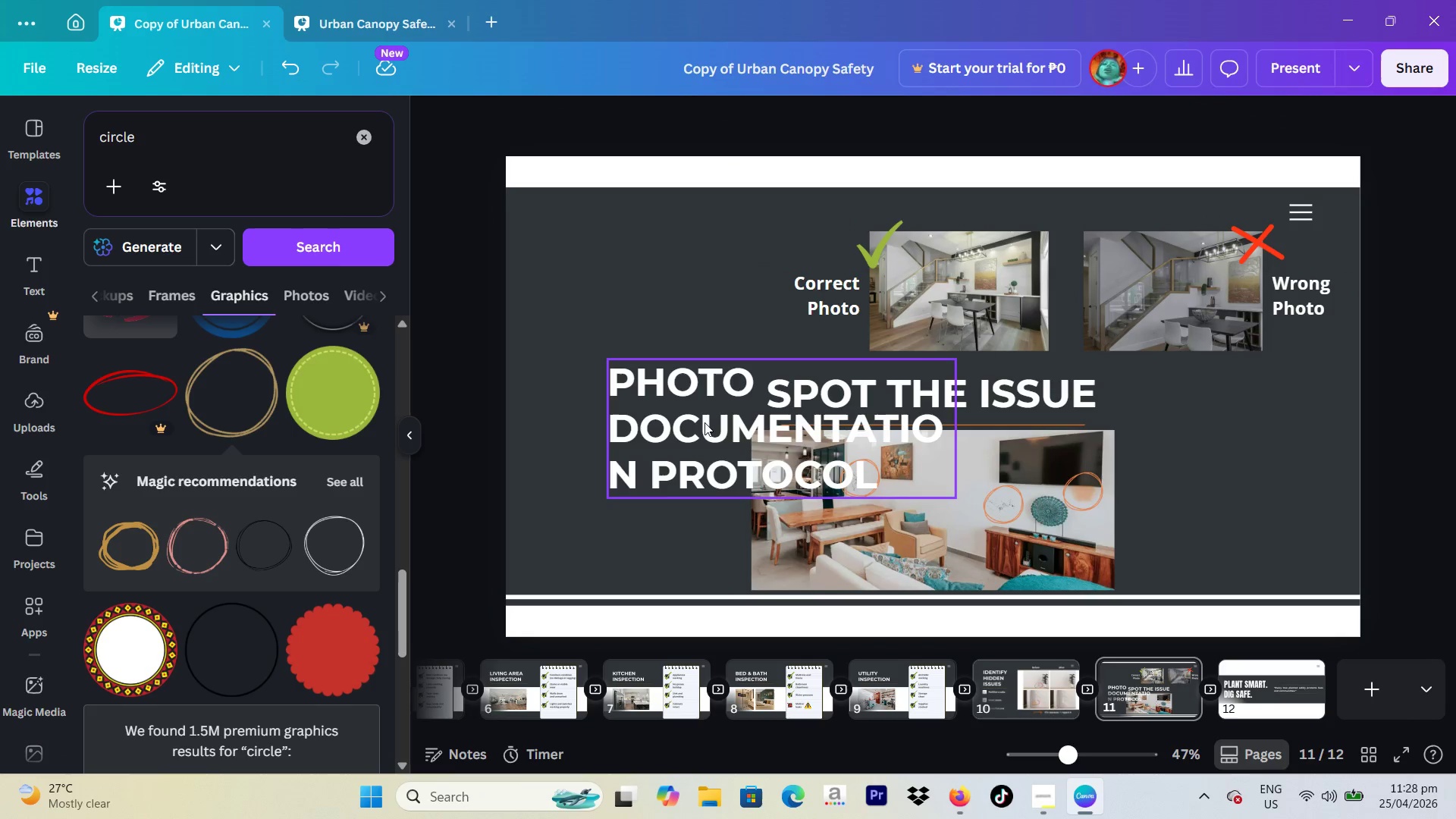 
left_click_drag(start_coordinate=[665, 433], to_coordinate=[594, 282])
 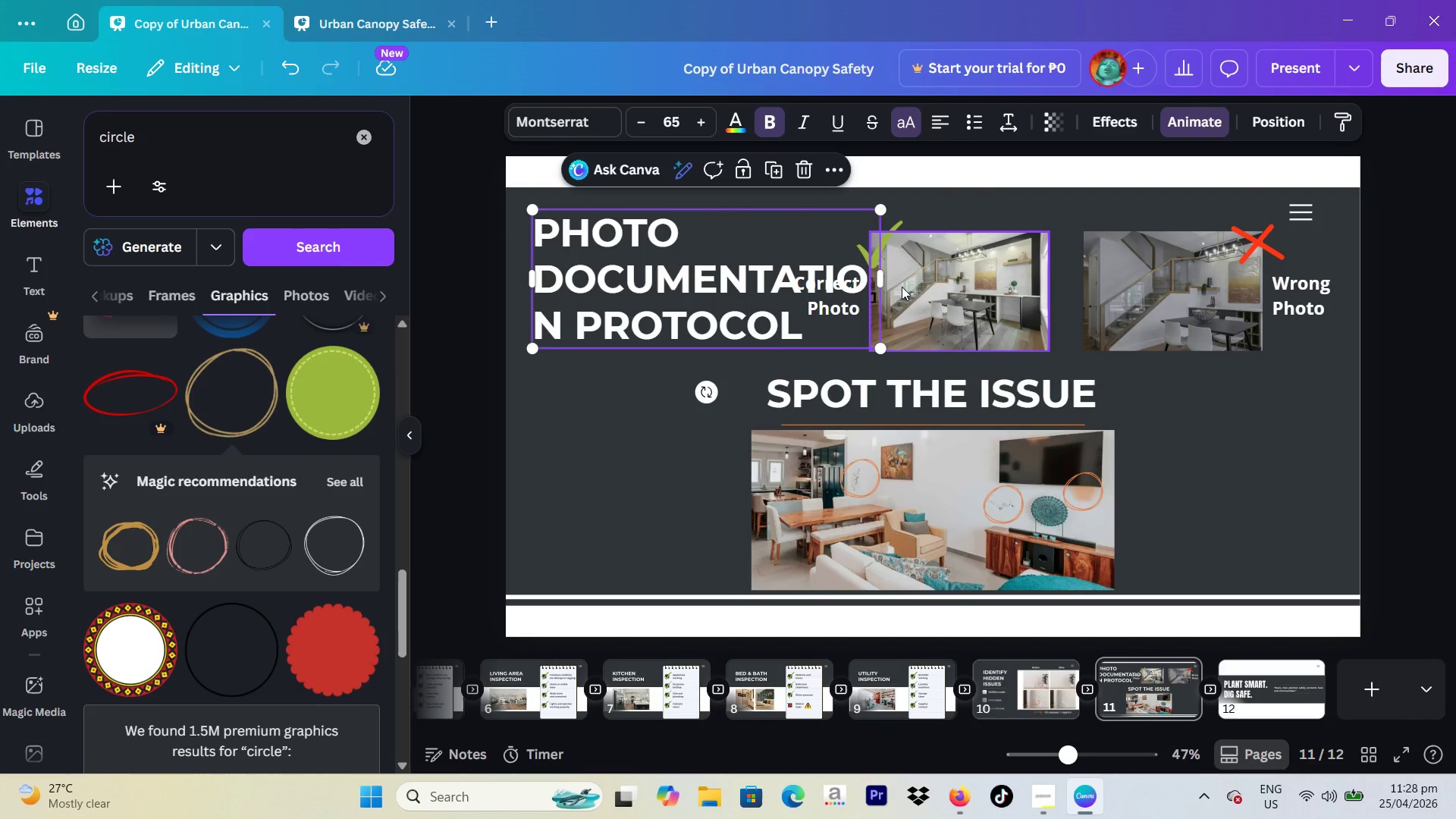 
left_click_drag(start_coordinate=[773, 313], to_coordinate=[774, 293])
 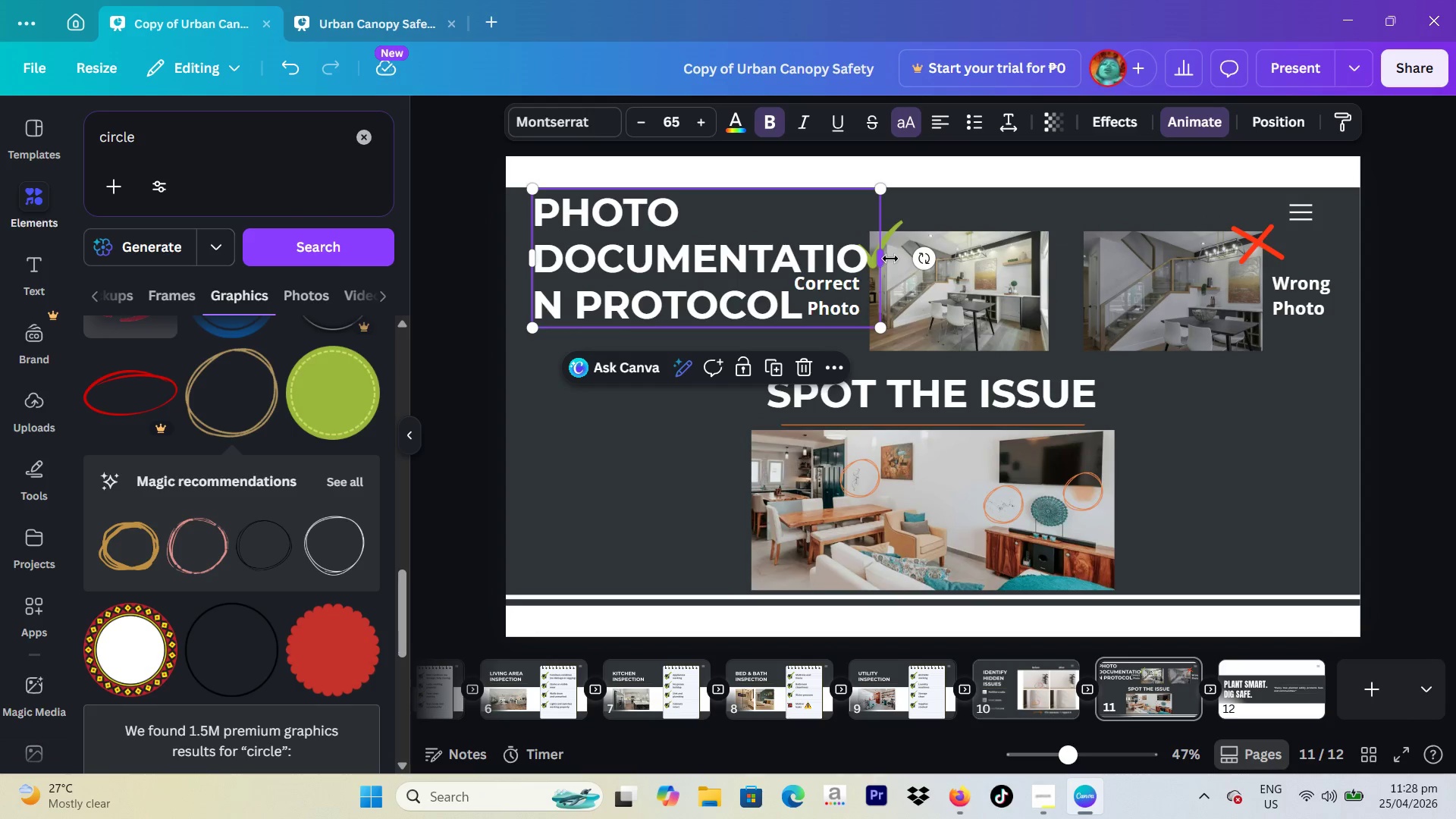 
left_click_drag(start_coordinate=[890, 258], to_coordinate=[1198, 255])
 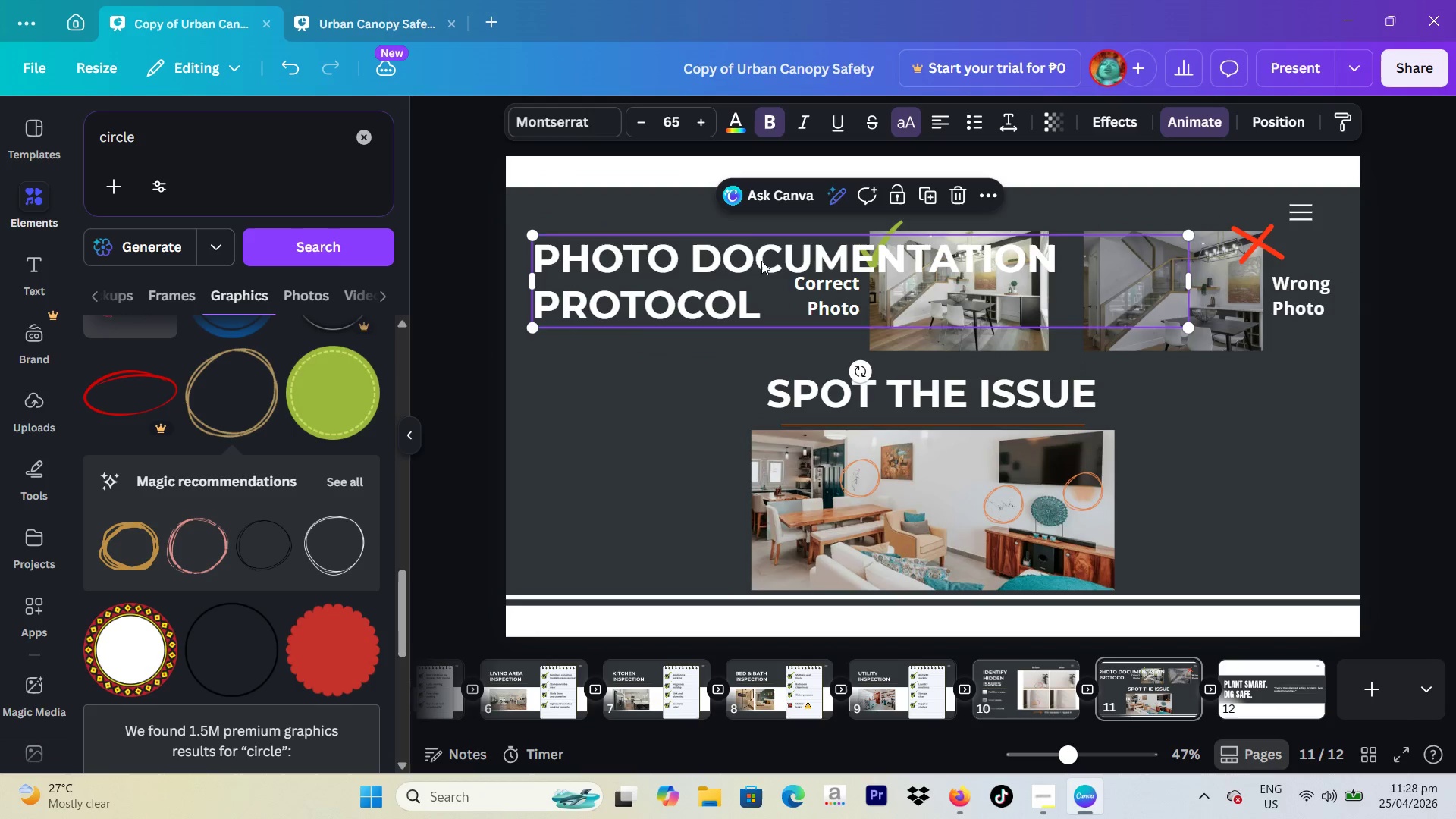 
left_click_drag(start_coordinate=[753, 261], to_coordinate=[734, 212])
 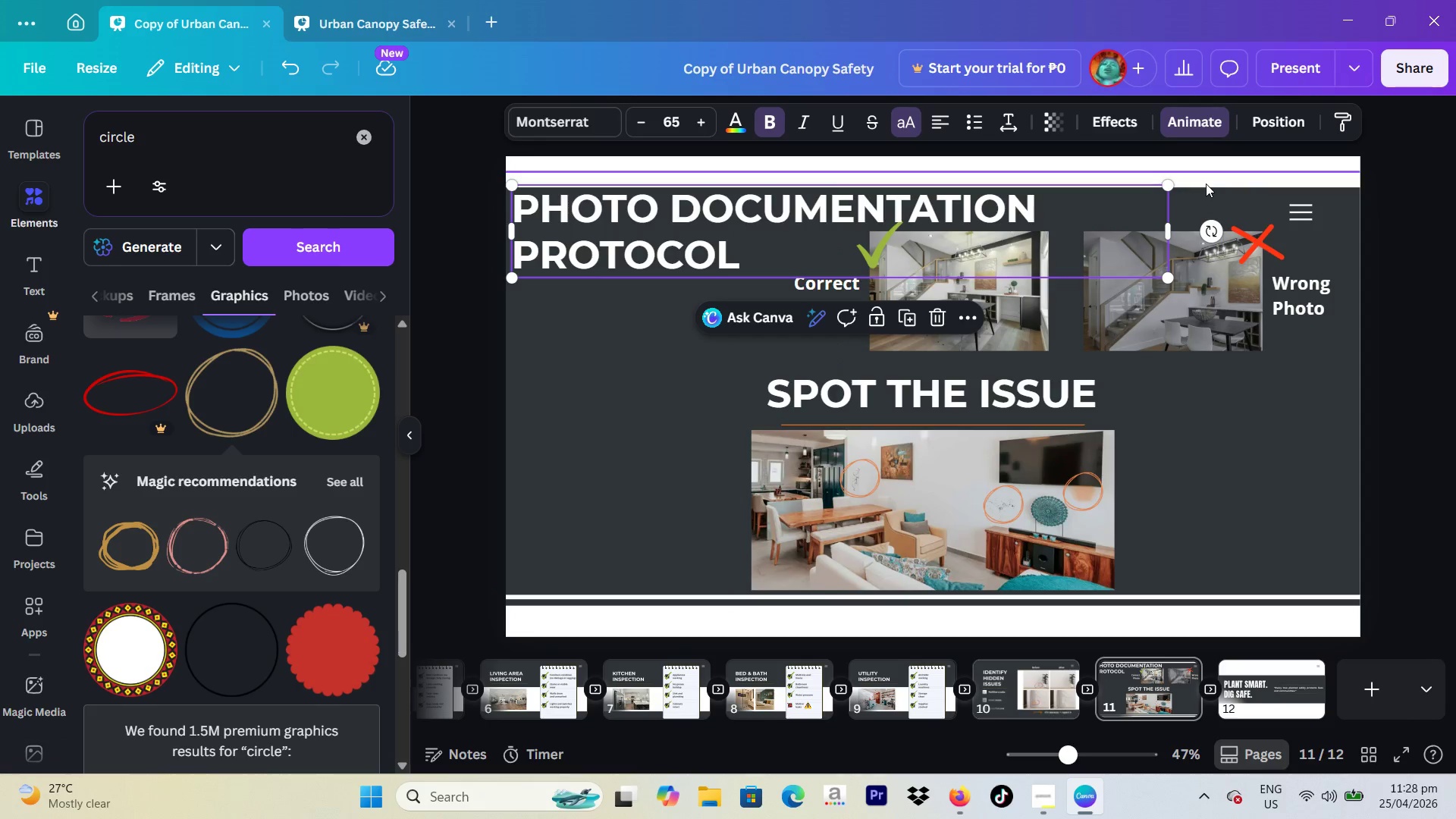 
left_click_drag(start_coordinate=[1175, 231], to_coordinate=[940, 241])
 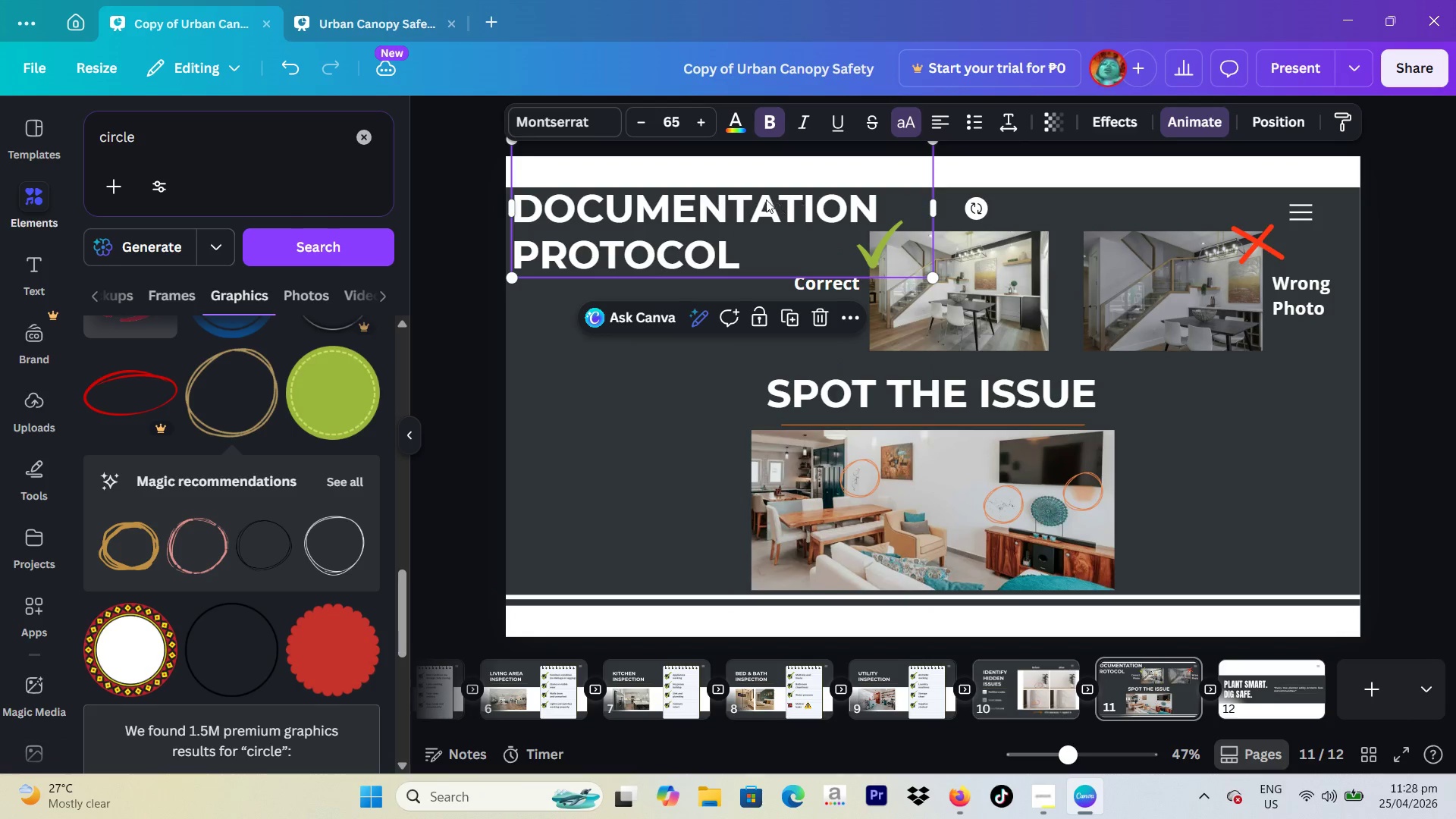 
left_click_drag(start_coordinate=[749, 199], to_coordinate=[757, 244])
 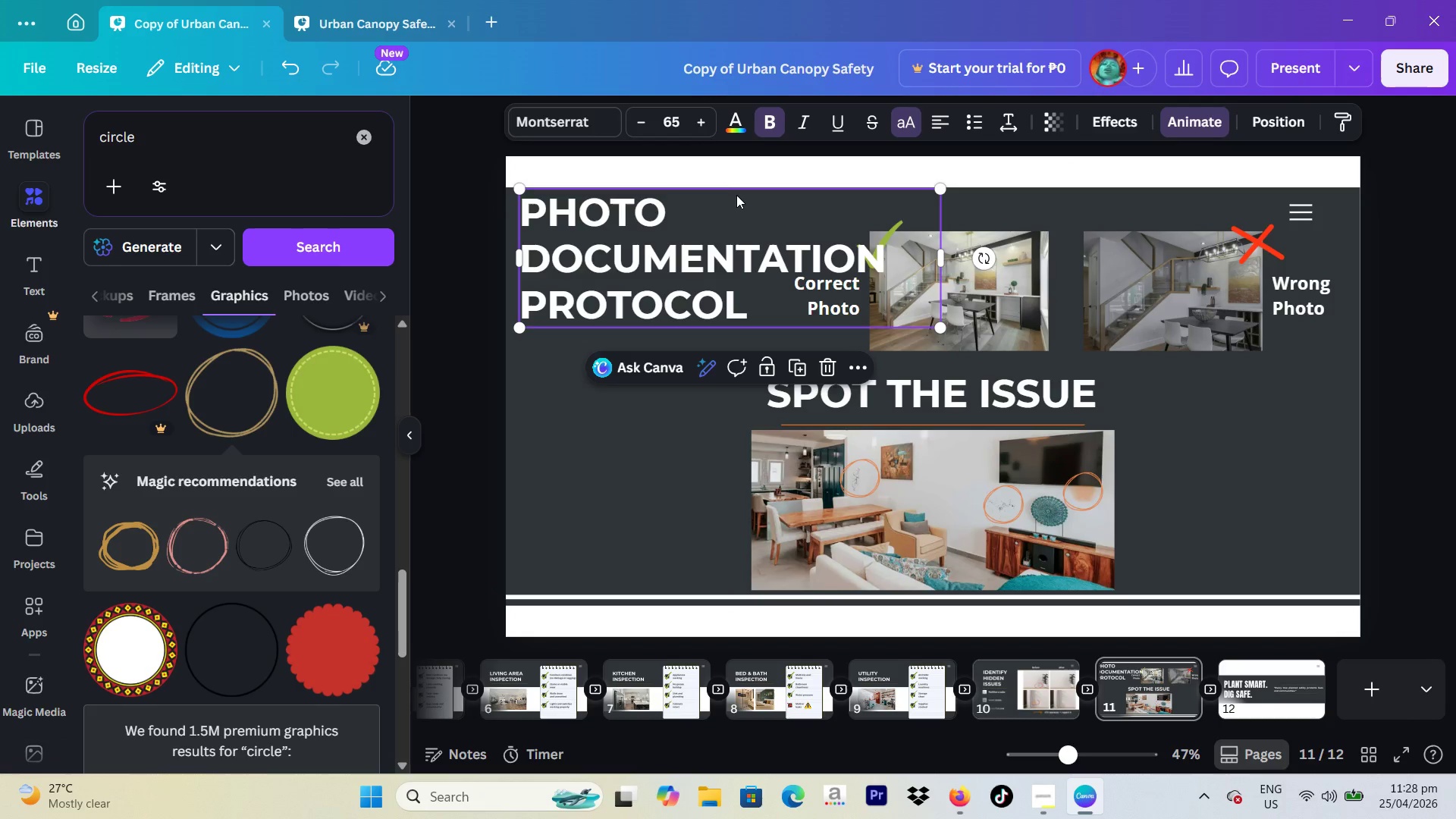 
left_click_drag(start_coordinate=[740, 223], to_coordinate=[744, 248])
 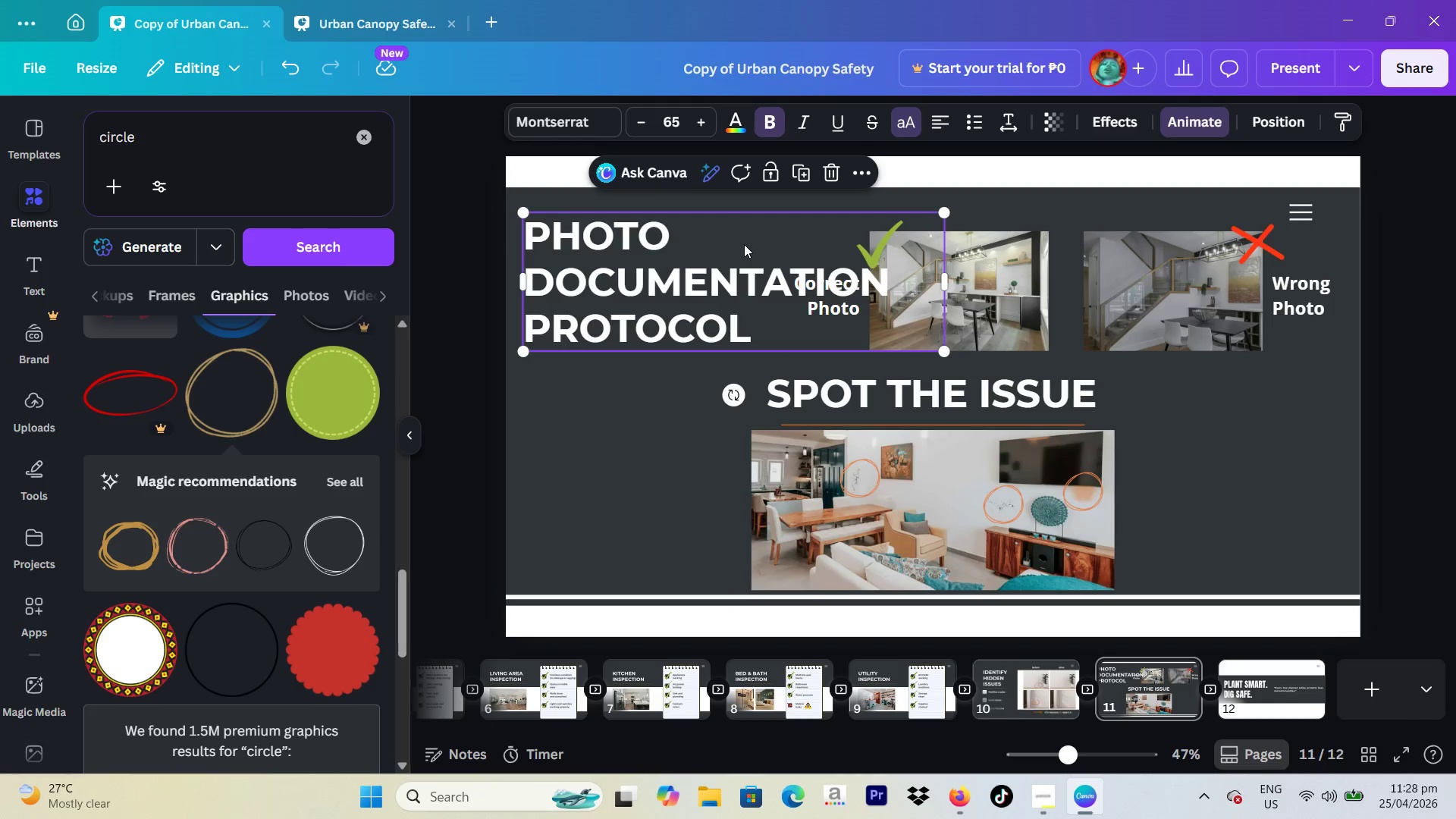 
left_click([744, 244])
 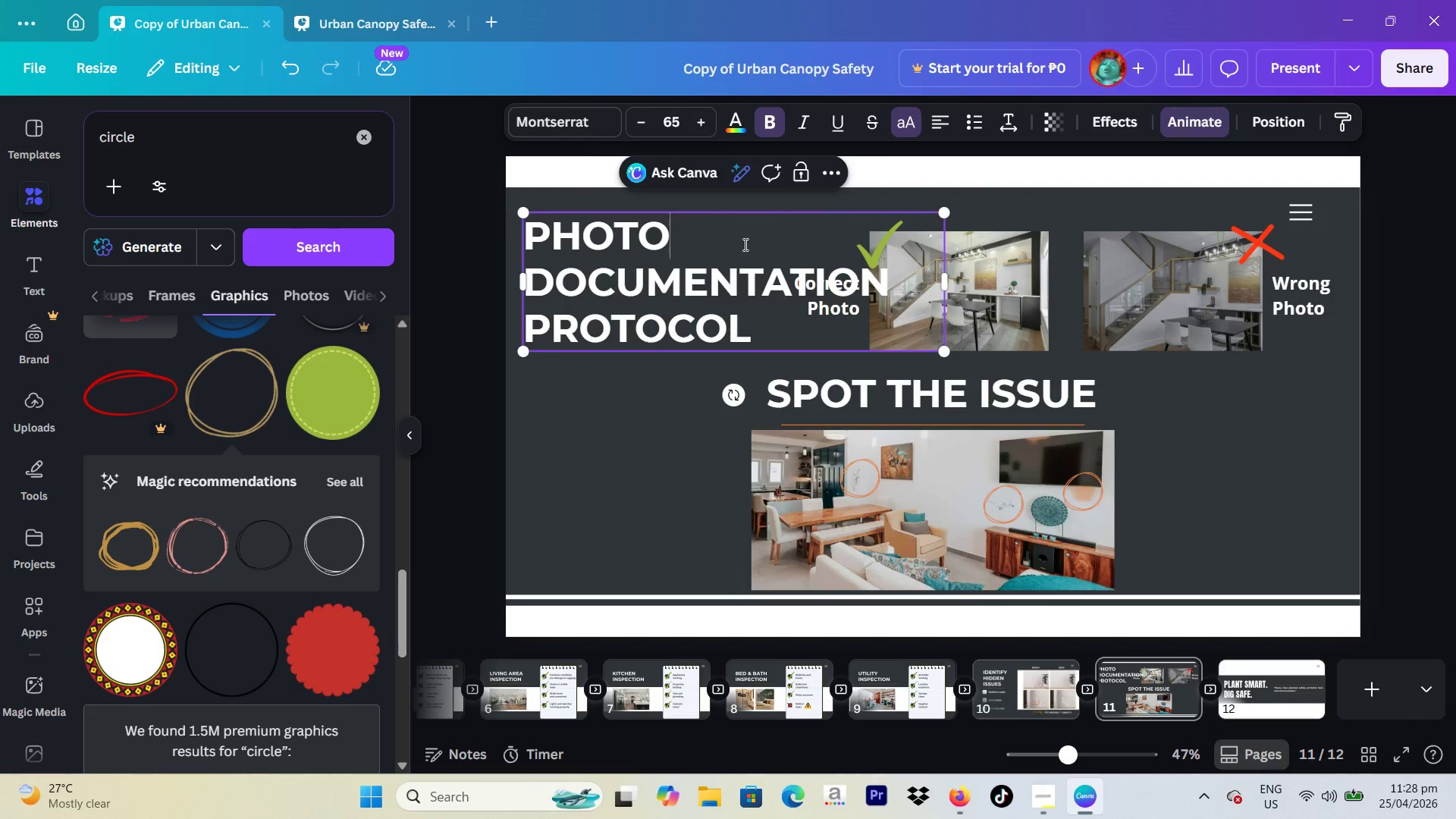 
left_click_drag(start_coordinate=[744, 244], to_coordinate=[577, 234])
 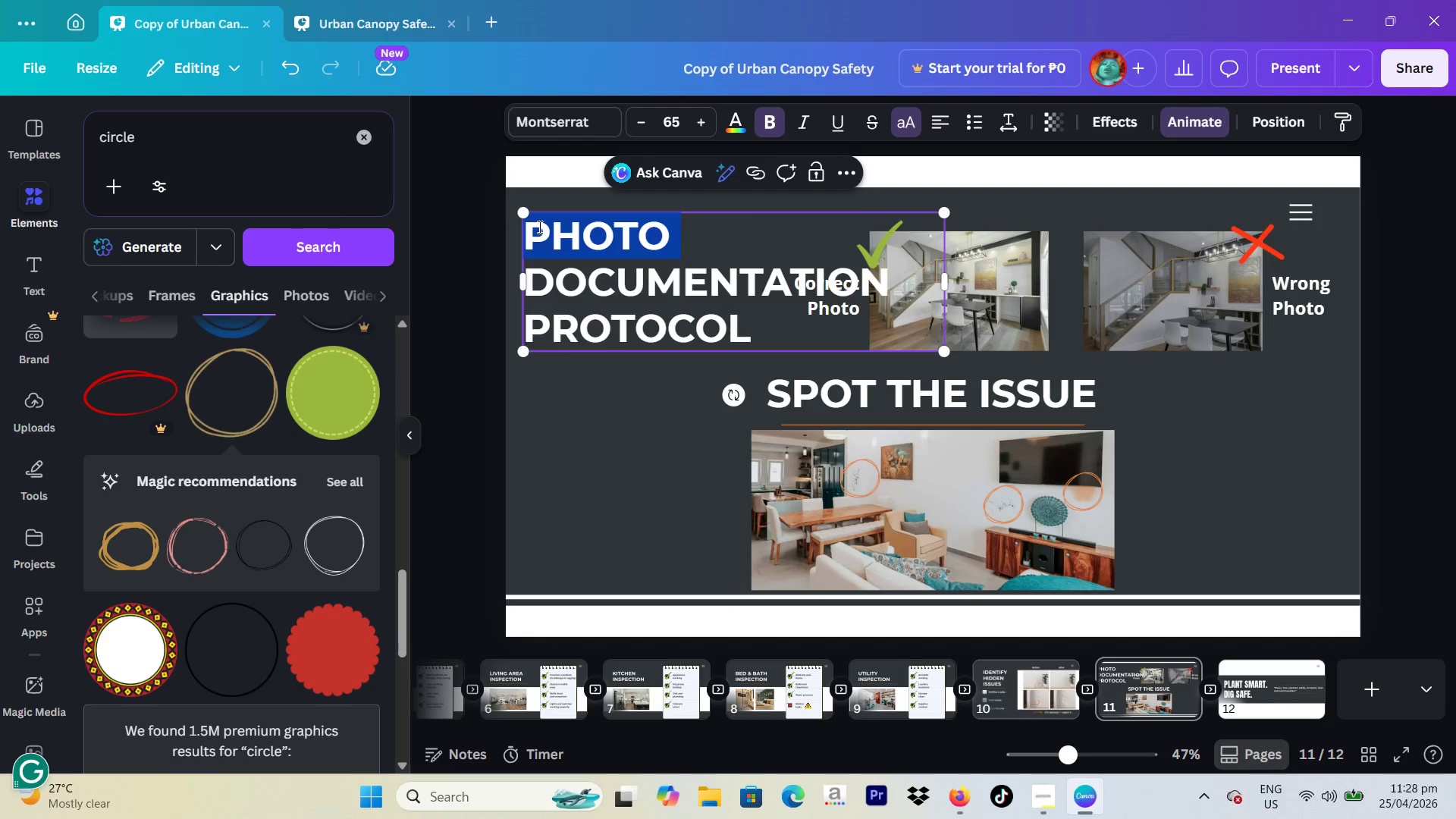 
type(CORRECT)
 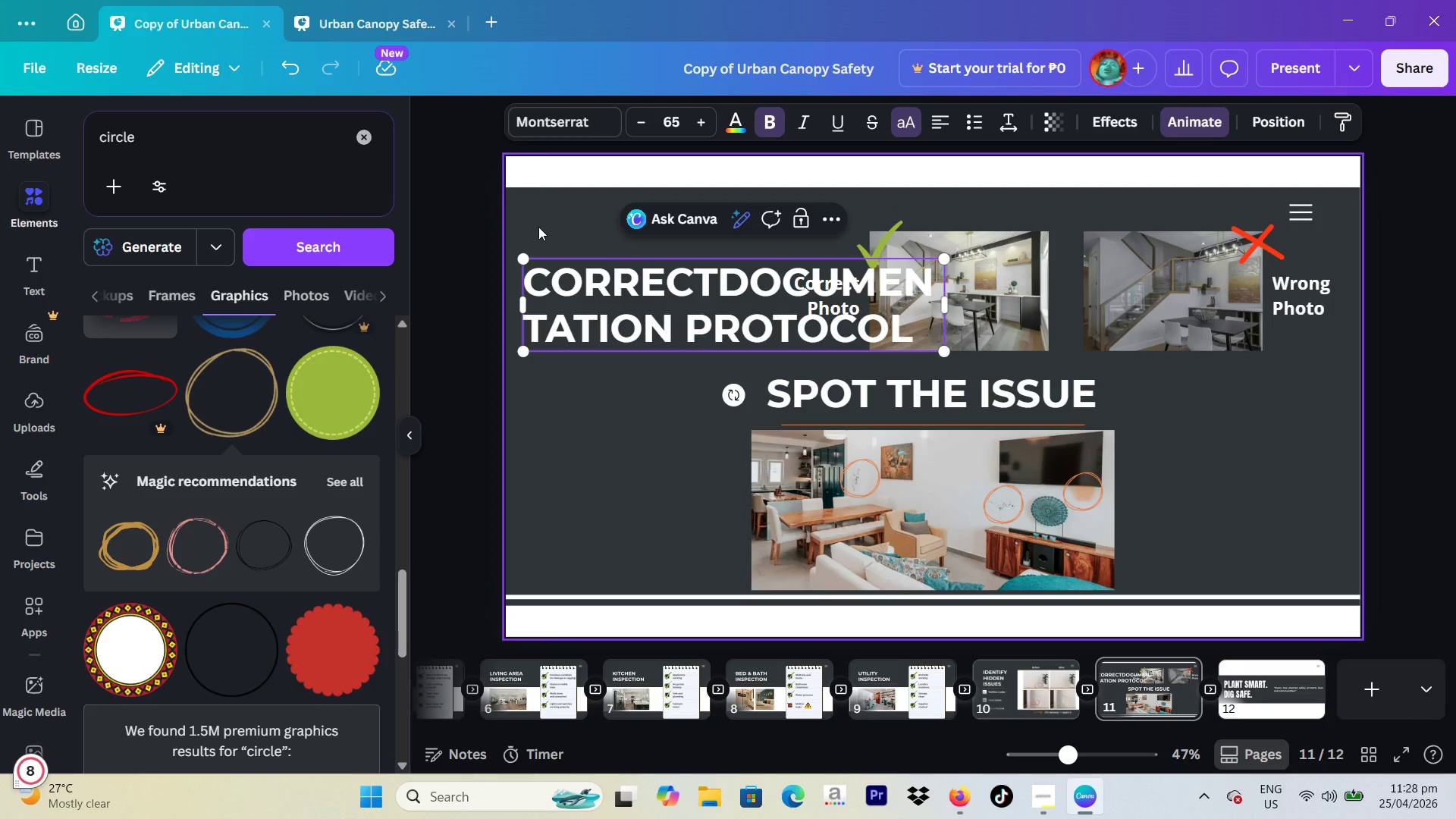 
key(Enter)
 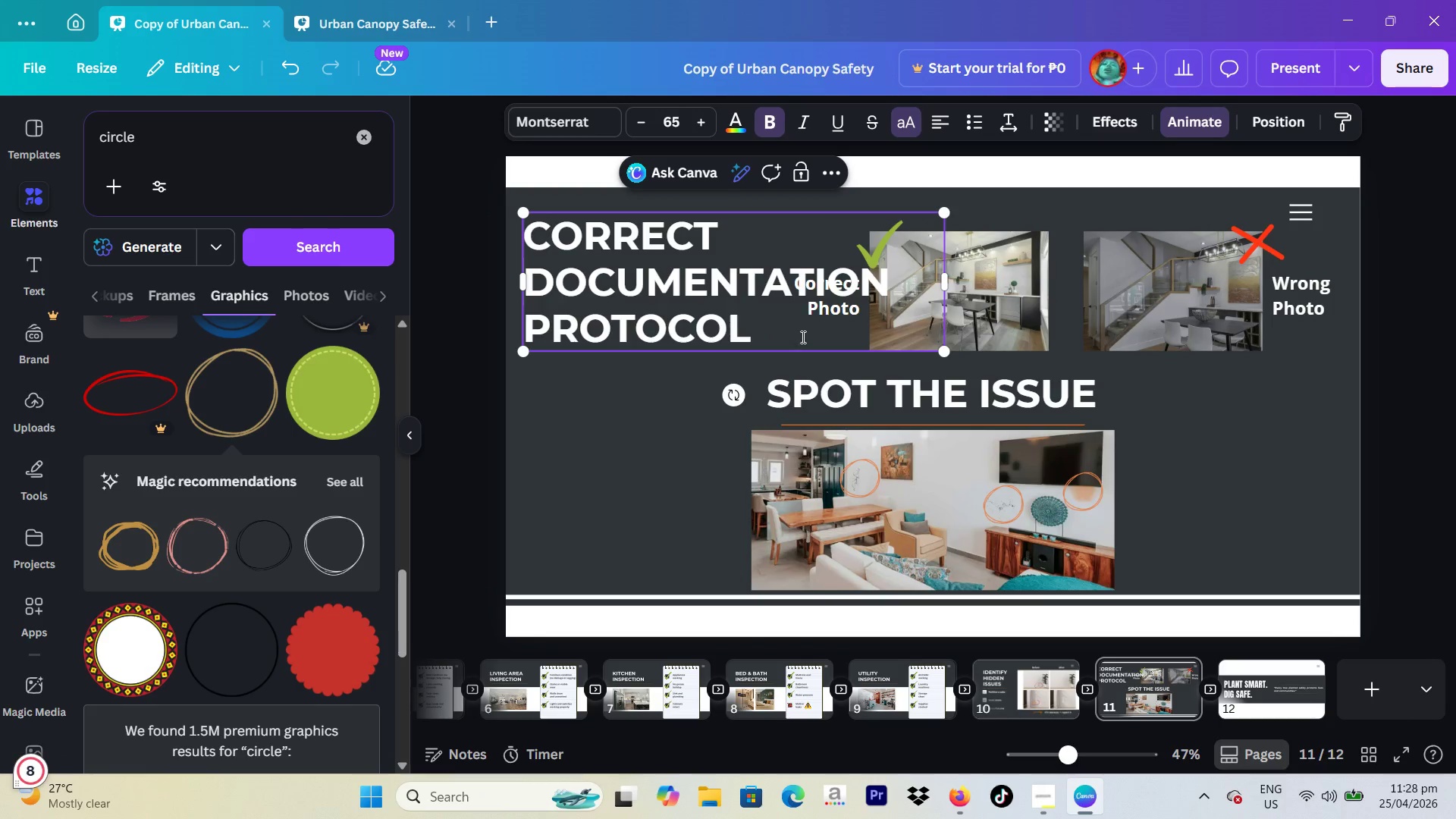 
left_click_drag(start_coordinate=[802, 332], to_coordinate=[513, 337])
 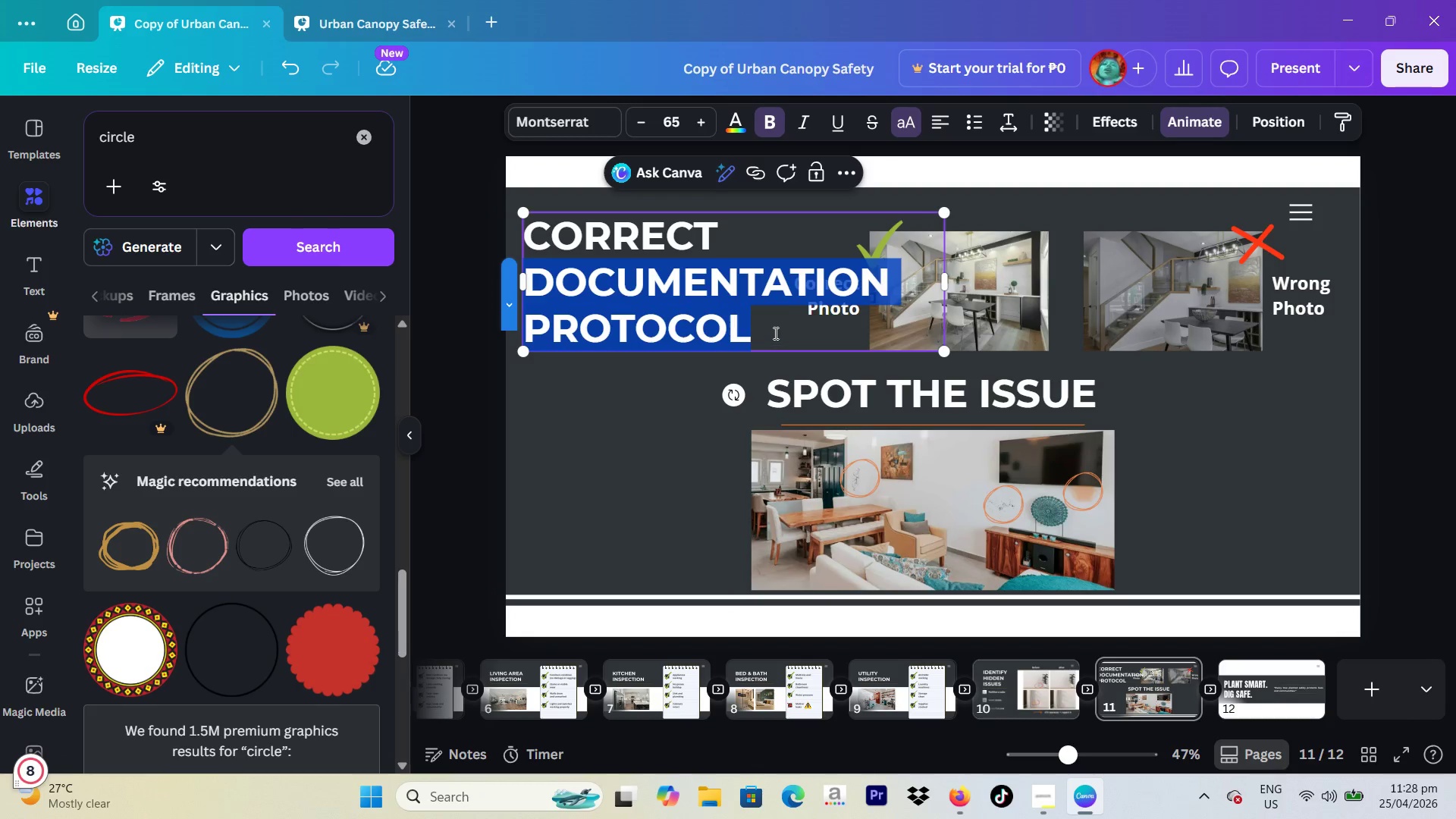 
left_click_drag(start_coordinate=[780, 331], to_coordinate=[534, 336])
 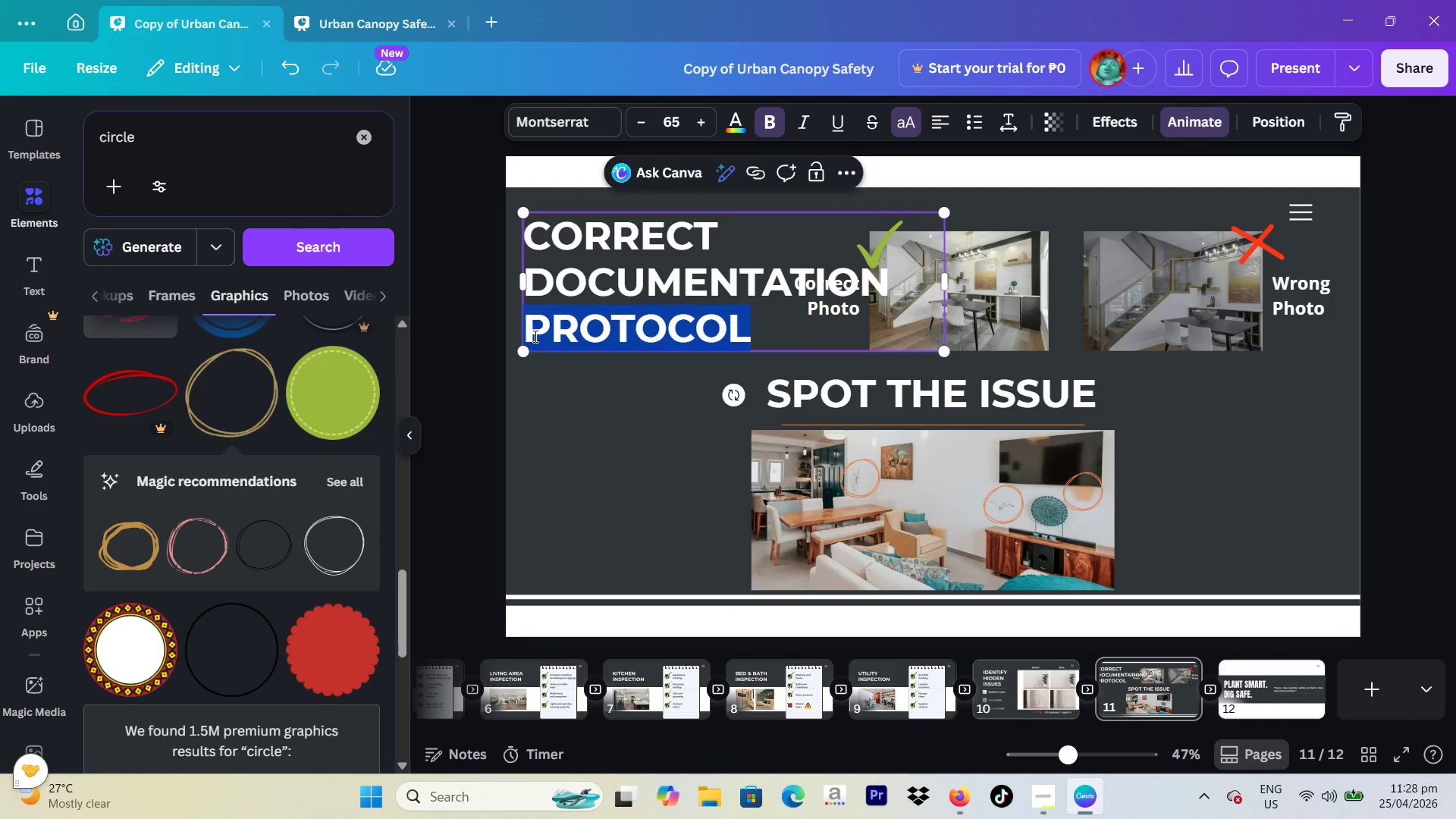 
key(Backspace)
 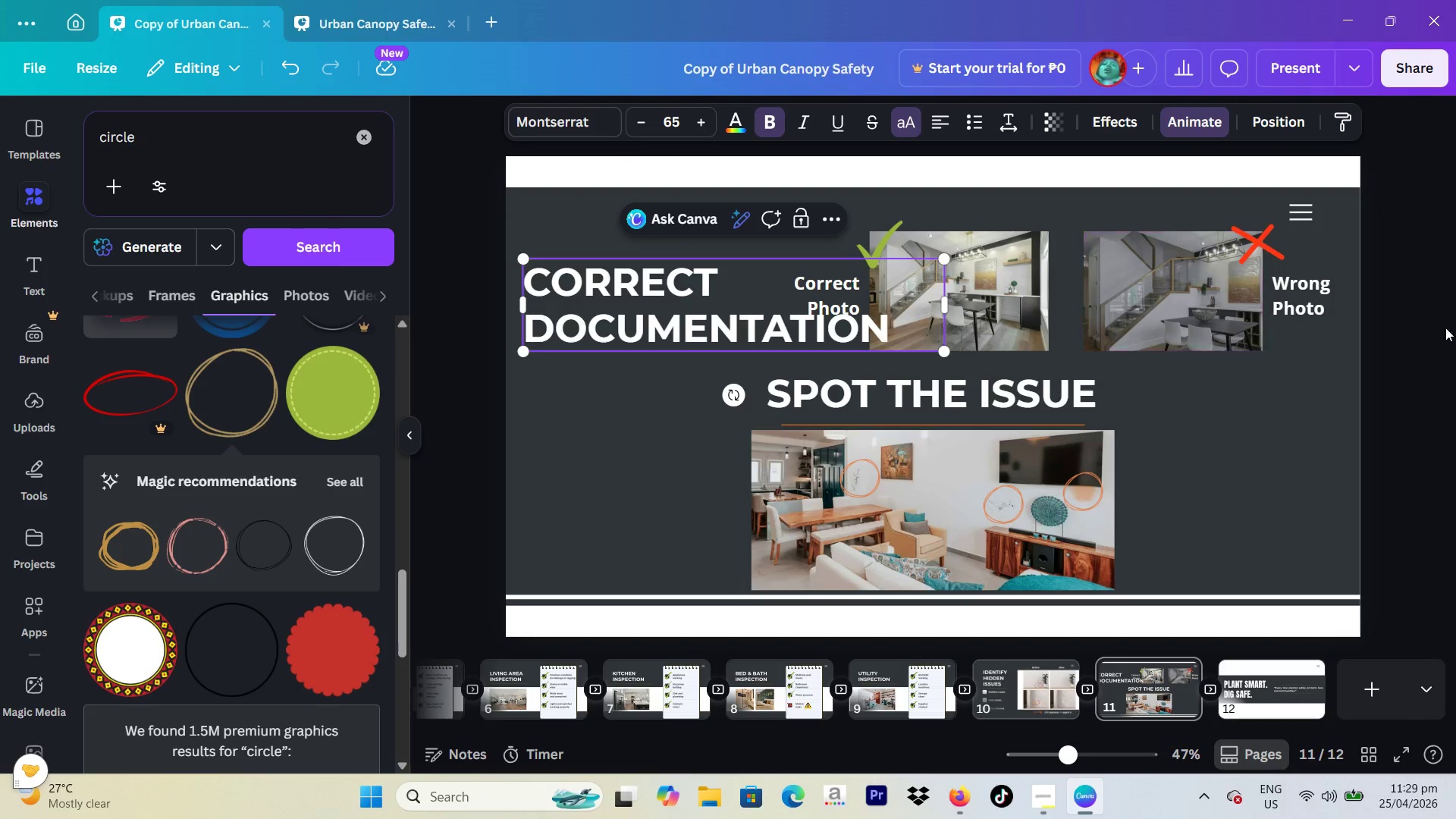 
left_click([1455, 334])
 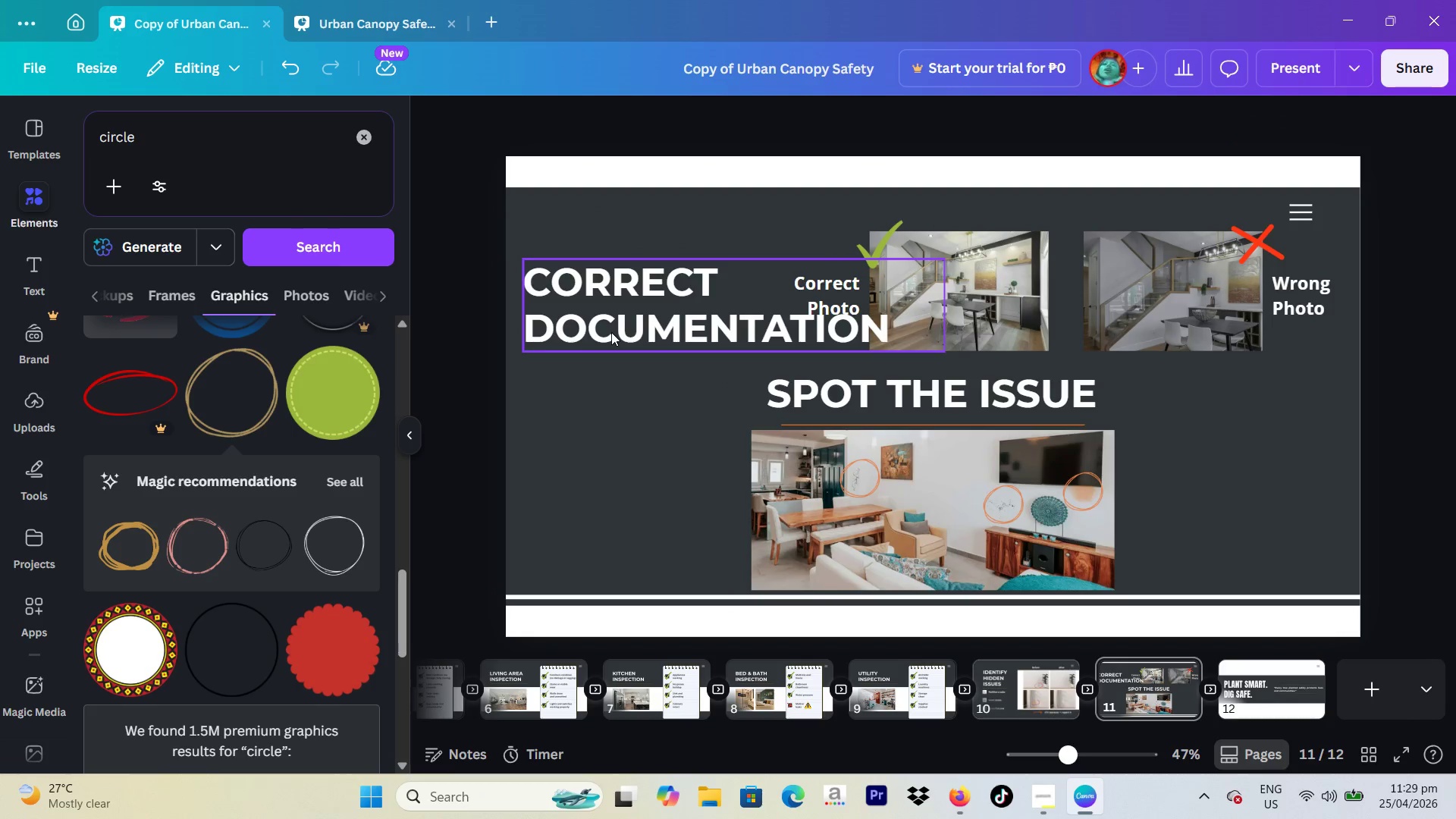 
left_click_drag(start_coordinate=[610, 325], to_coordinate=[609, 248])
 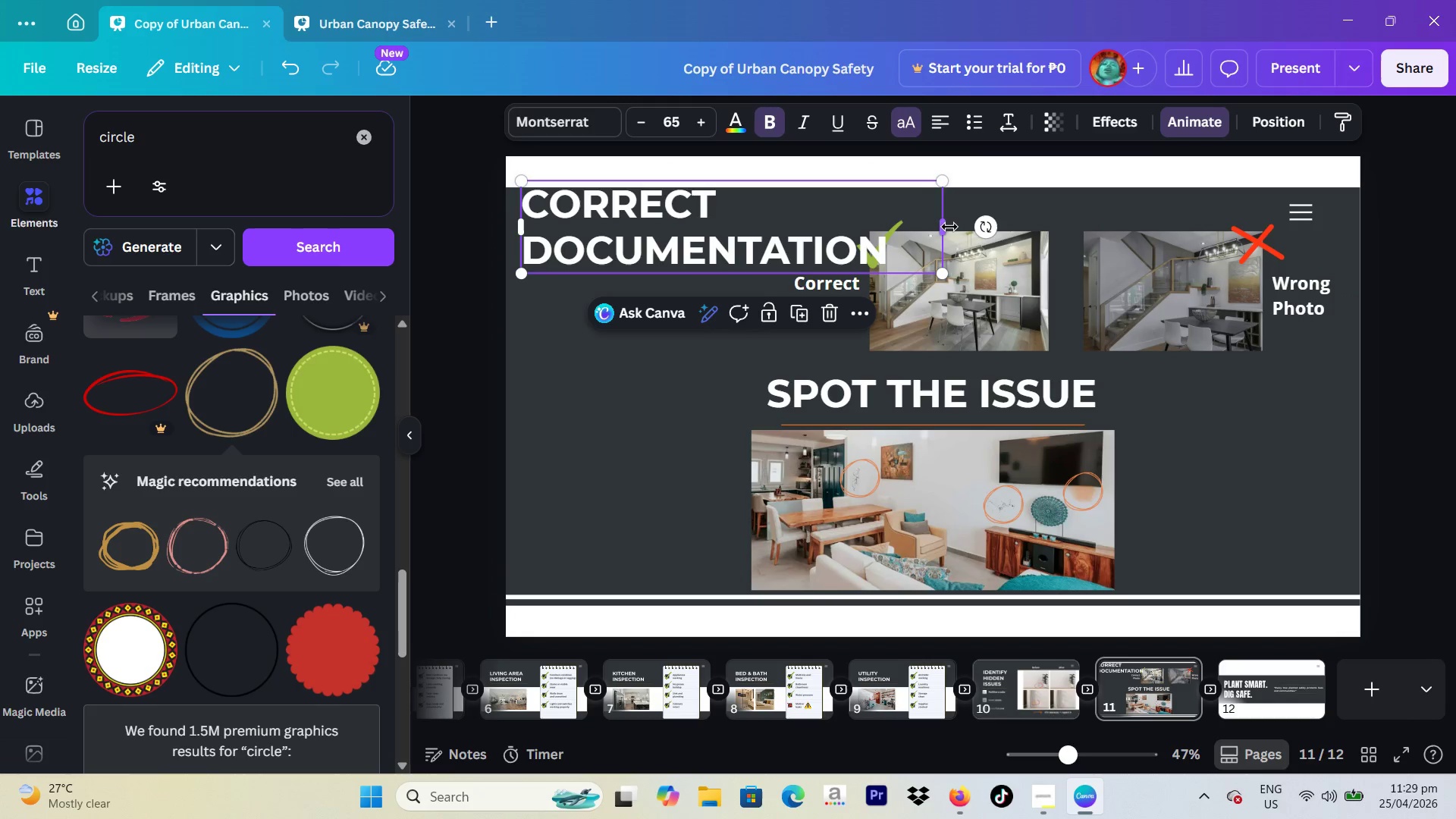 
left_click_drag(start_coordinate=[949, 227], to_coordinate=[937, 240])
 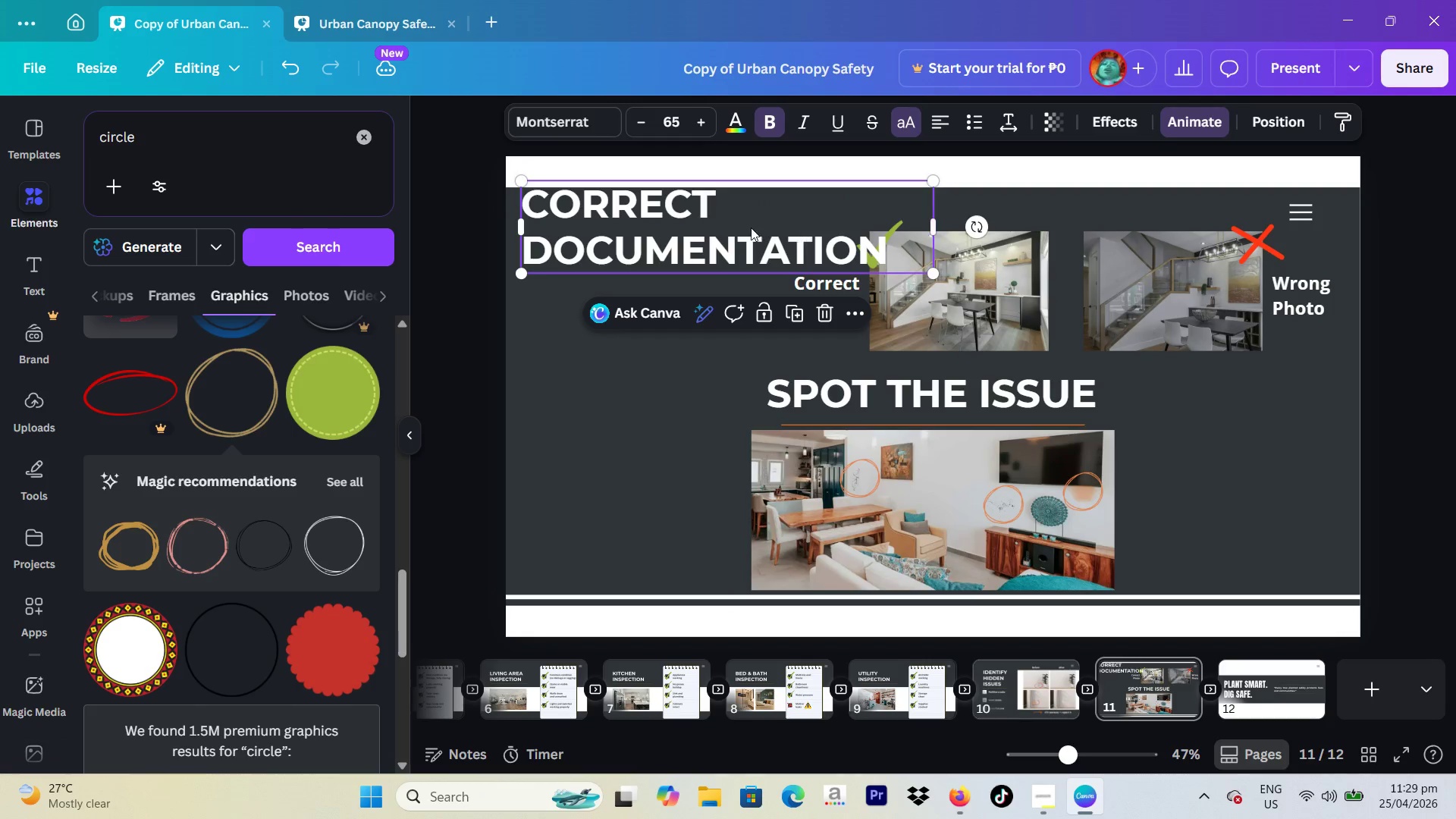 
left_click_drag(start_coordinate=[751, 228], to_coordinate=[742, 263])
 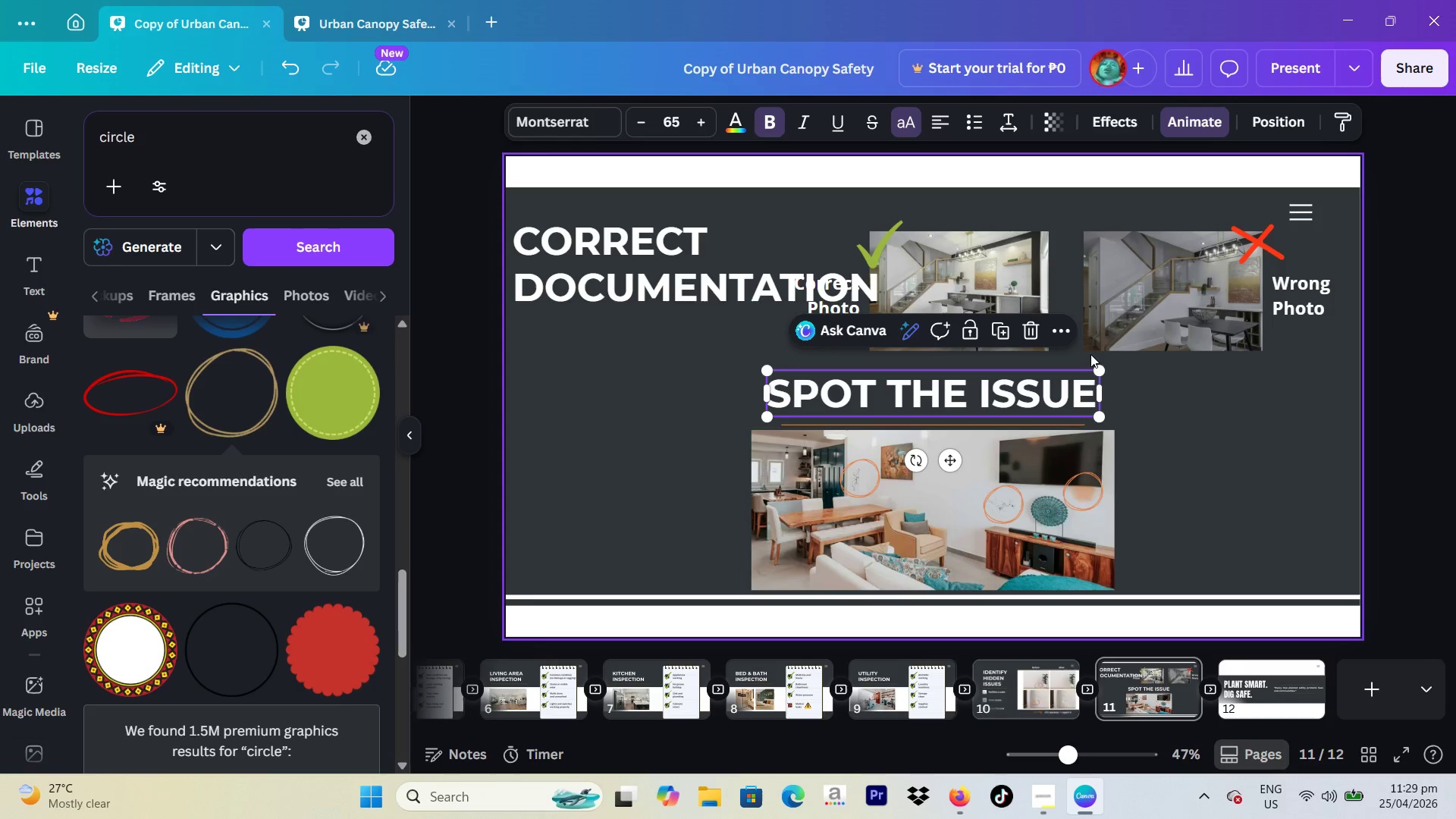 
wait(7.77)
 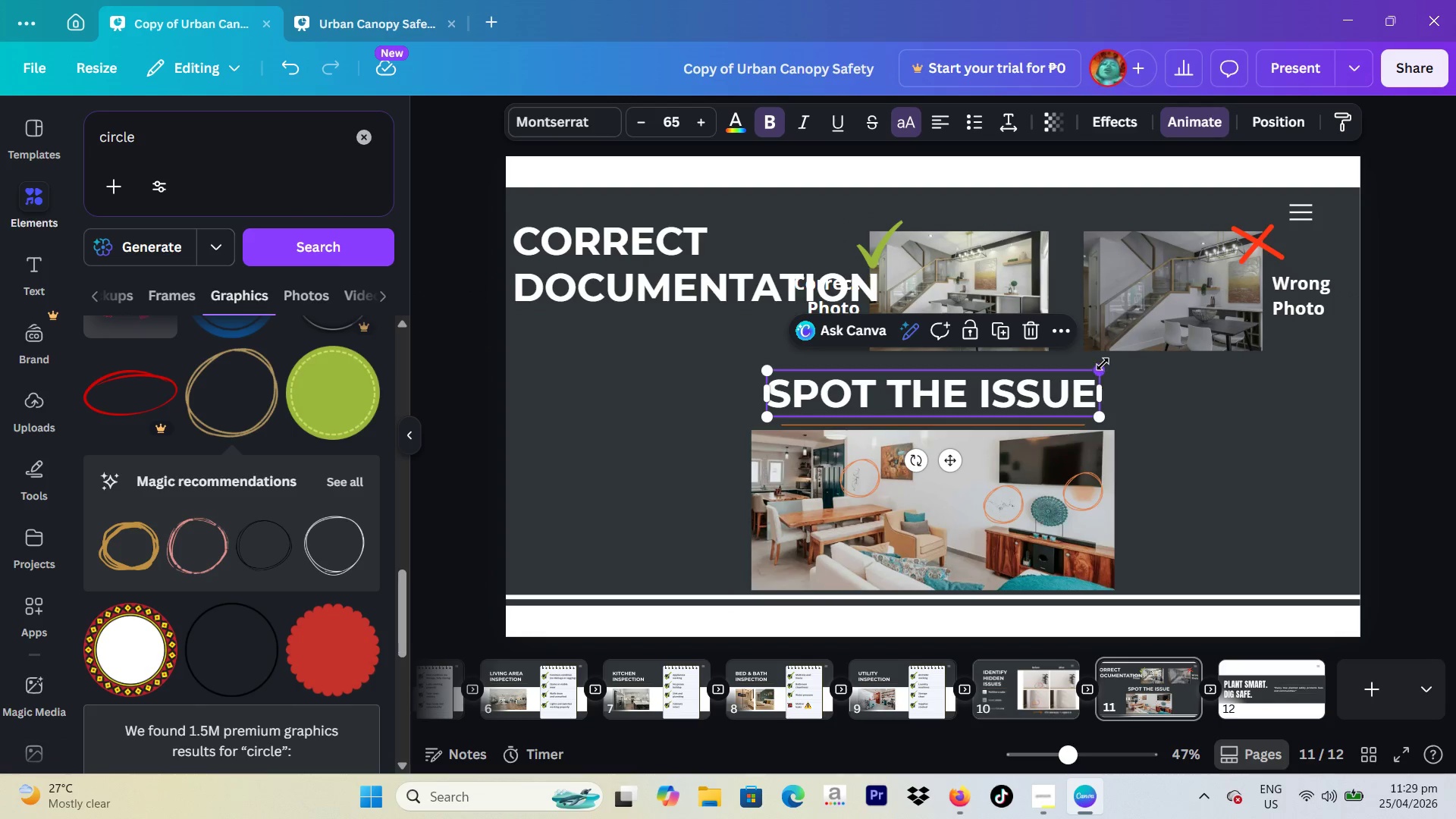 
double_click([290, 64])
 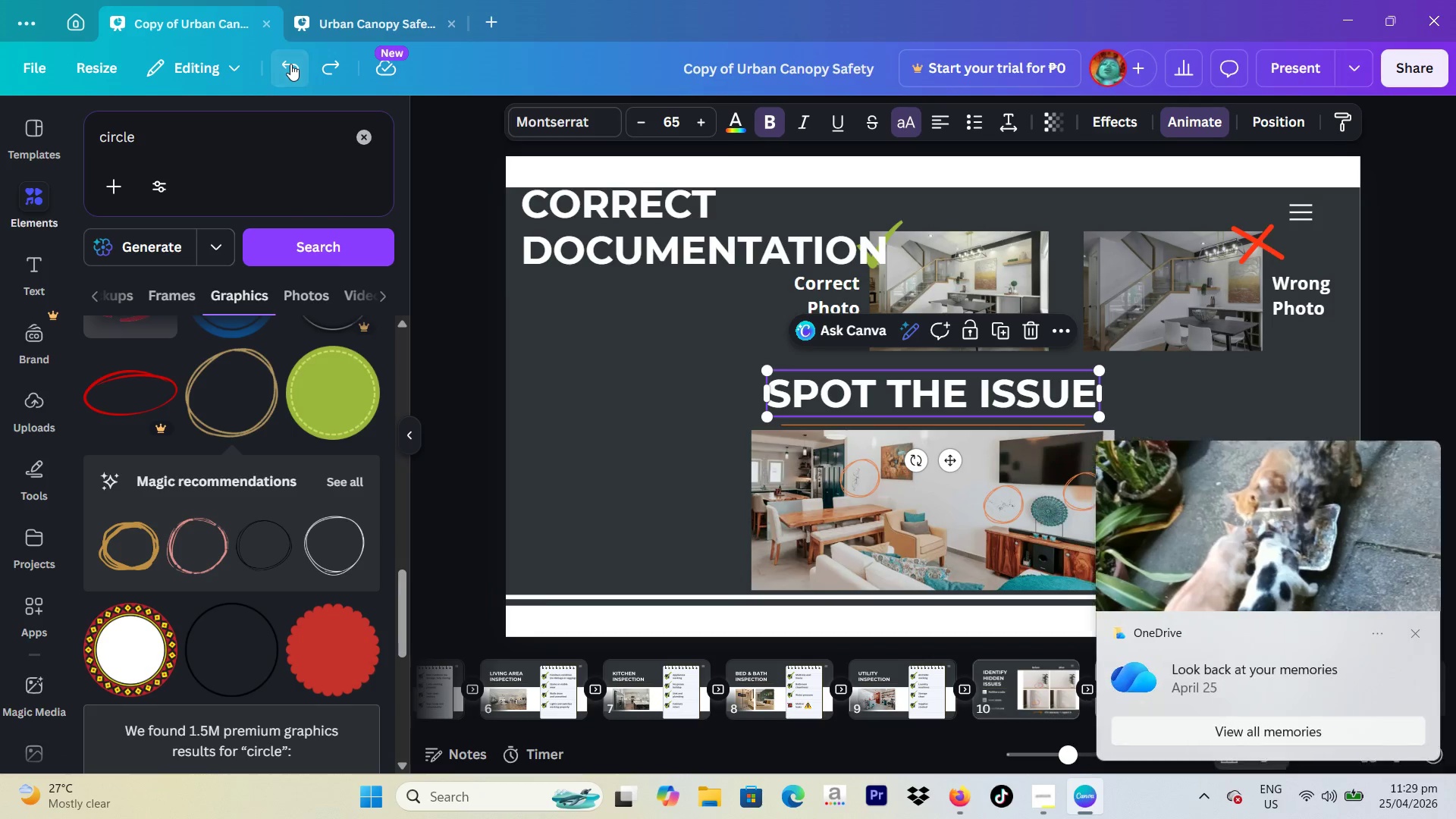 
triple_click([290, 64])
 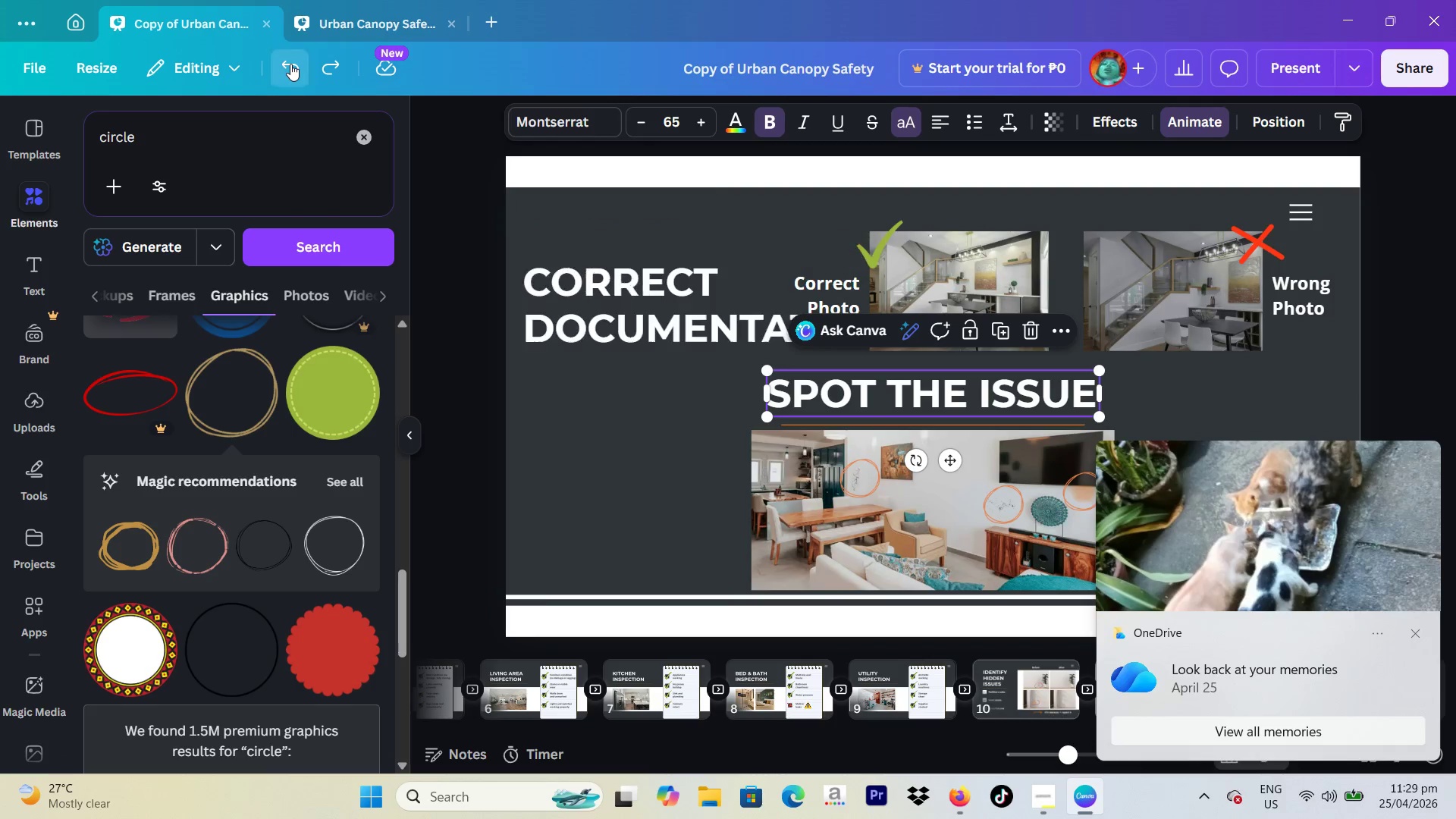 
triple_click([290, 64])
 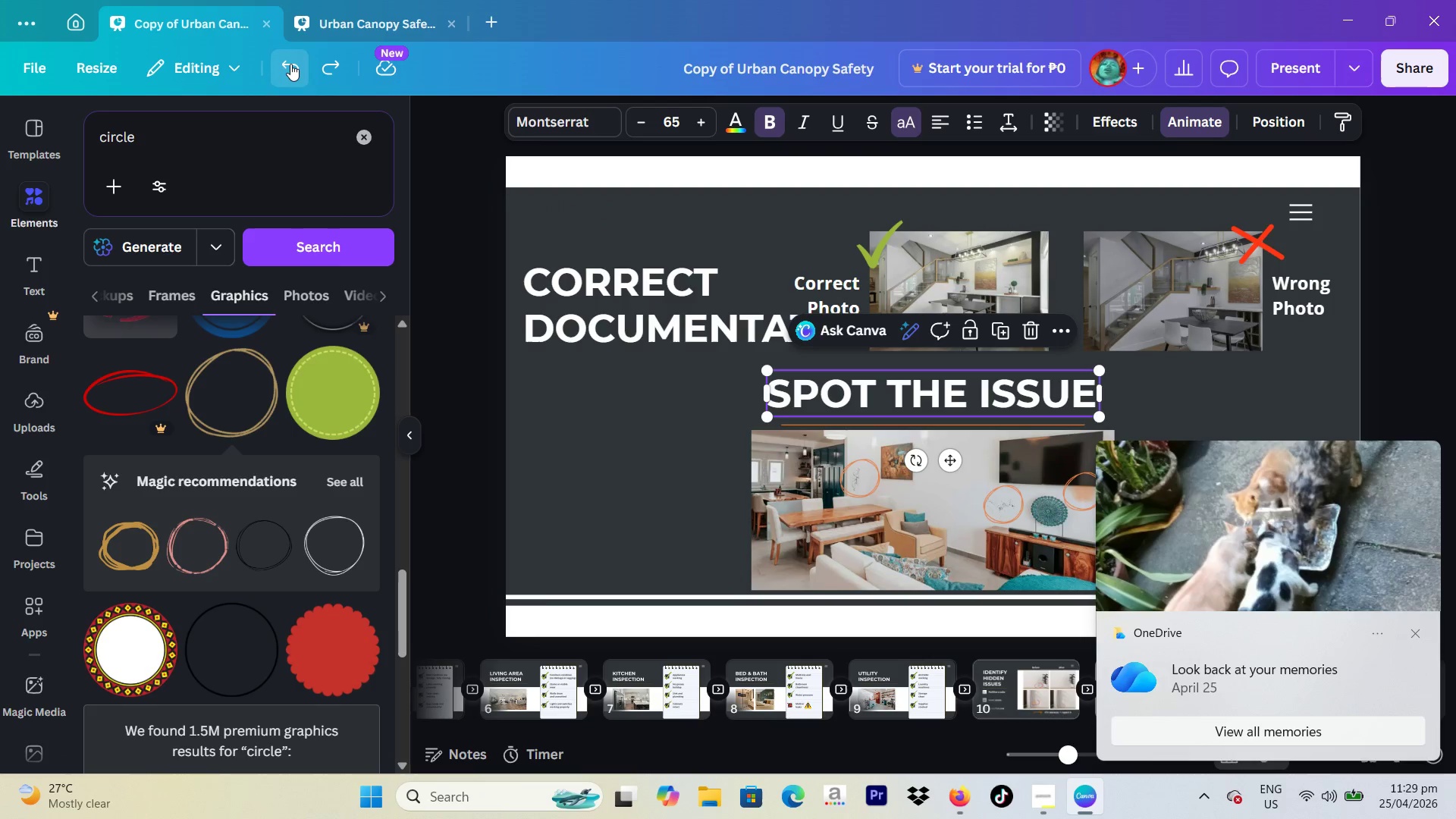 
triple_click([290, 64])
 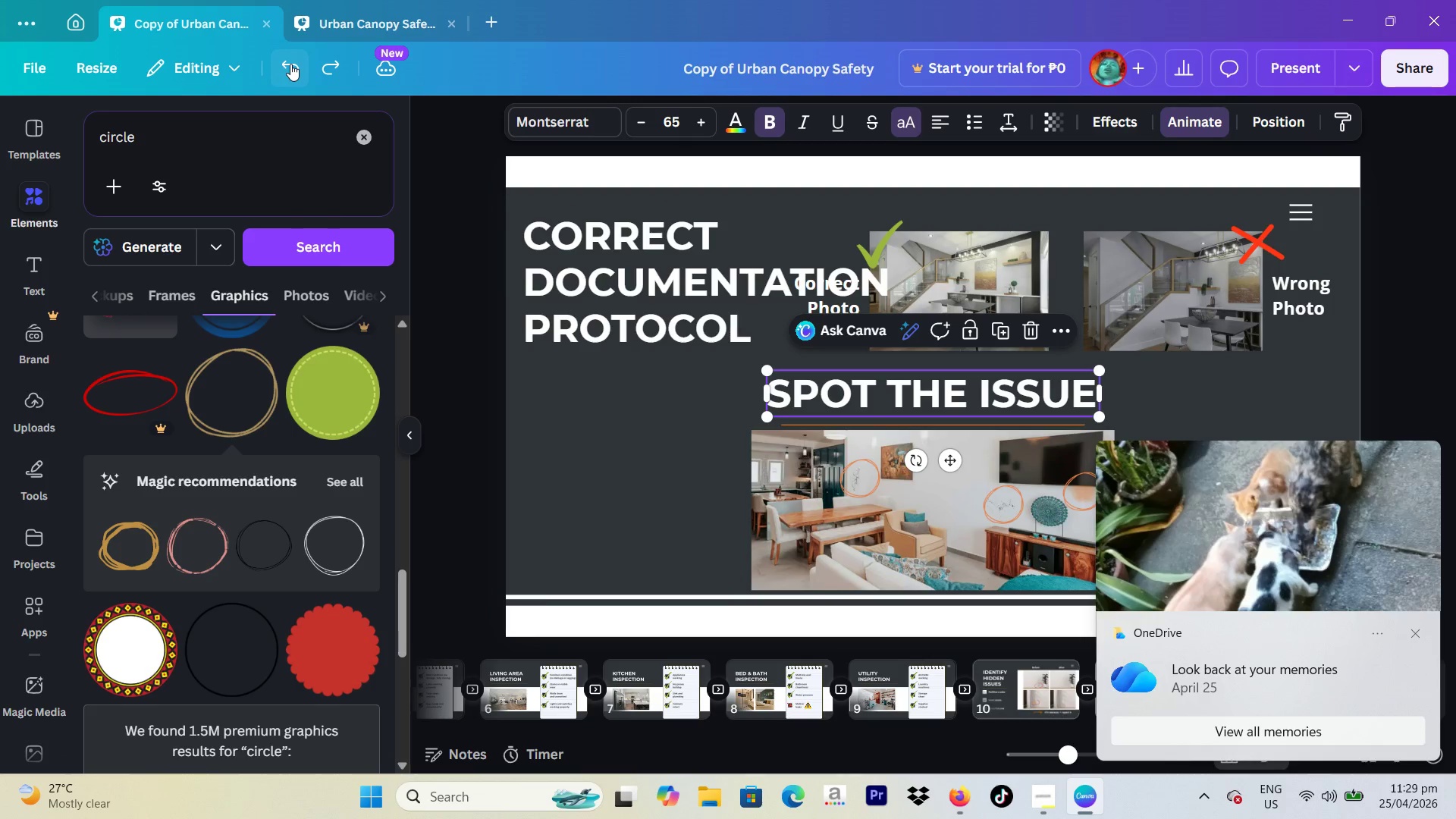 
triple_click([290, 64])
 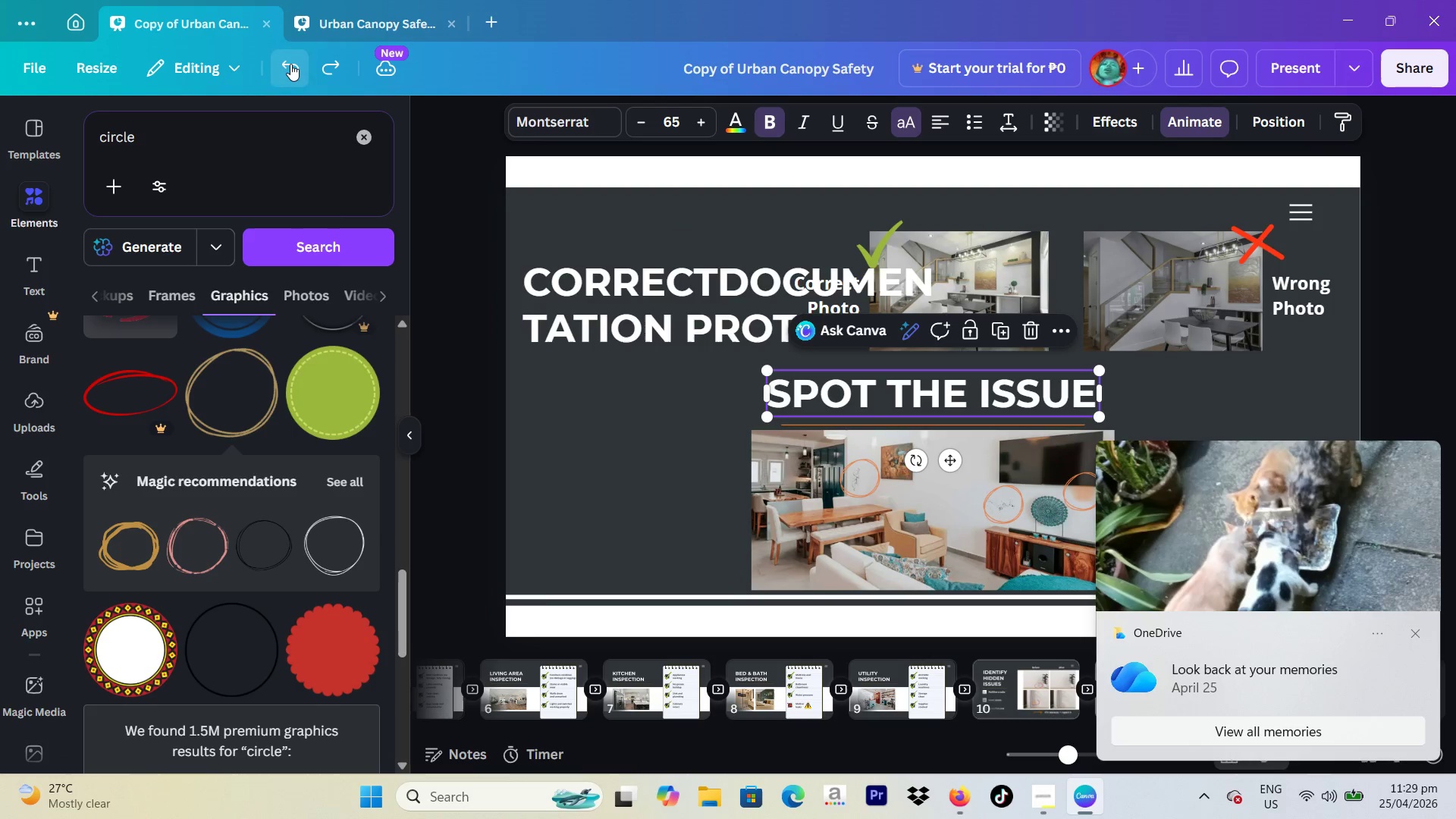 
triple_click([290, 64])
 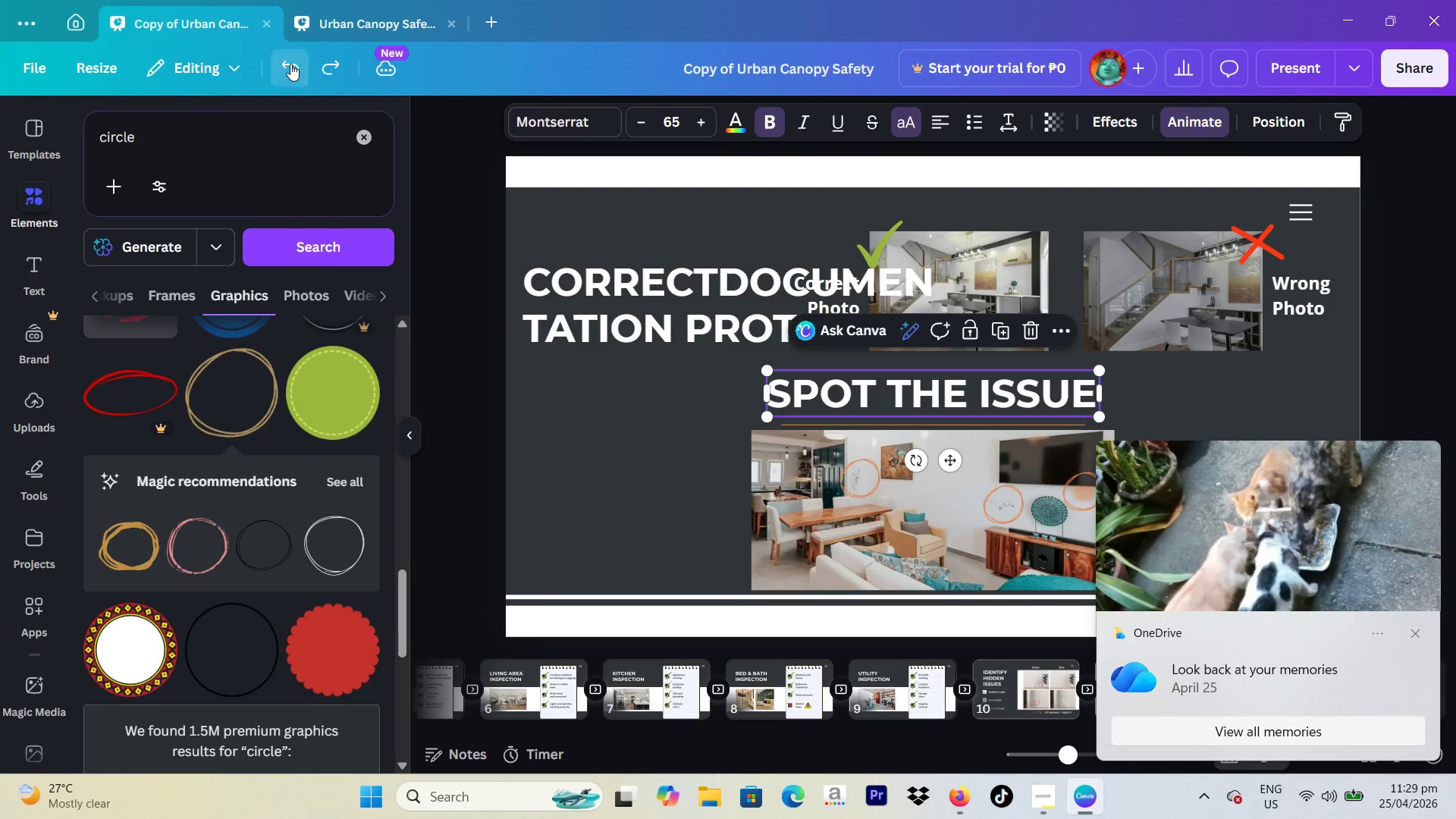 
triple_click([290, 64])
 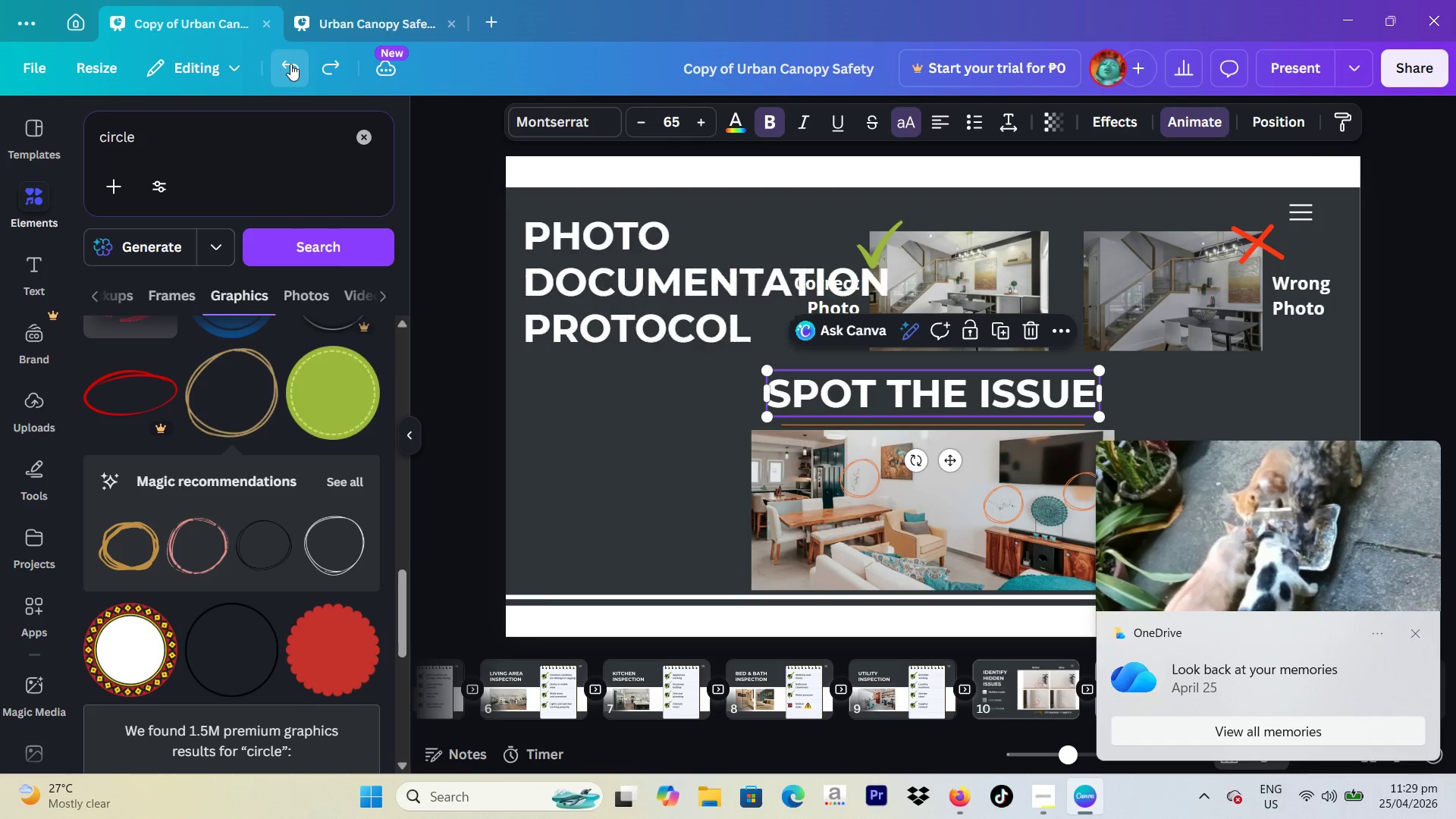 
triple_click([290, 64])
 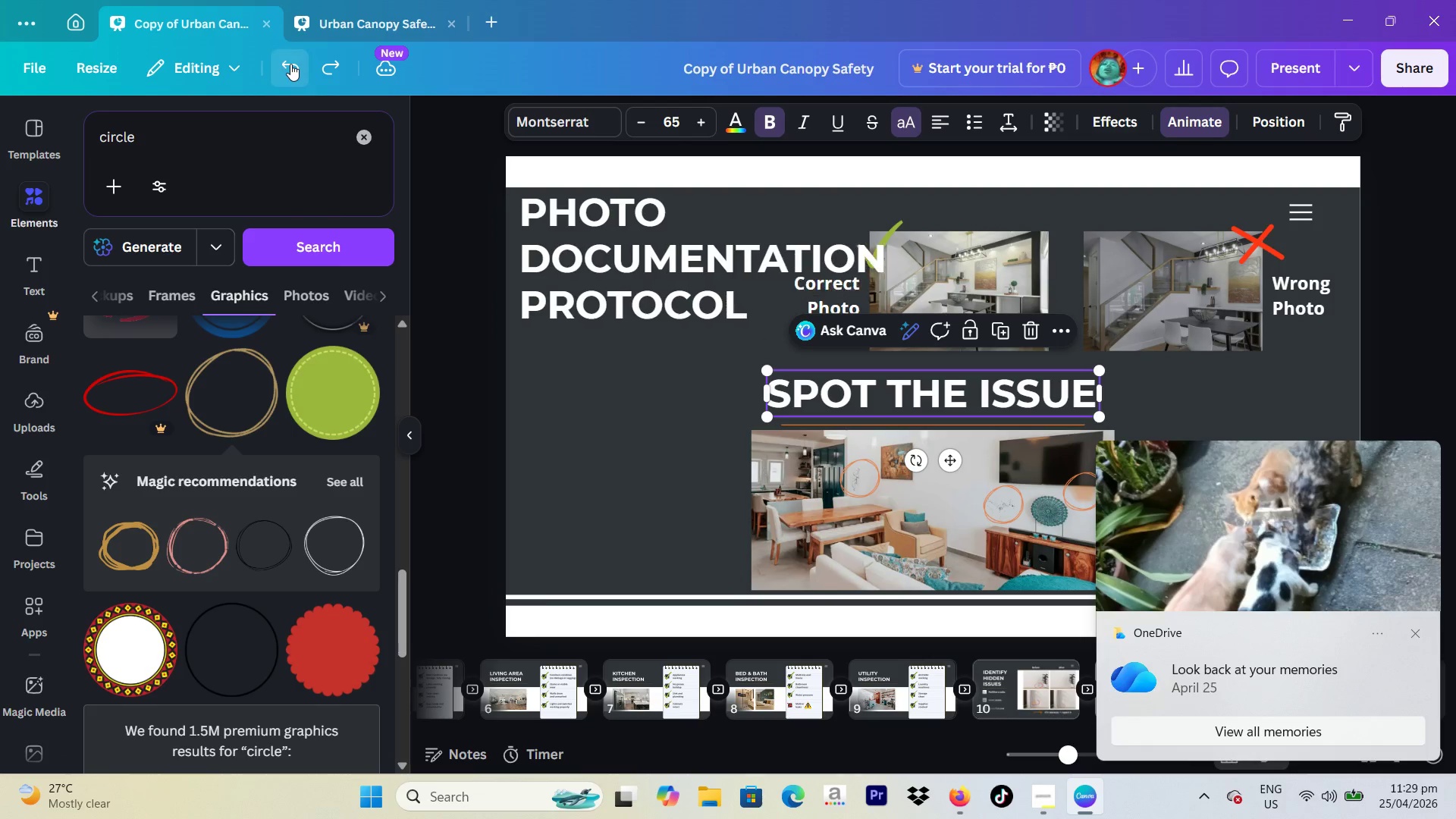 
triple_click([290, 64])
 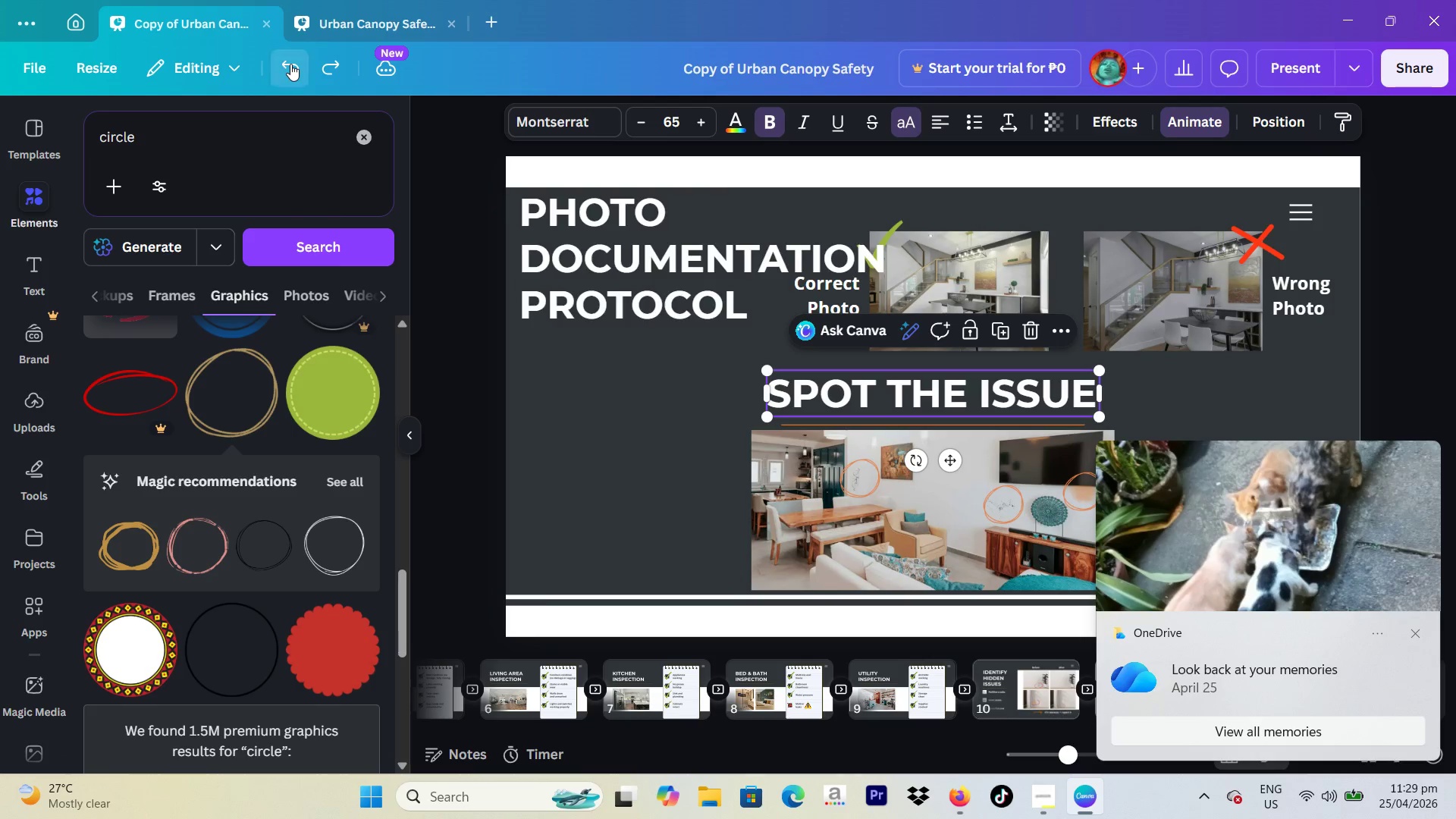 
triple_click([290, 64])
 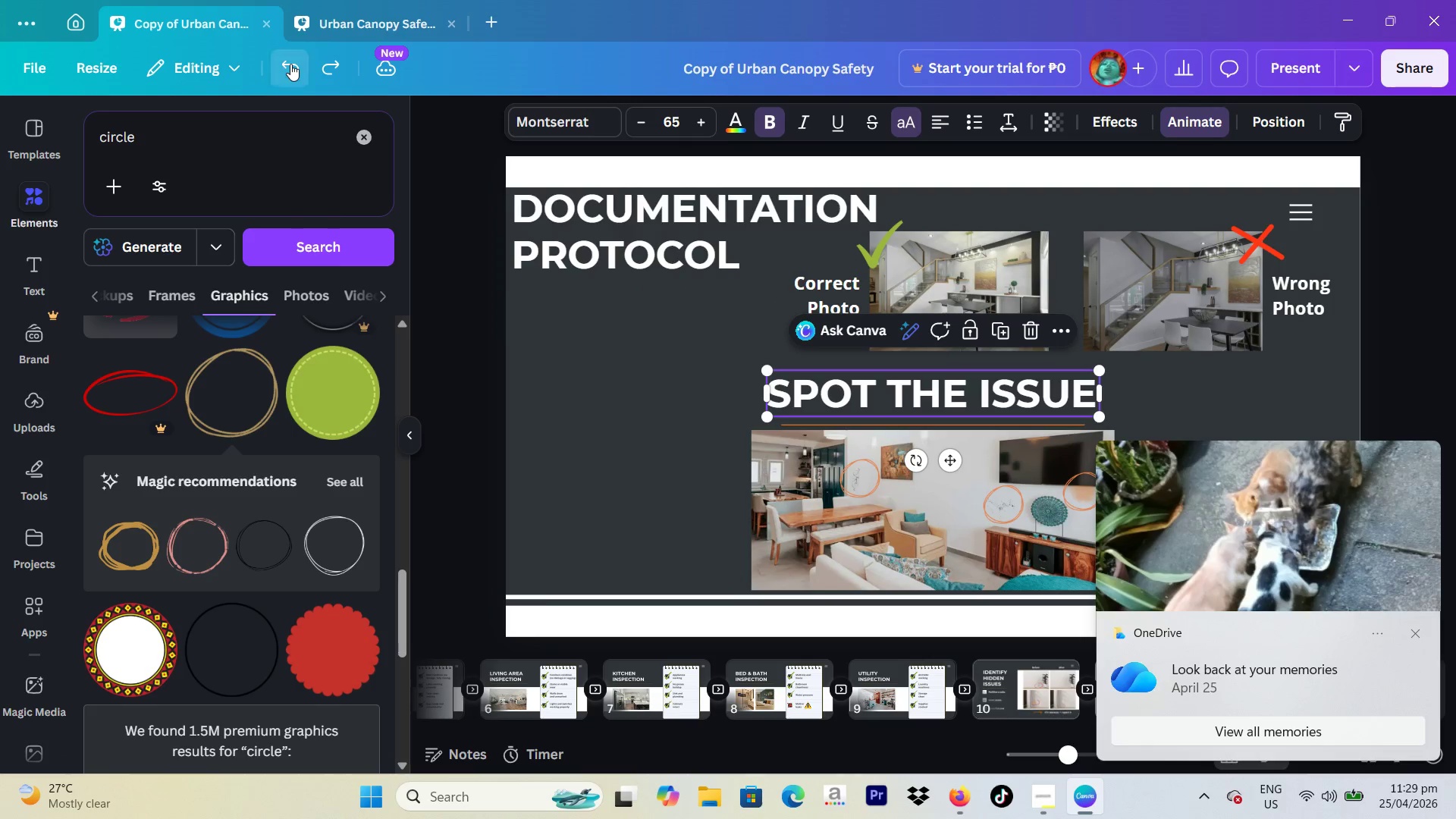 
triple_click([290, 64])
 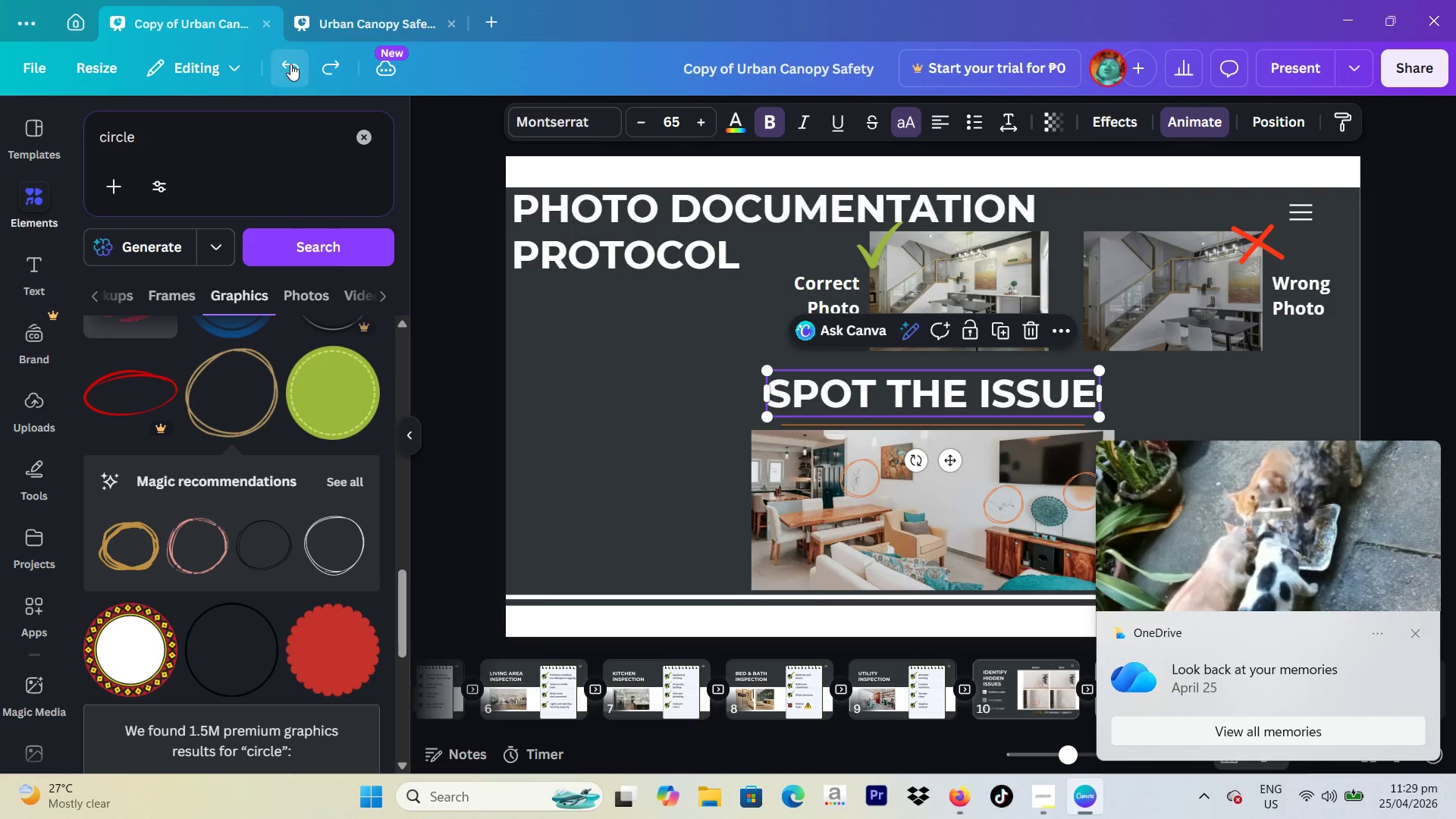 
triple_click([290, 64])
 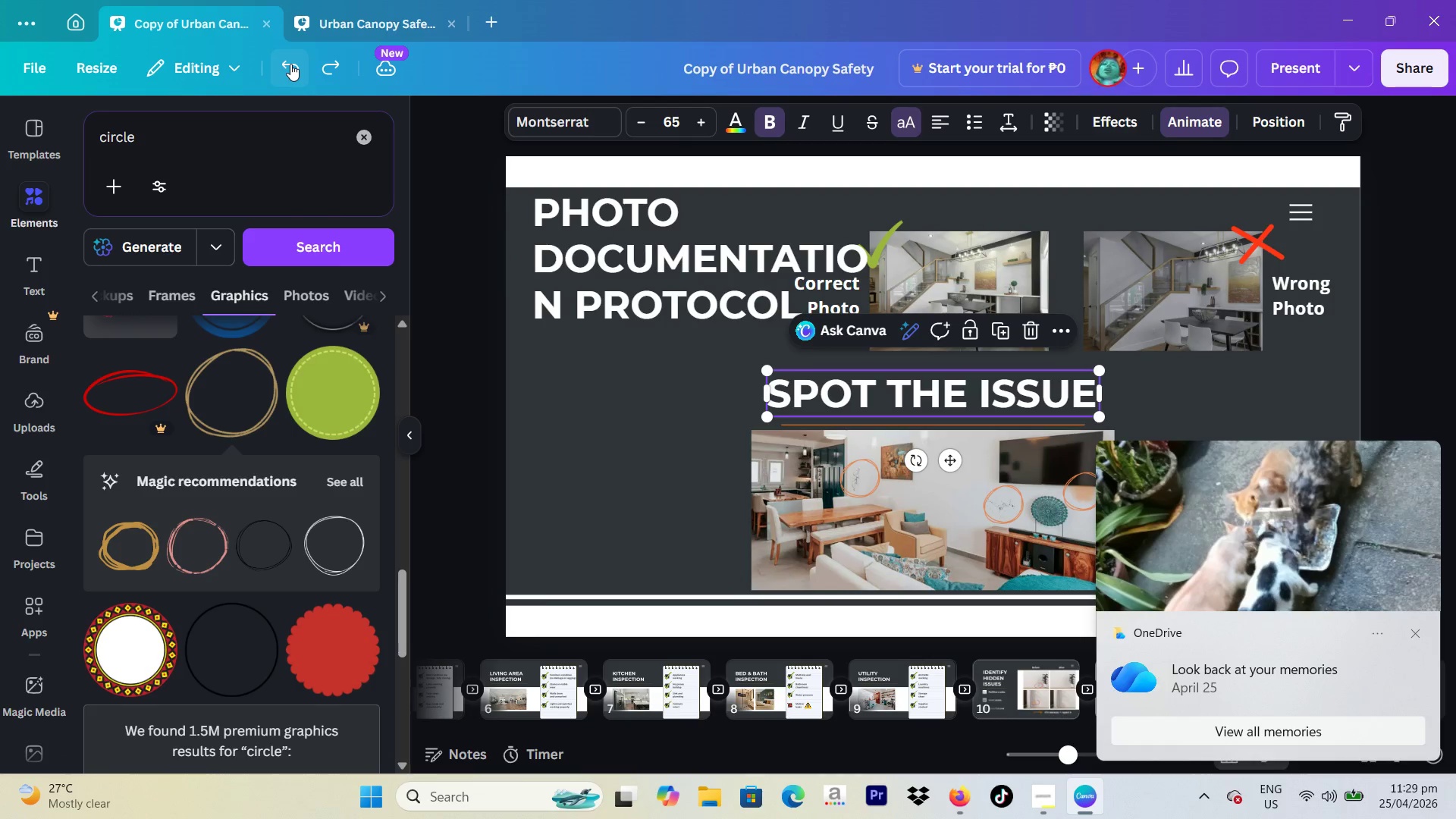 
double_click([290, 64])
 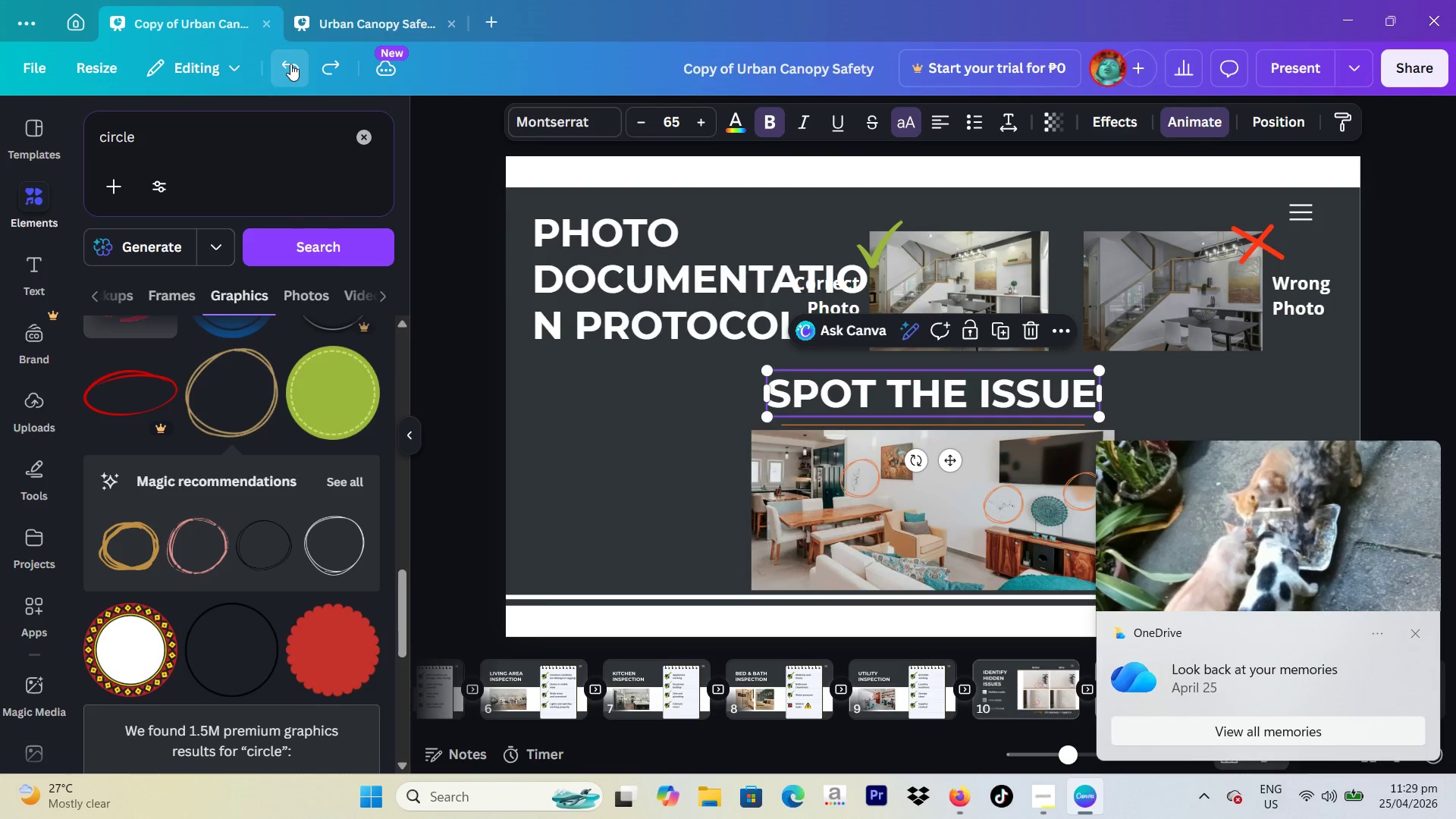 
triple_click([290, 64])
 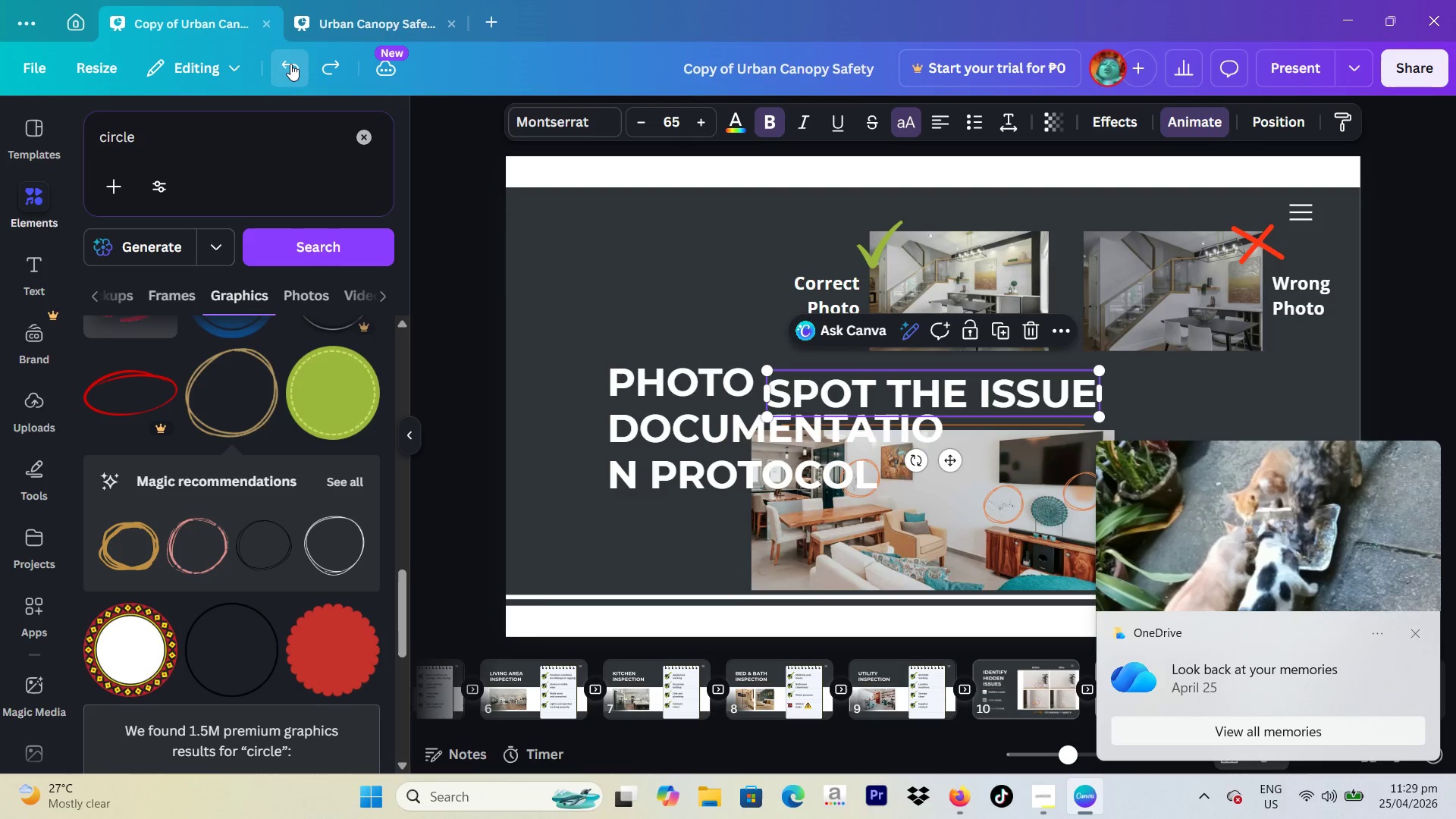 
triple_click([290, 64])
 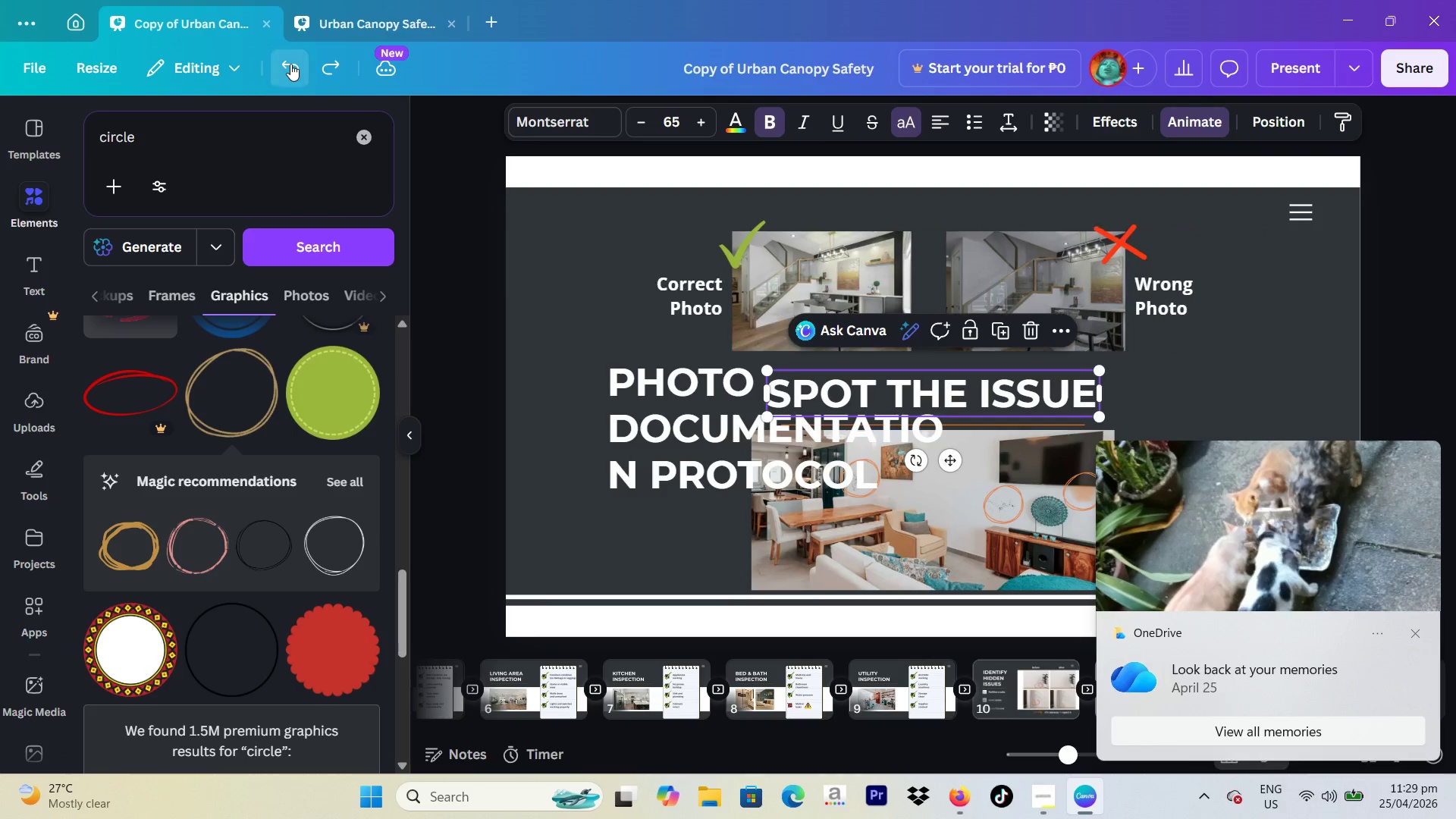 
triple_click([290, 64])
 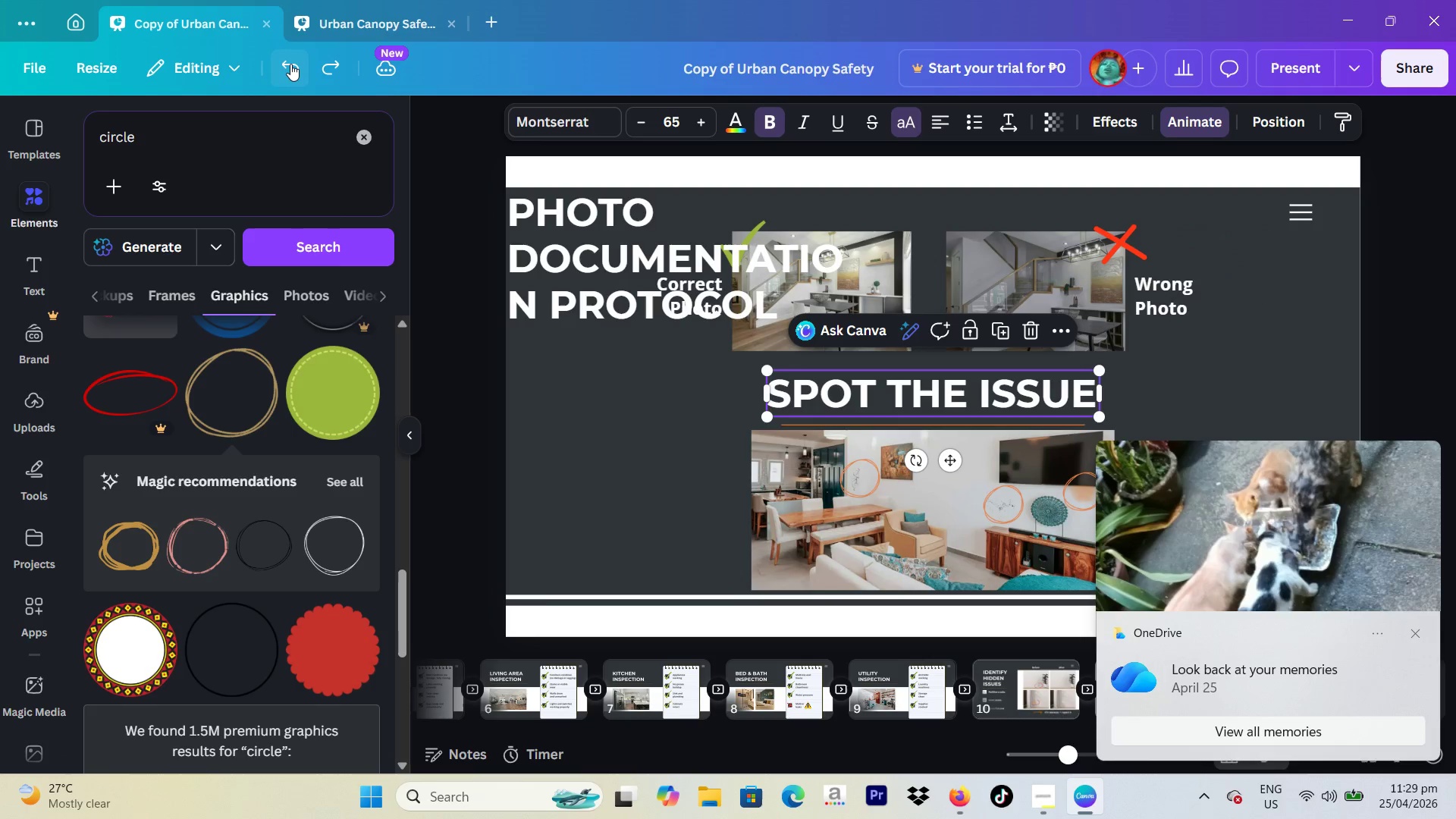 
double_click([290, 64])
 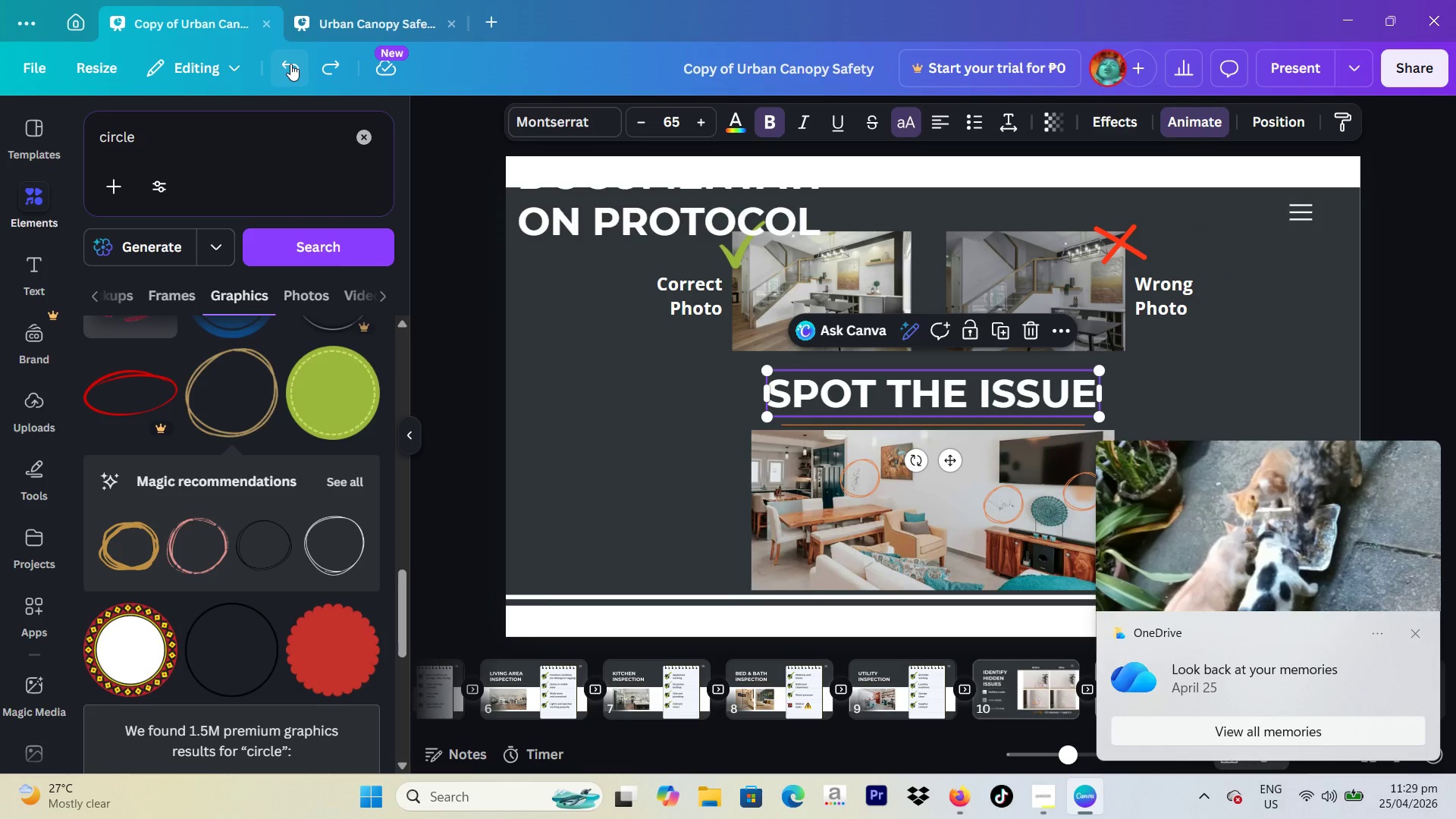 
triple_click([290, 64])
 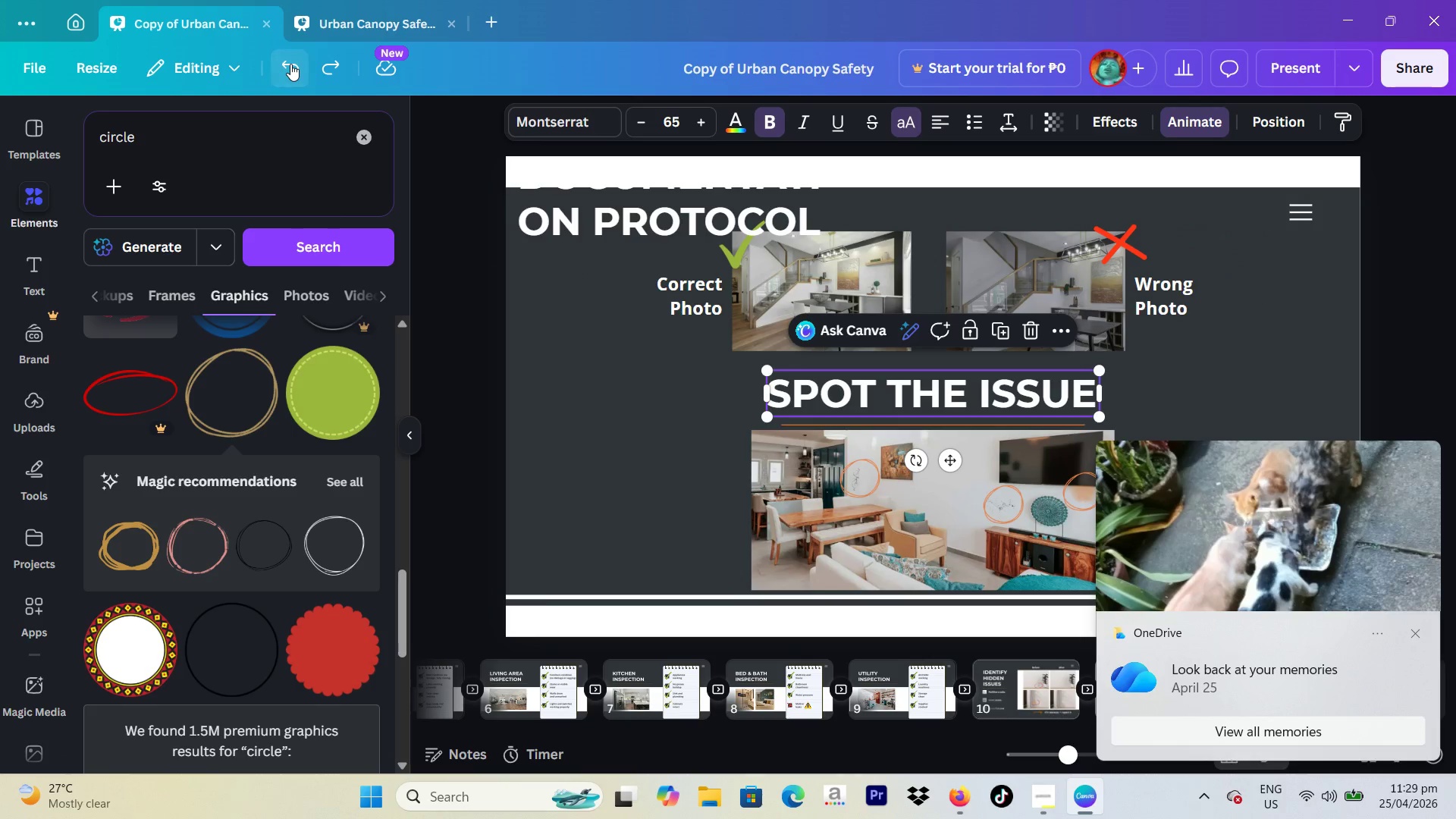 
triple_click([290, 64])
 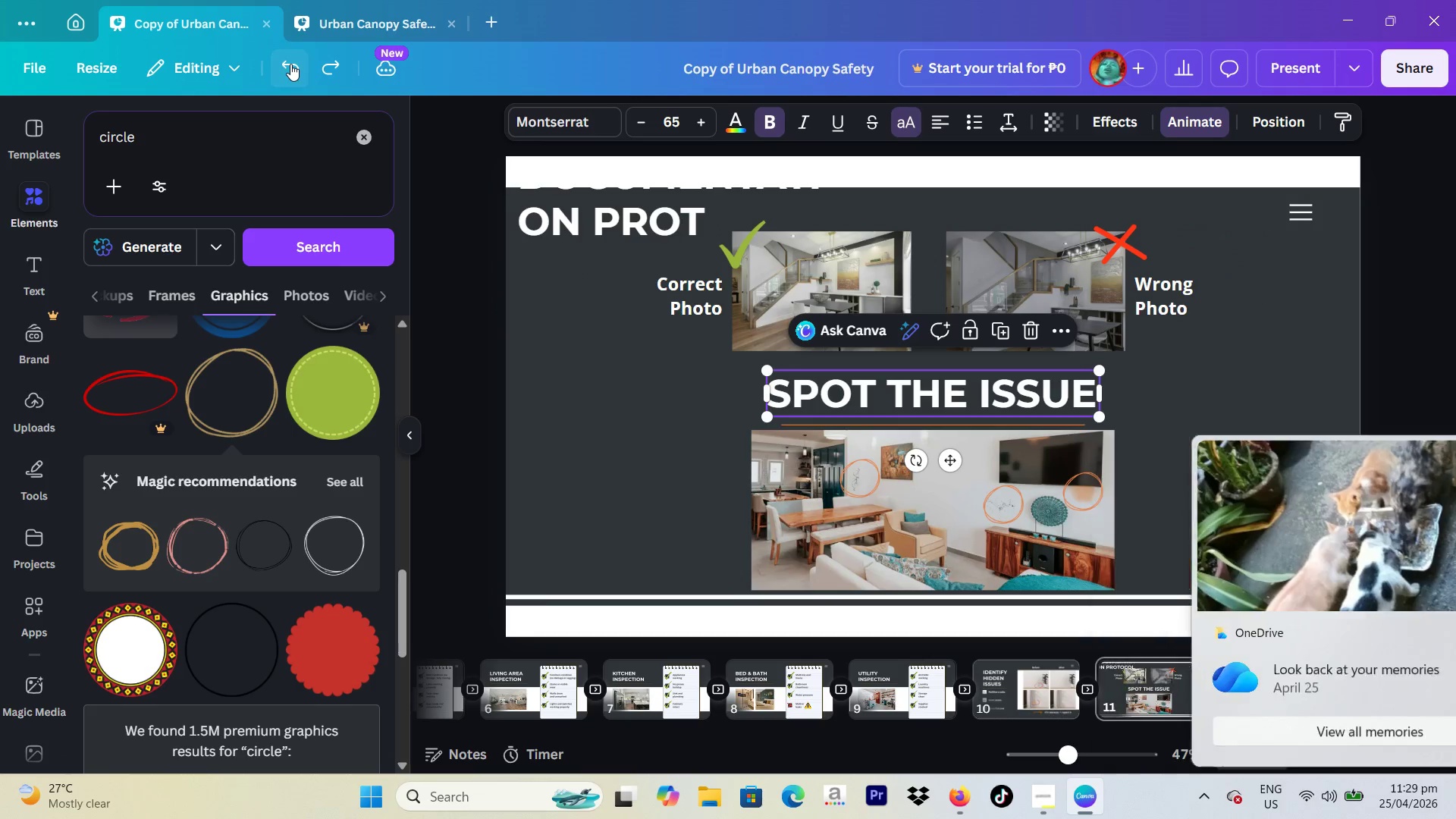 
triple_click([290, 64])
 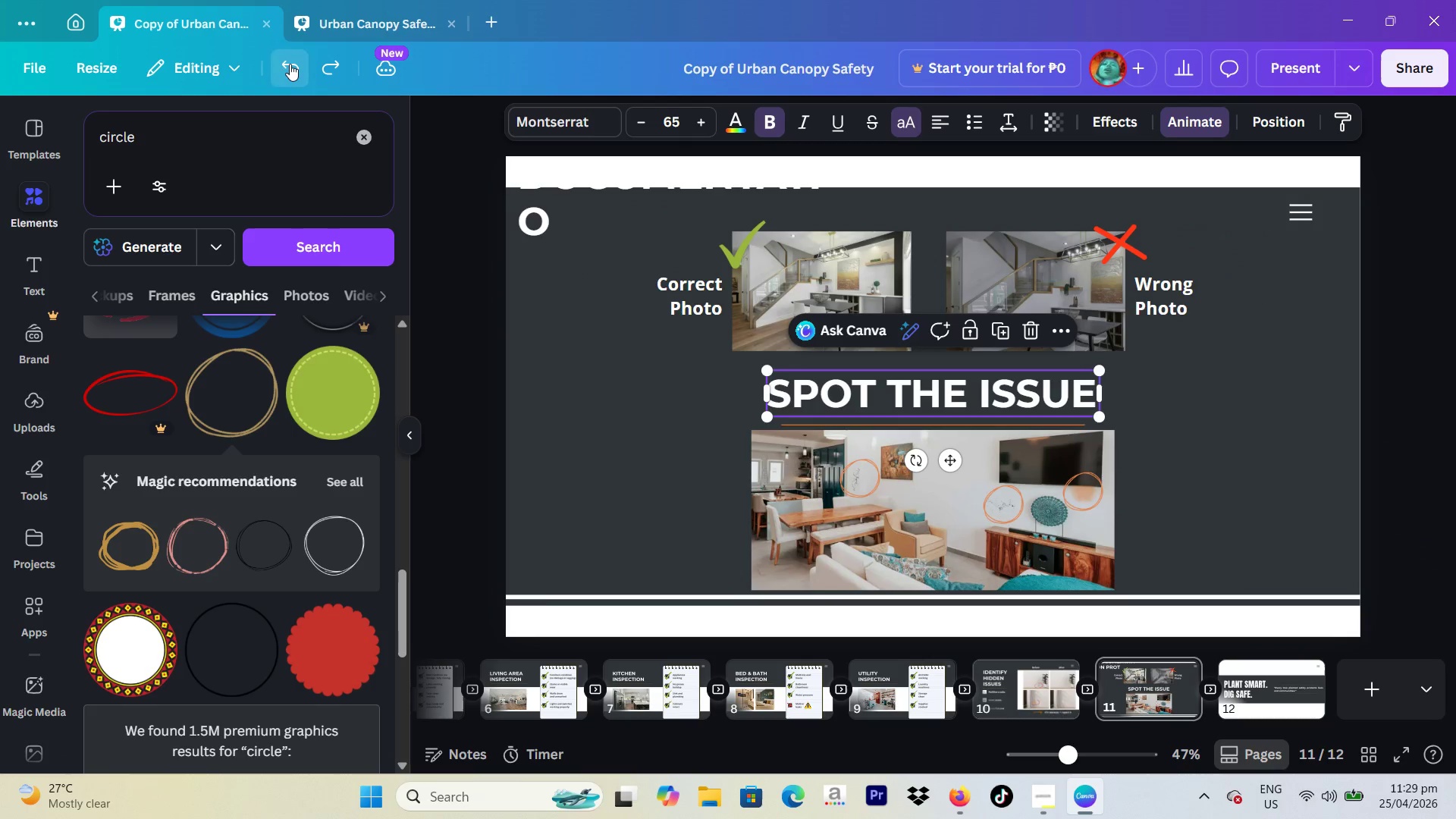 
triple_click([290, 64])
 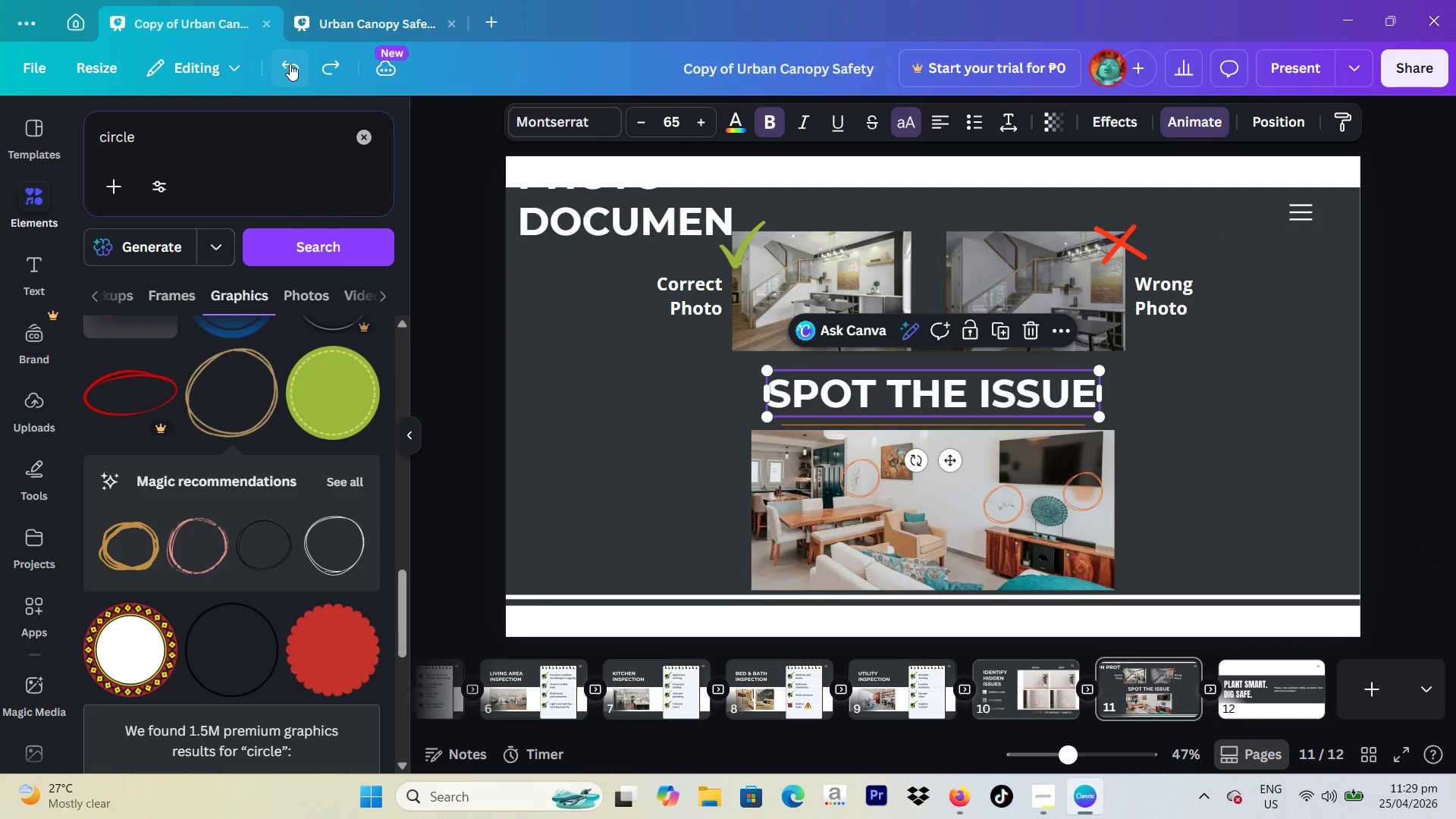 
triple_click([290, 64])
 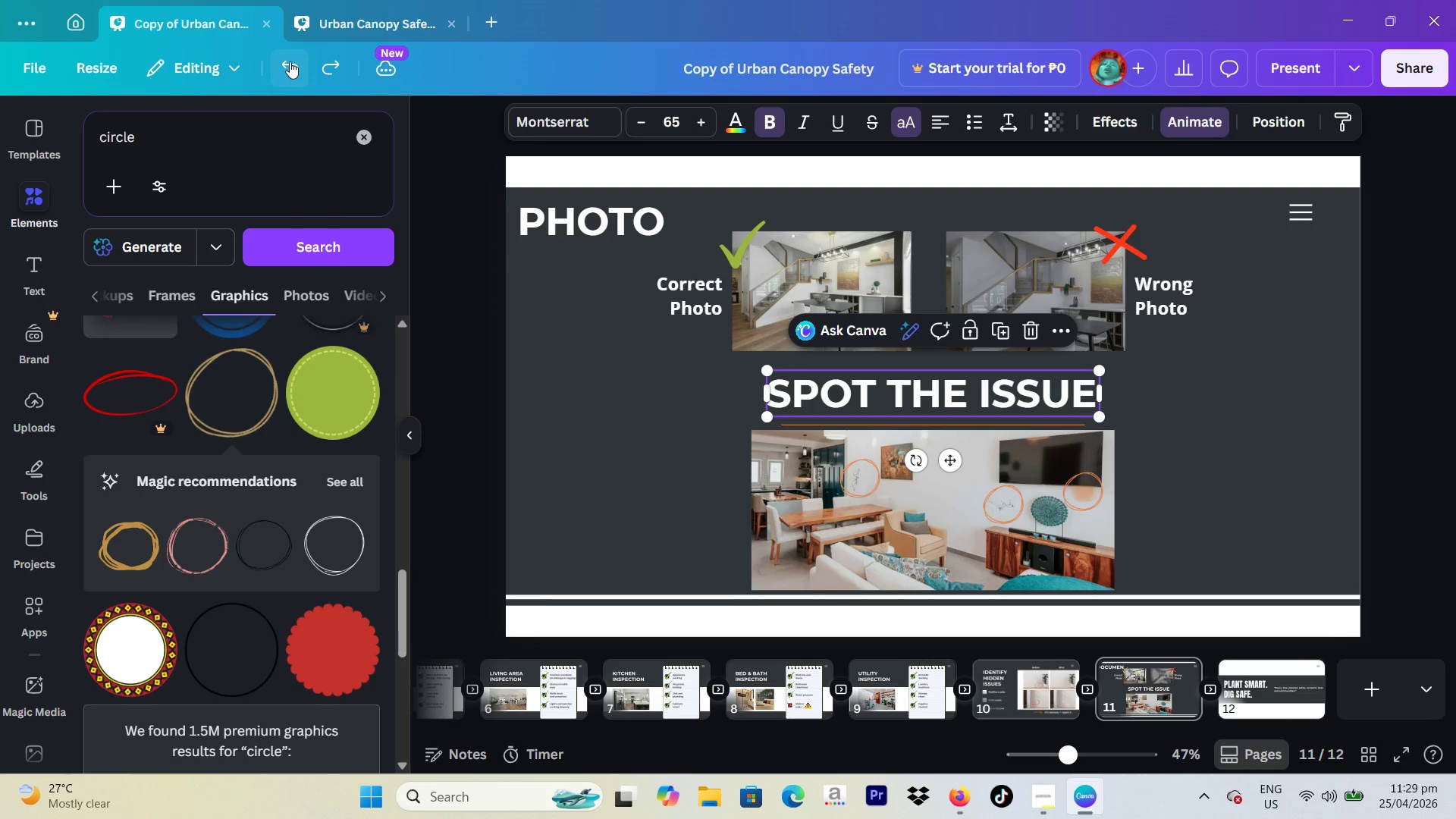 
triple_click([290, 61])
 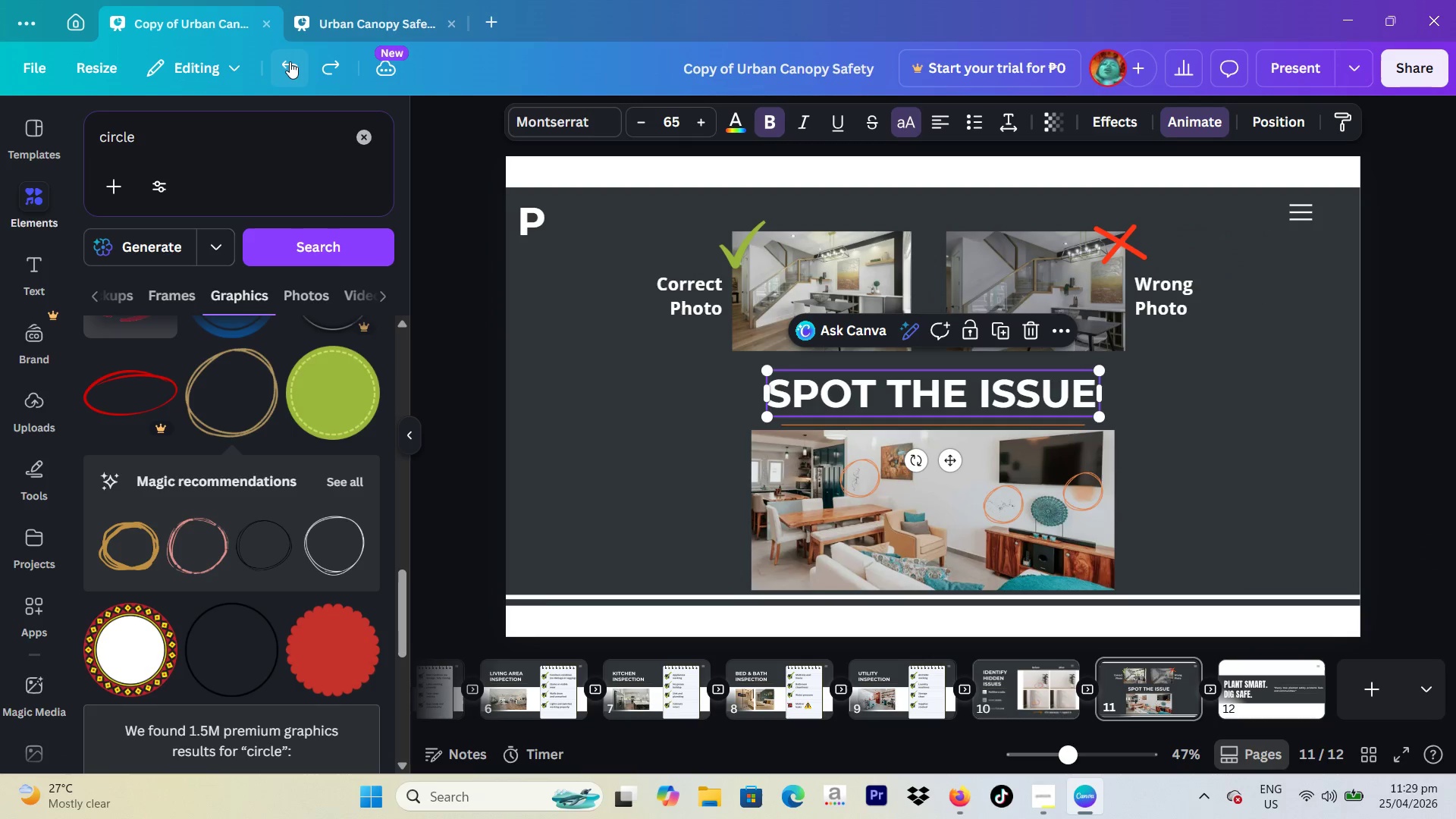 
triple_click([290, 61])
 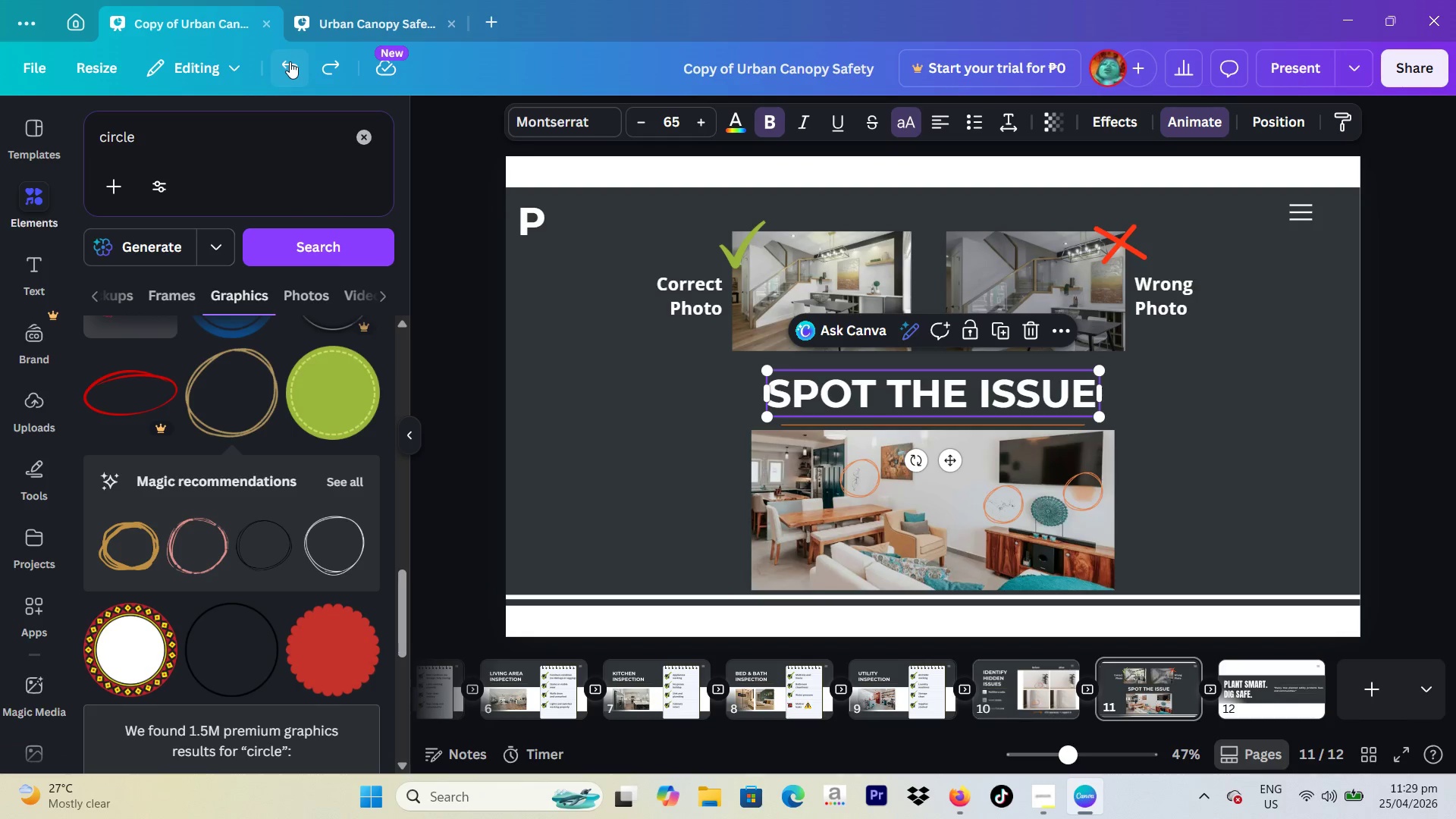 
left_click([290, 61])
 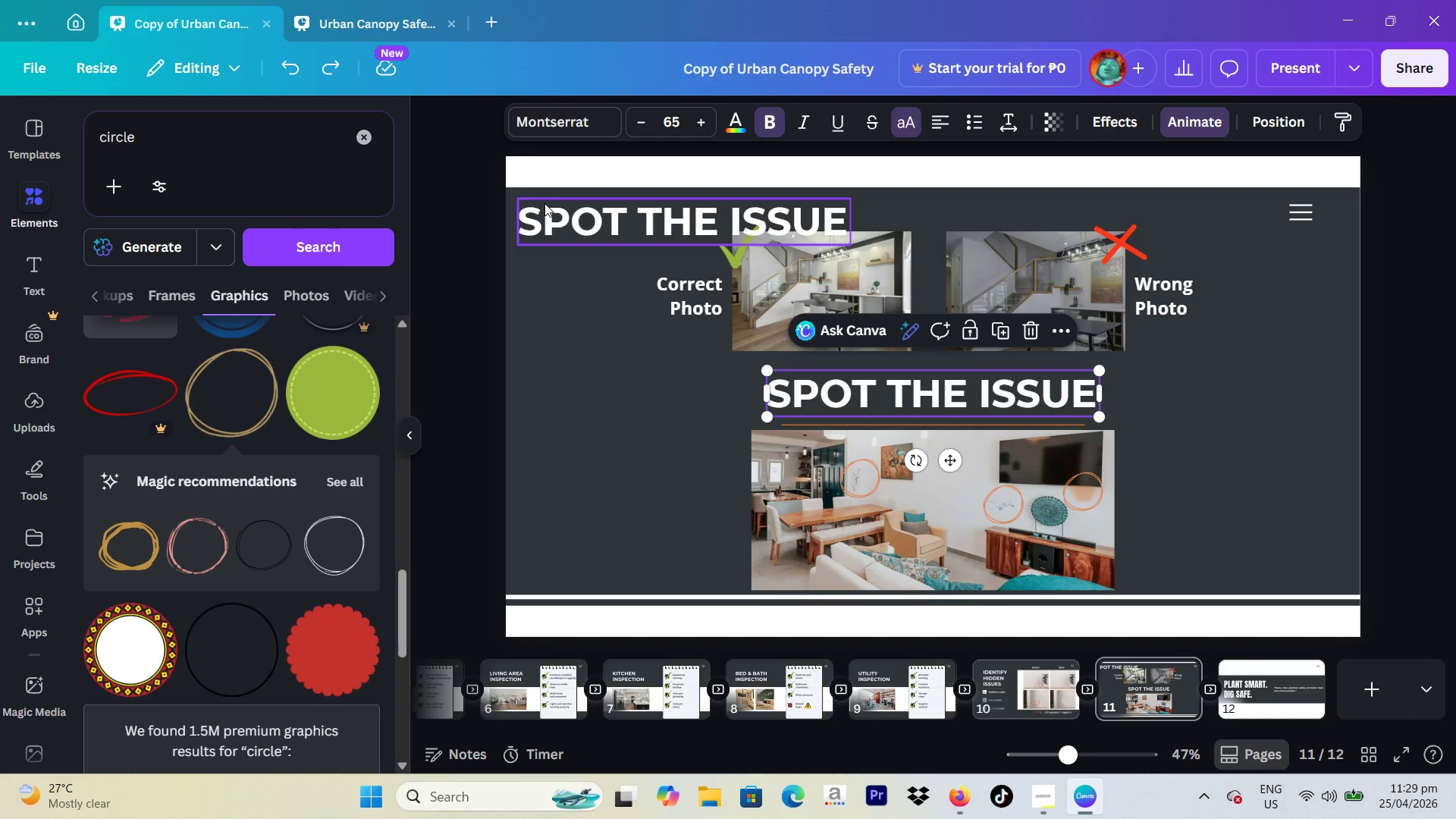 
double_click([548, 213])
 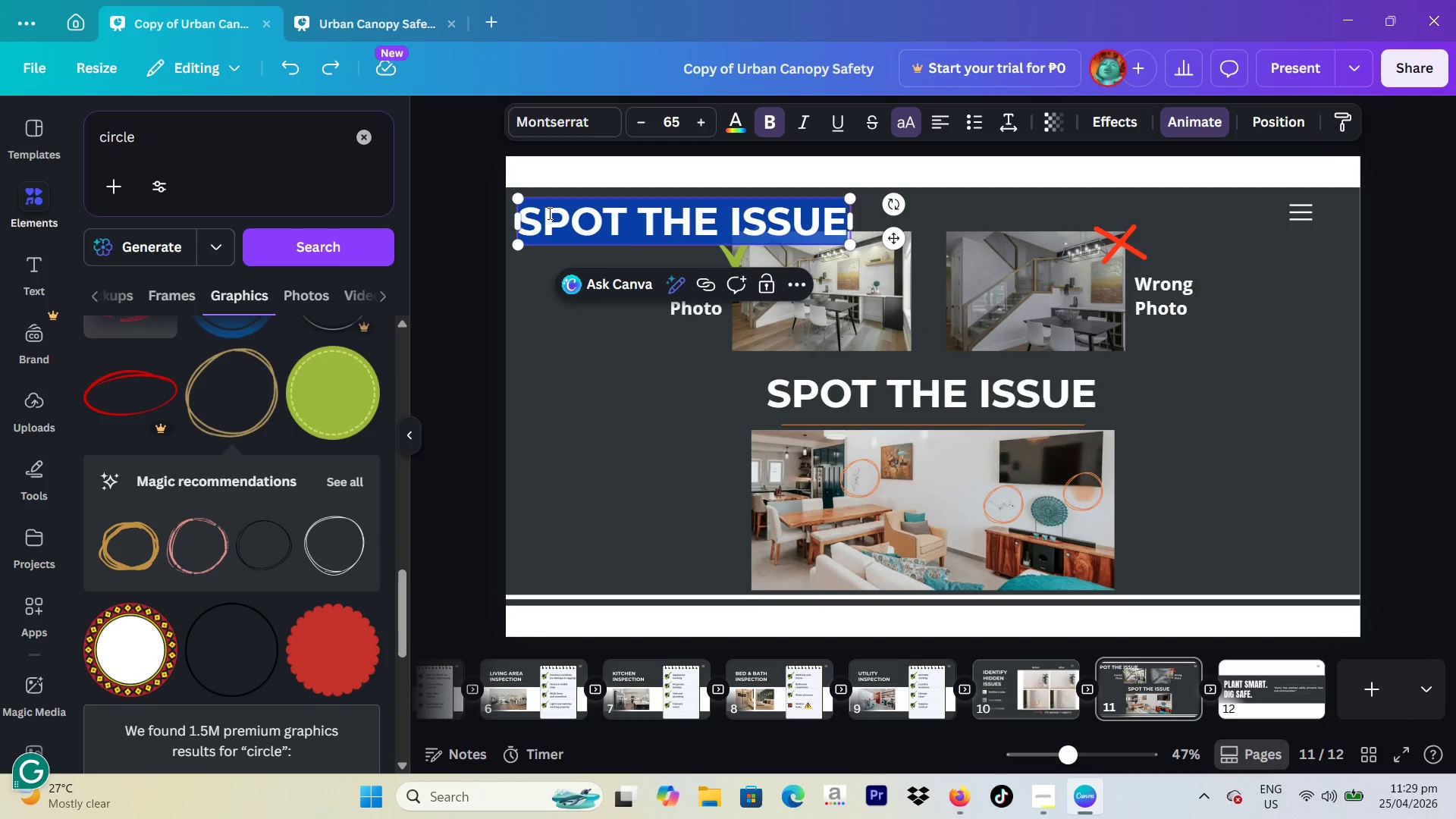 
type(CORRET)
key(Backspace)
type(CT DOCUP)
key(Backspace)
type(MENTATION)
 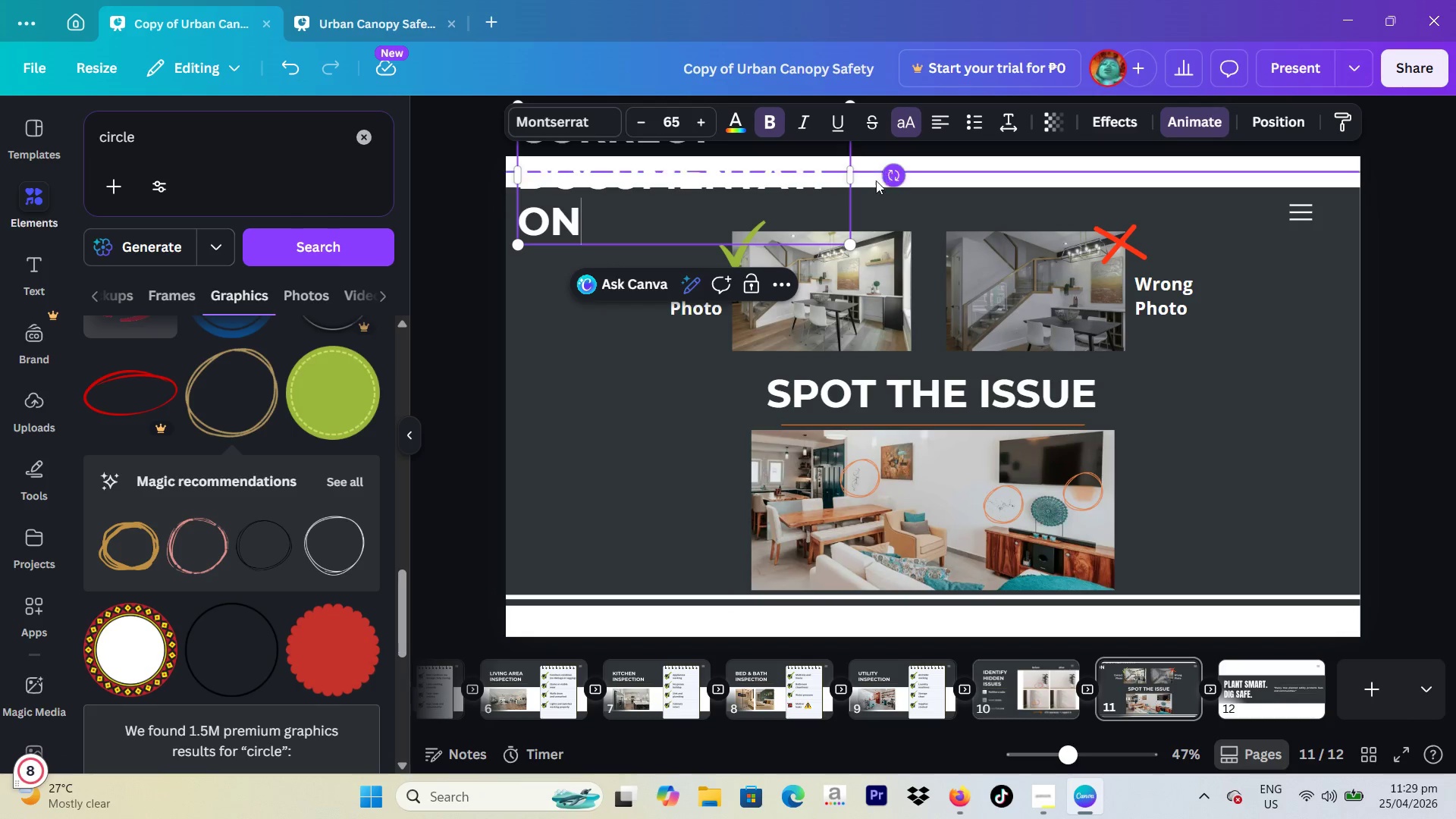 
left_click([847, 176])
 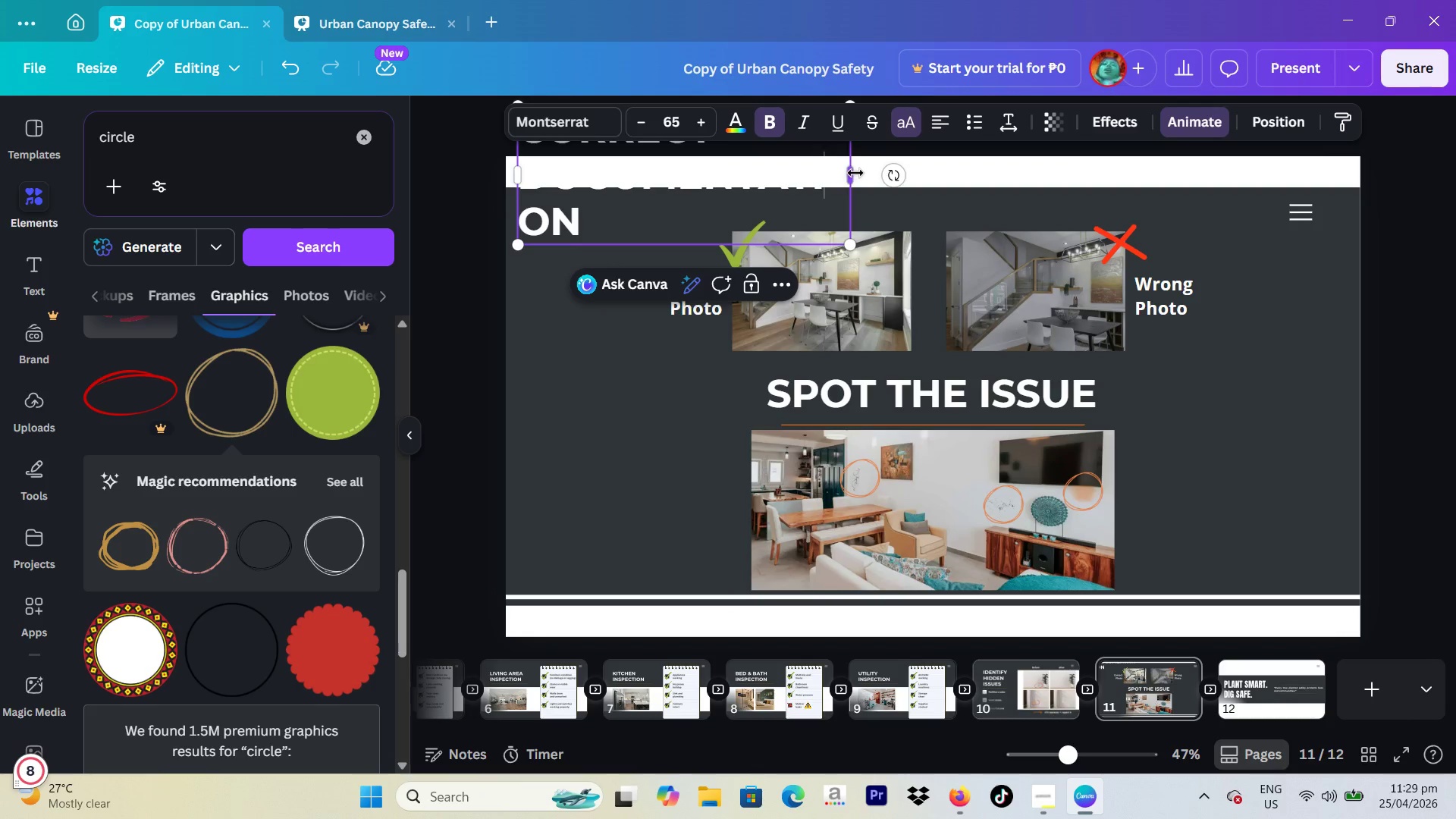 
left_click_drag(start_coordinate=[855, 173], to_coordinate=[1247, 184])
 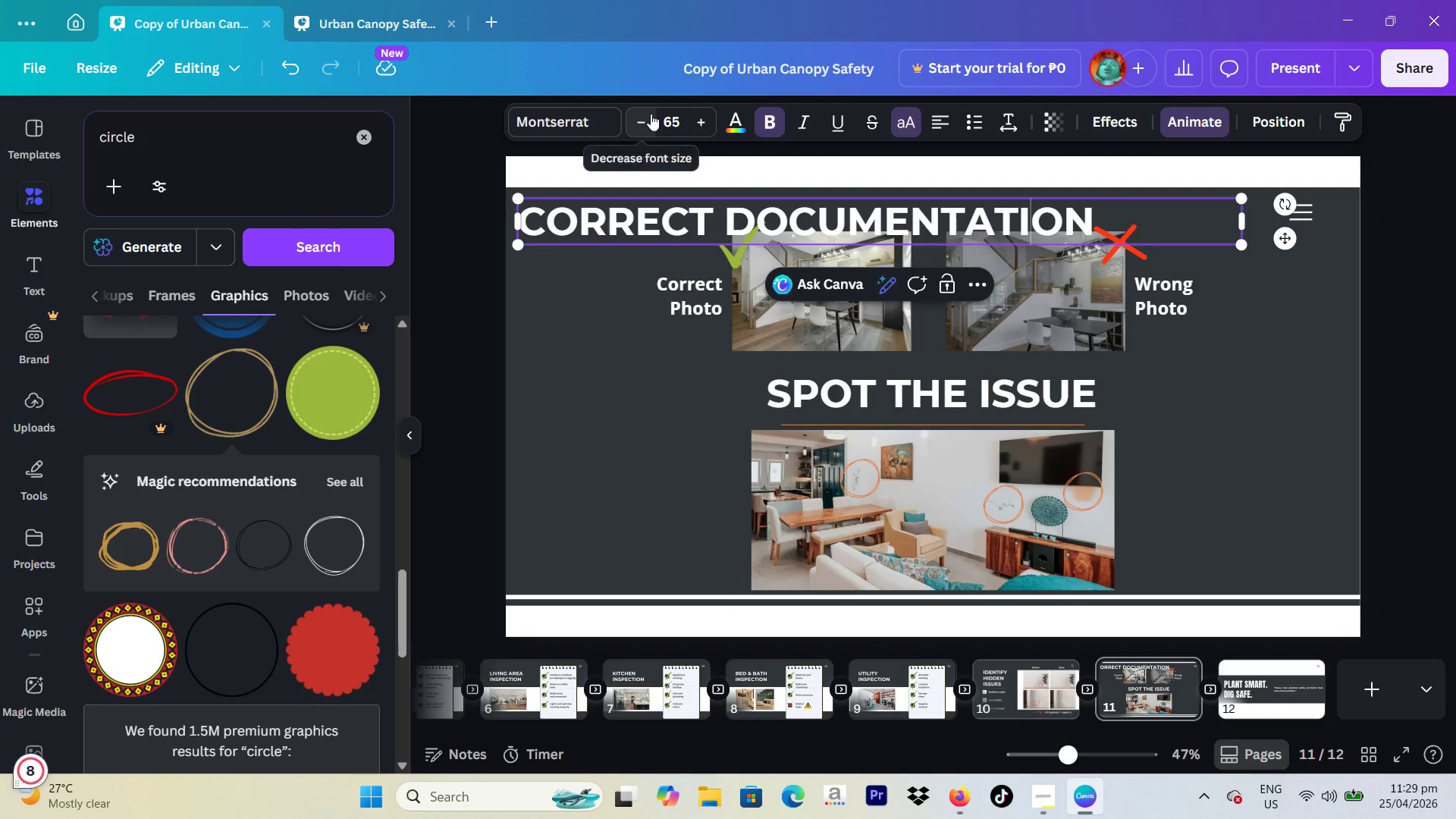 
left_click_drag(start_coordinate=[665, 115], to_coordinate=[669, 116])
 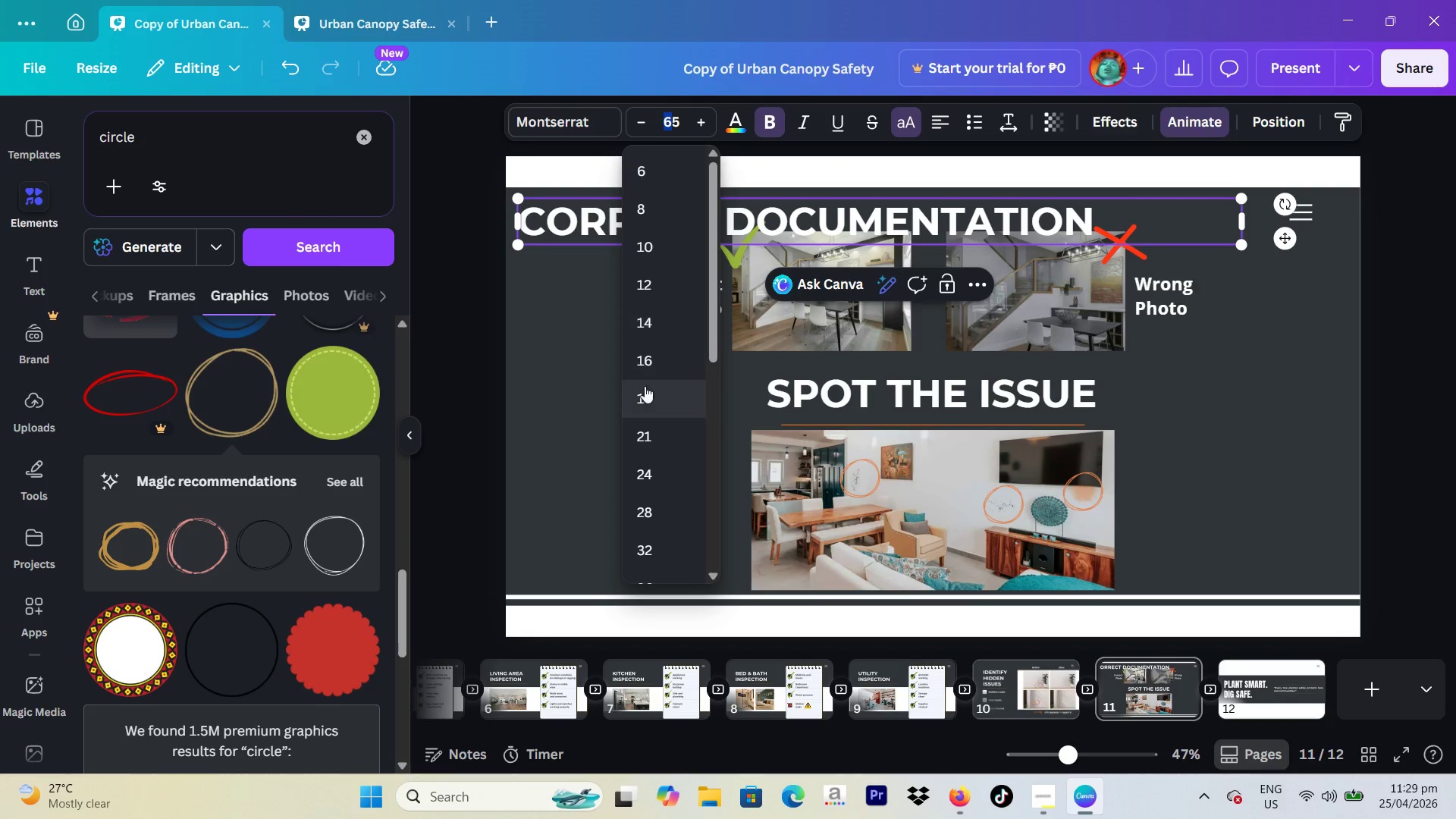 
left_click([642, 439])
 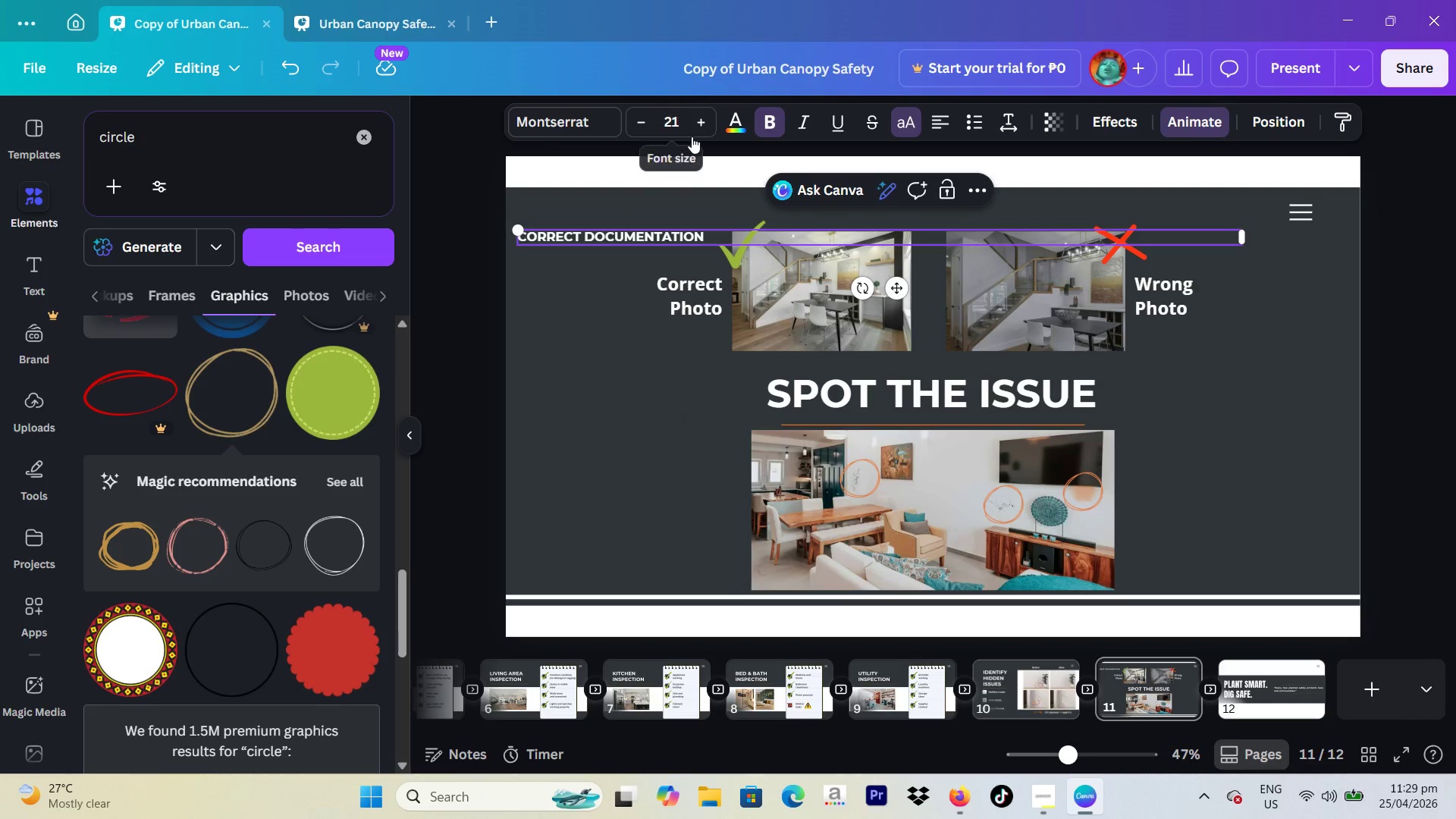 
left_click([676, 128])
 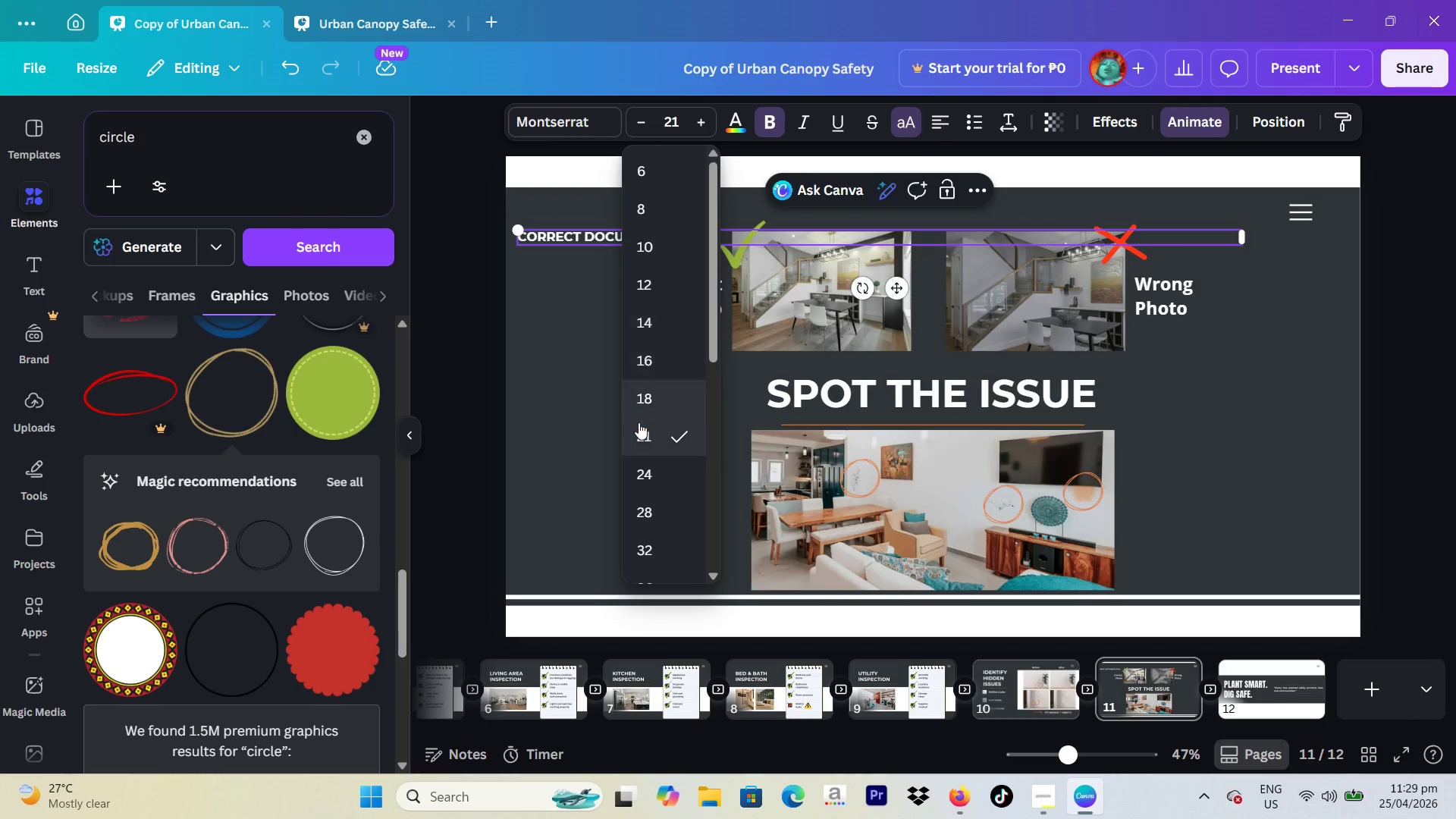 
left_click([673, 418])
 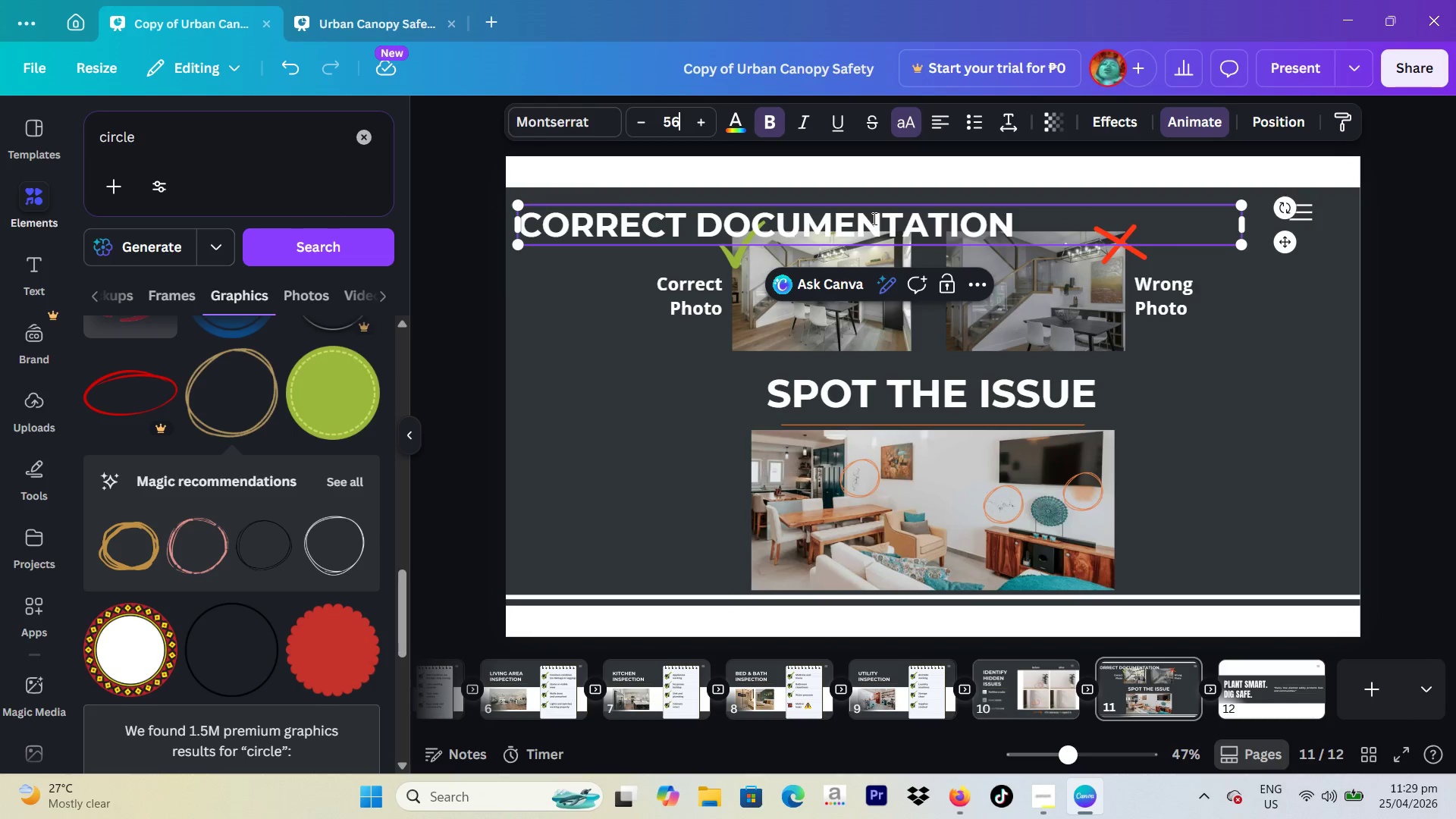 
scroll: coordinate [639, 422], scroll_direction: down, amount: 3.0
 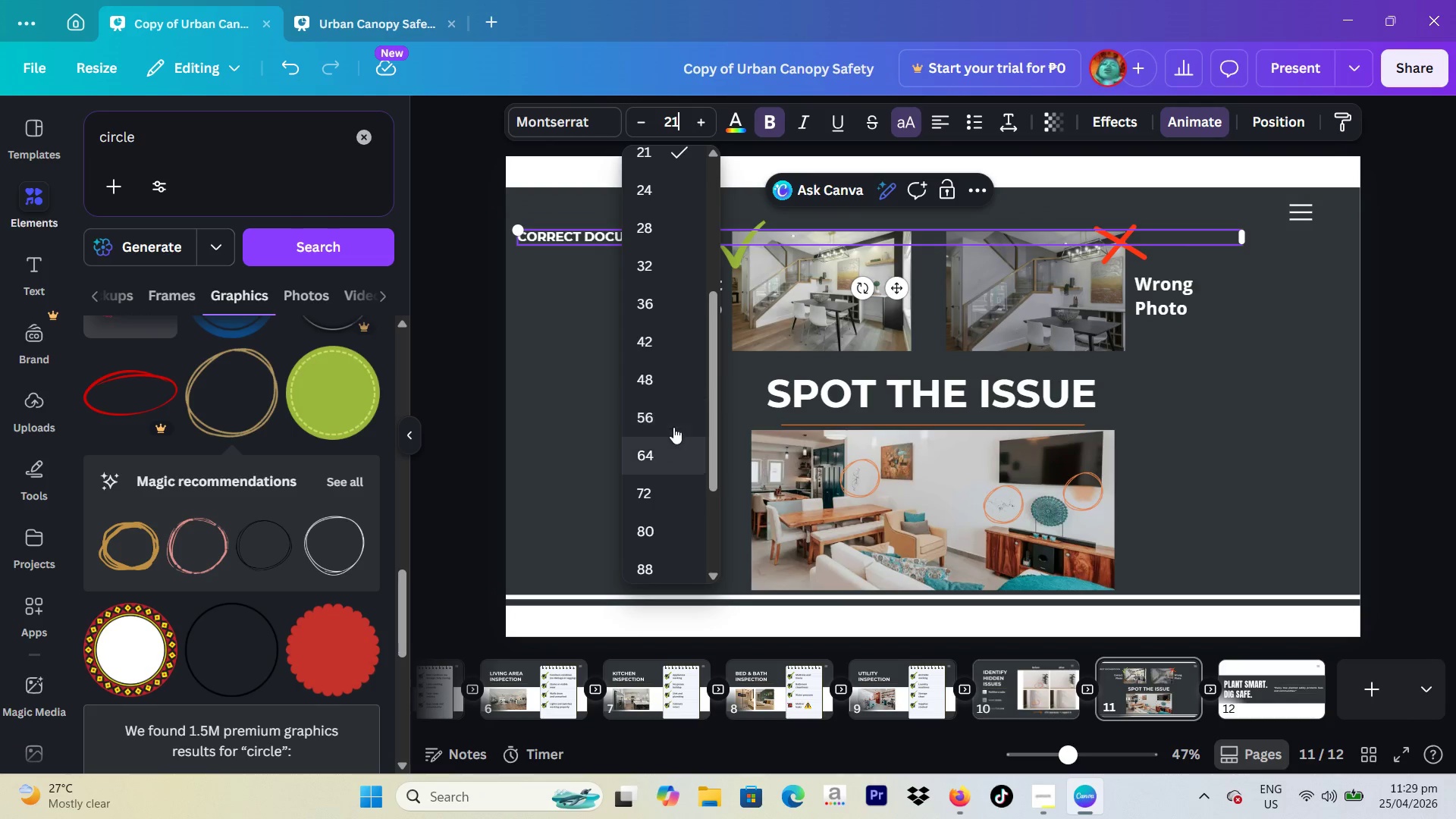 
left_click([1379, 347])
 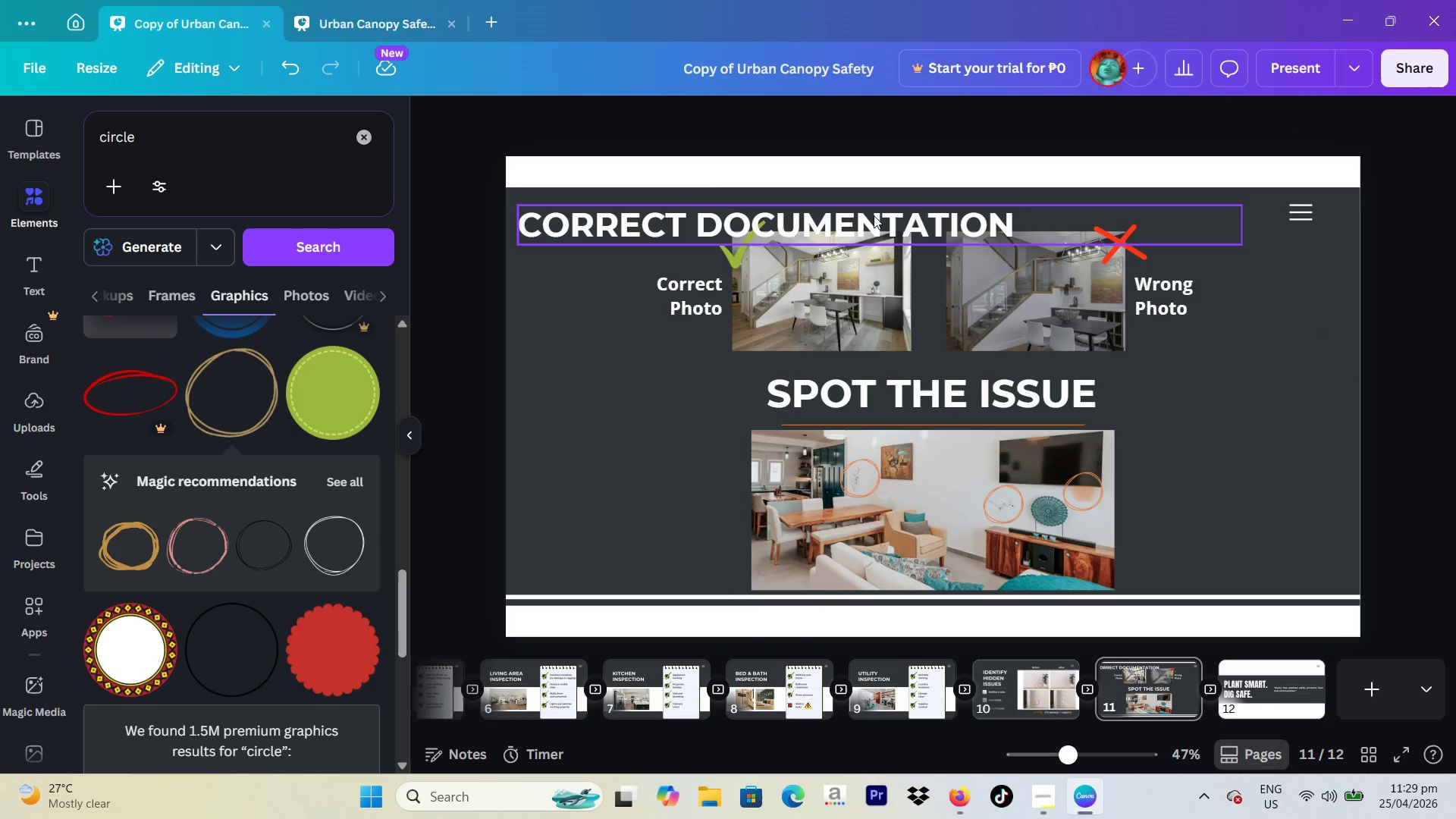 
left_click_drag(start_coordinate=[873, 215], to_coordinate=[1043, 198])
 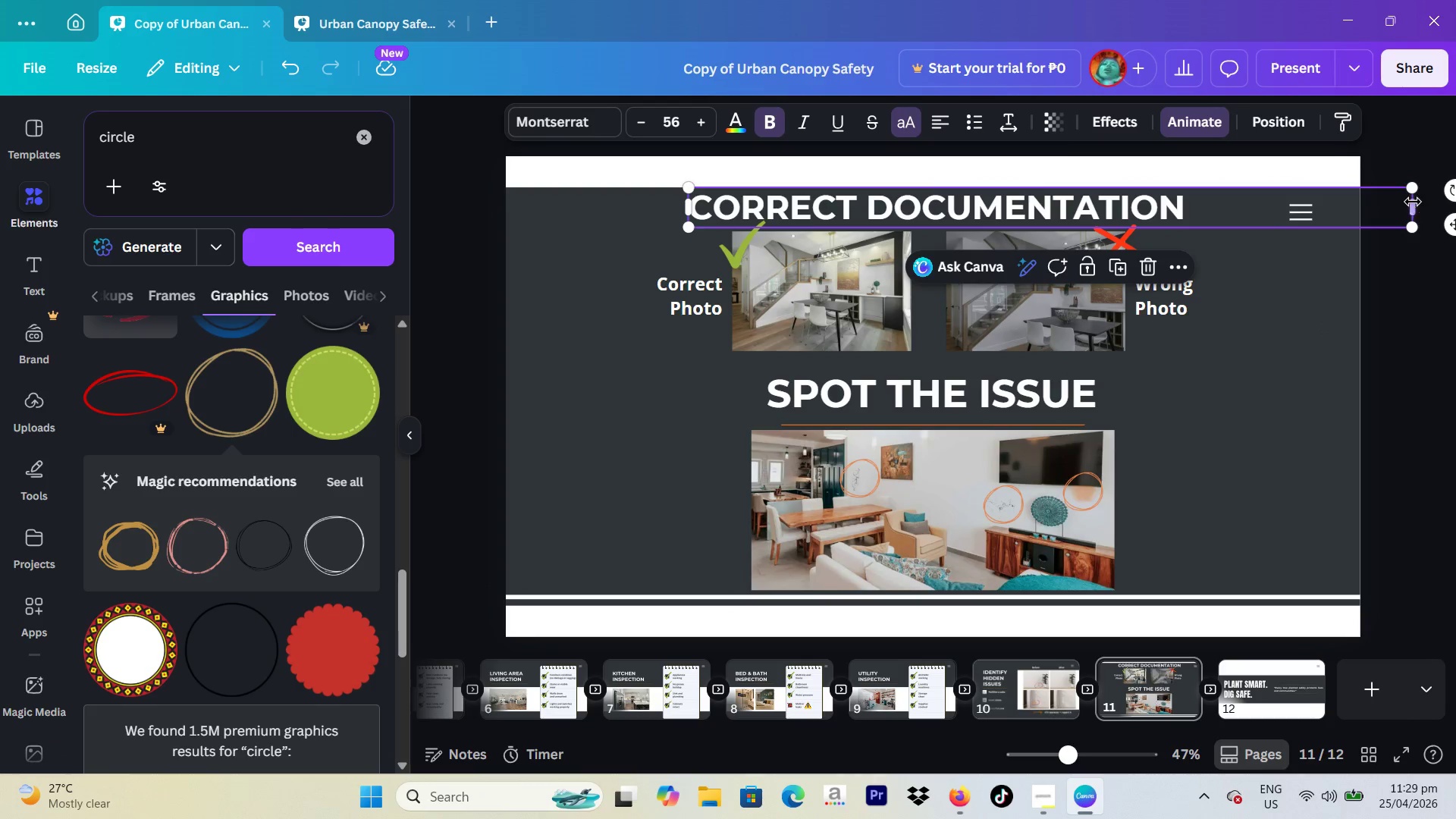 
left_click_drag(start_coordinate=[1413, 202], to_coordinate=[1196, 216])
 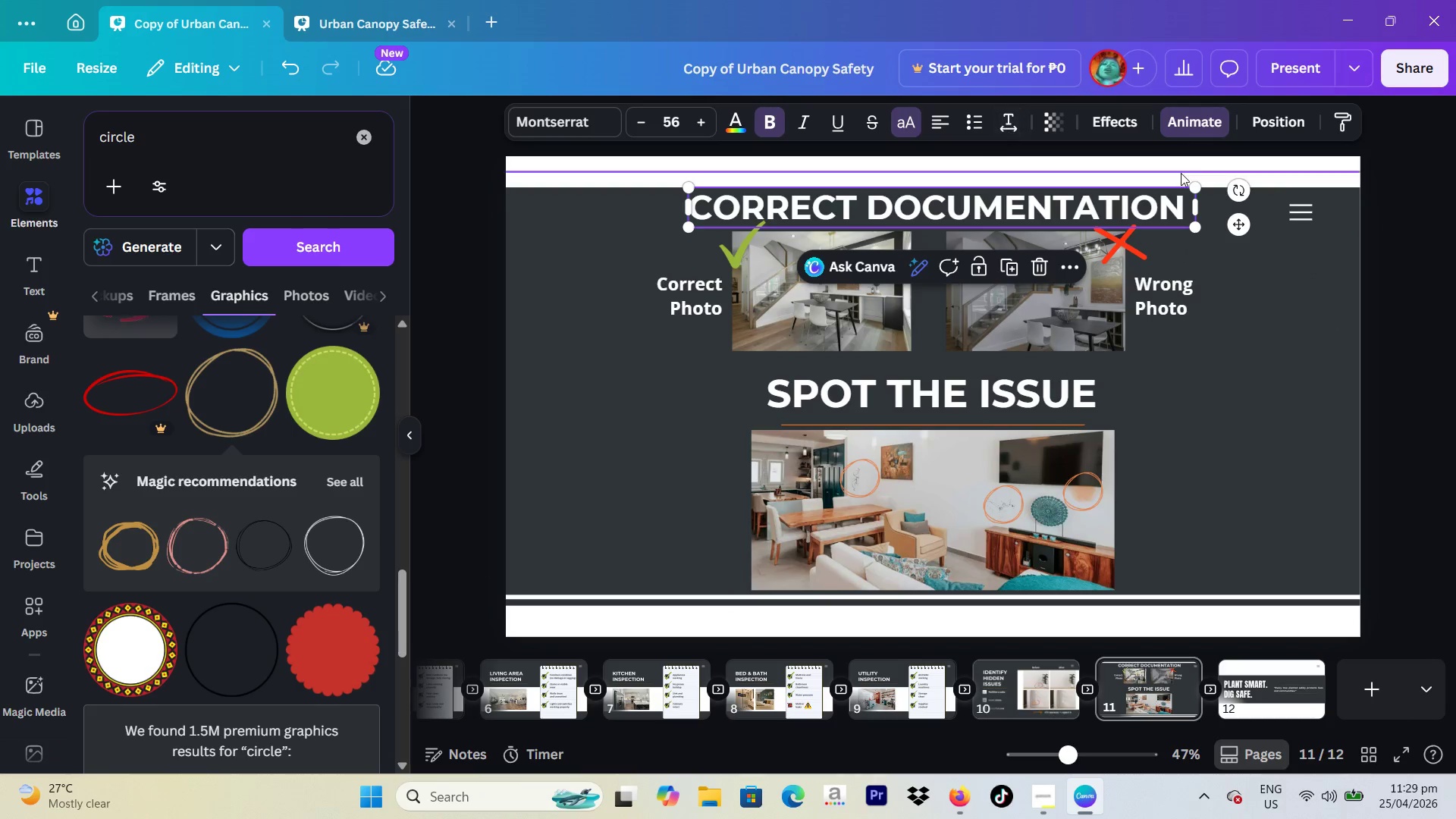 
left_click([1068, 268])
 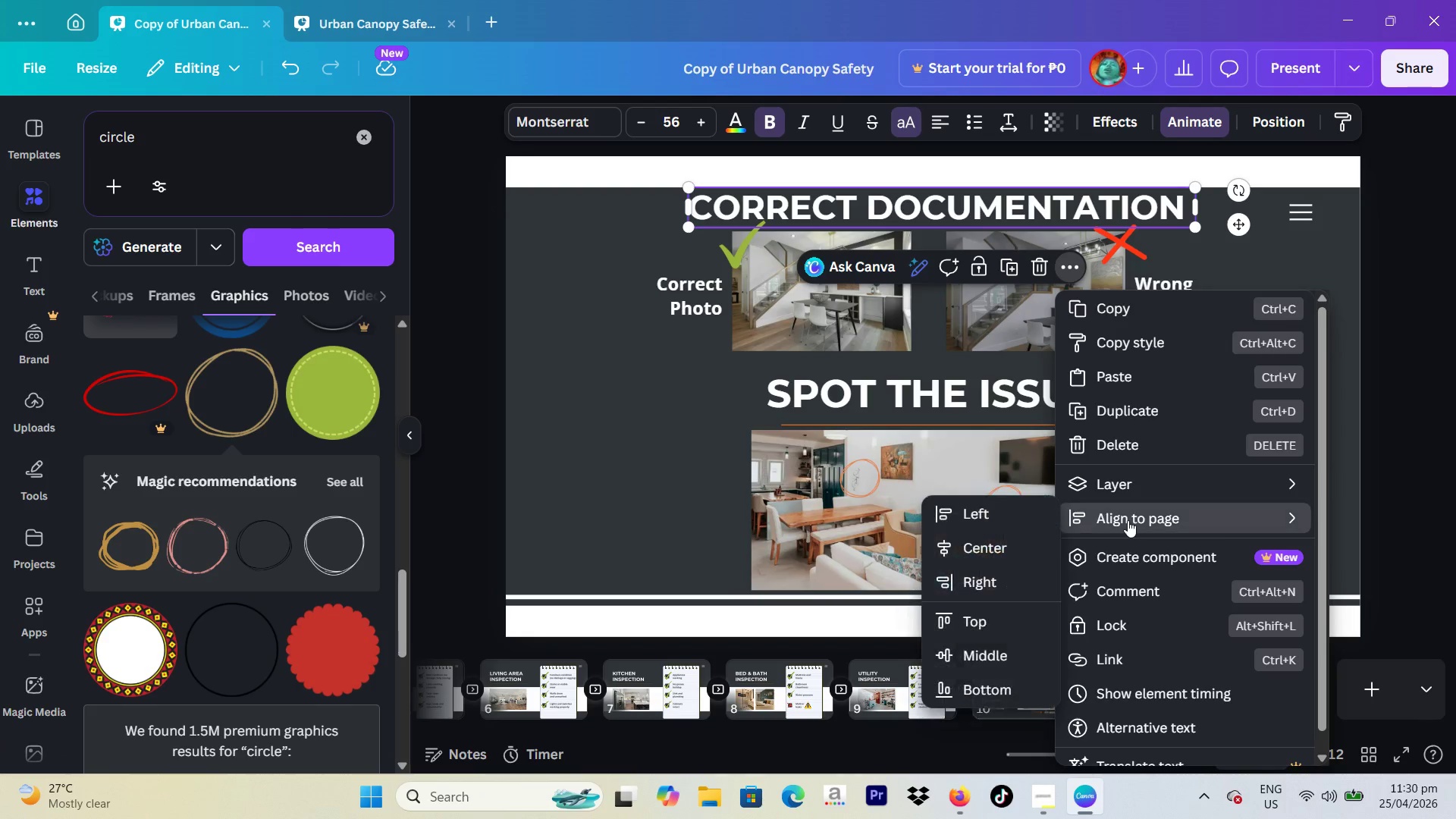 
left_click([993, 551])
 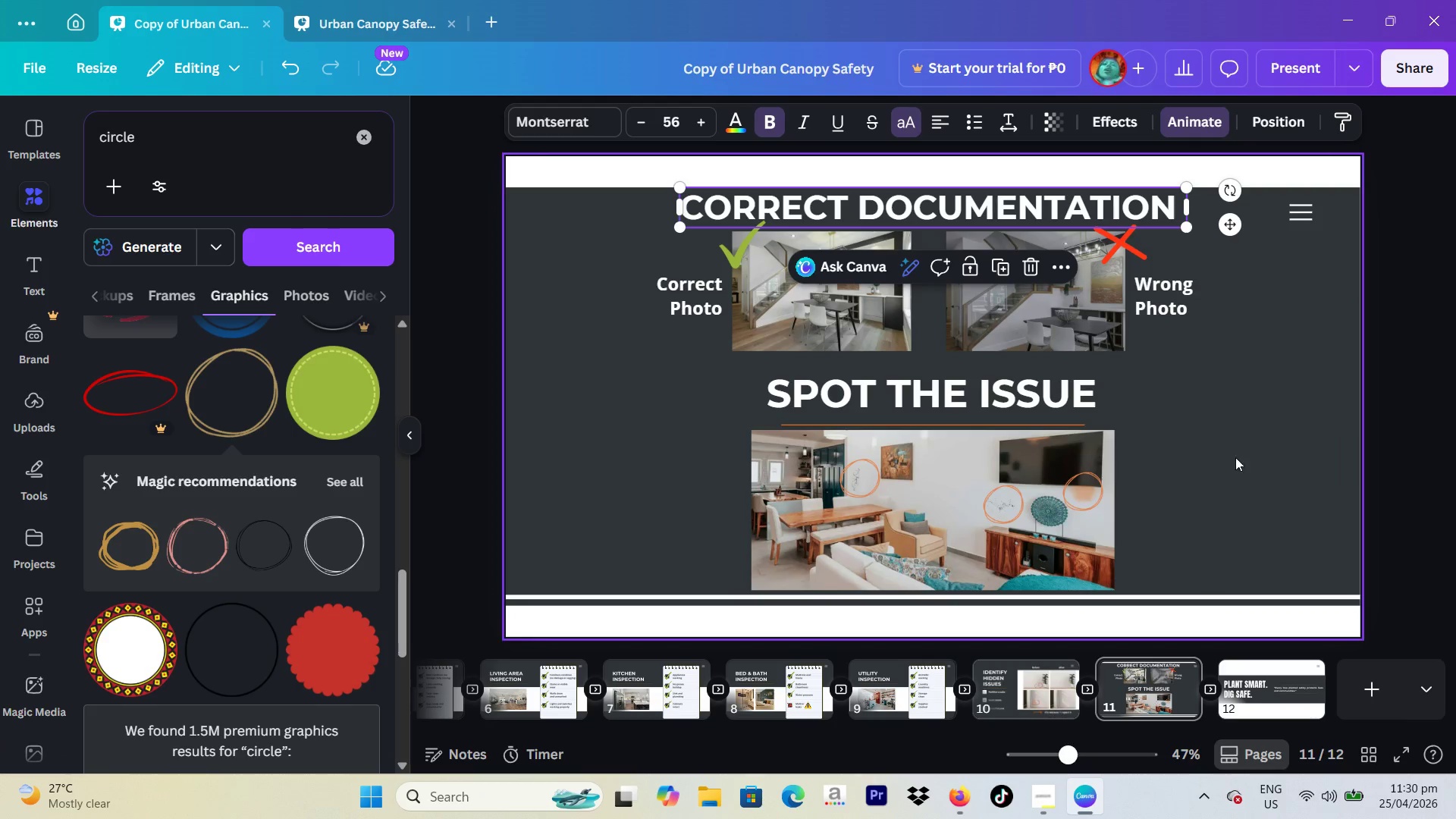 
left_click([1400, 406])
 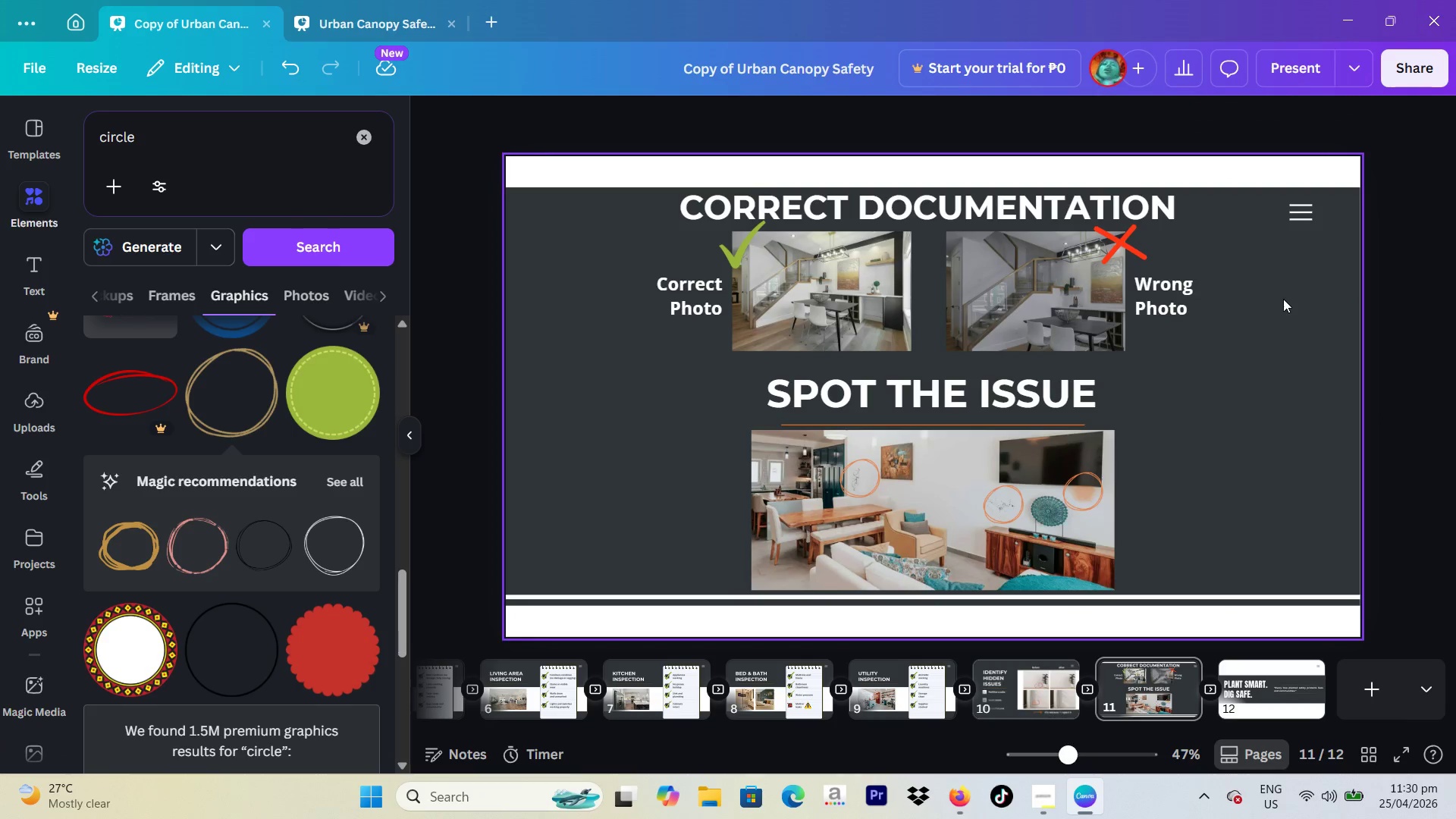 
left_click_drag(start_coordinate=[1283, 299], to_coordinate=[706, 243])
 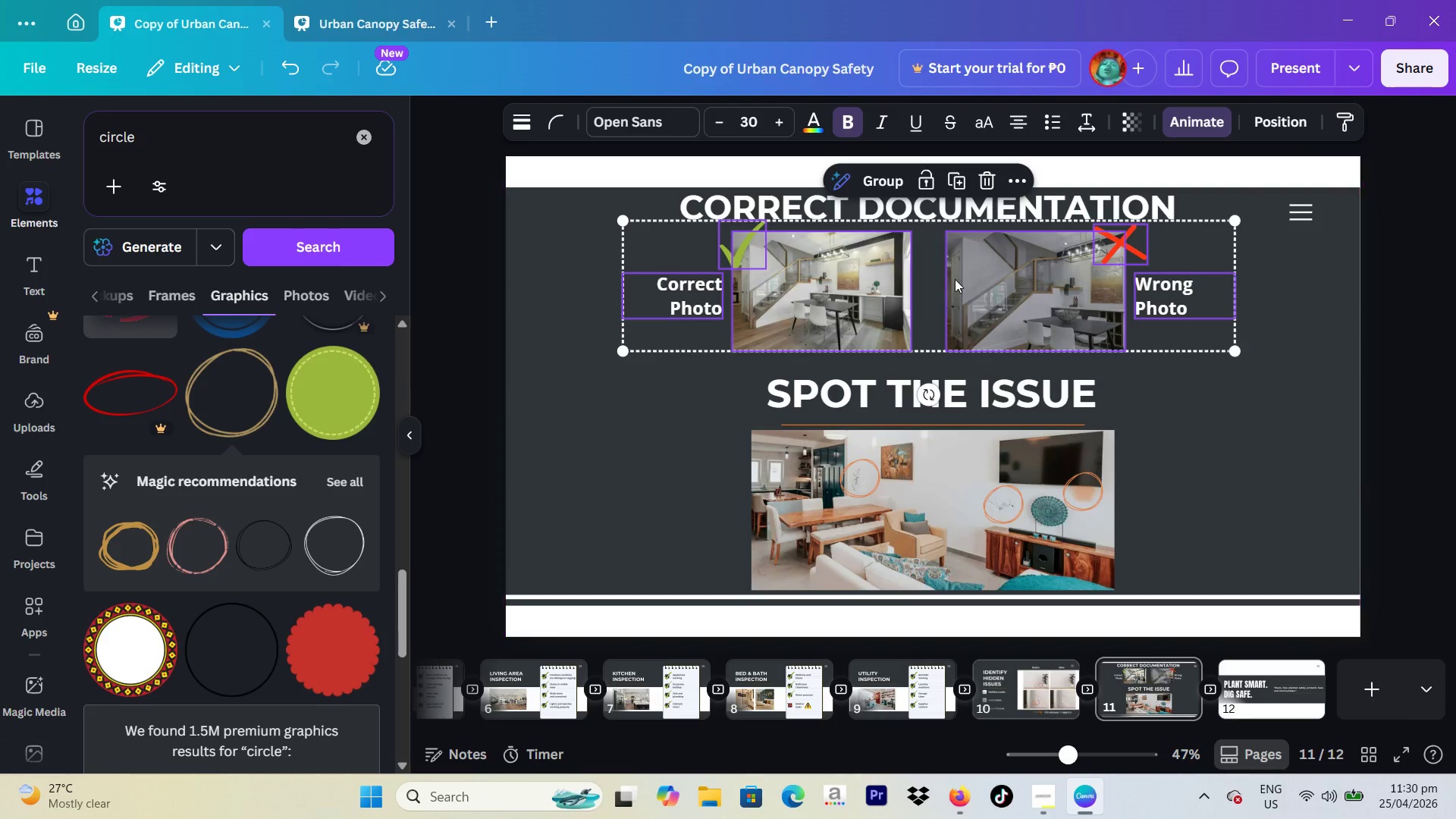 
left_click_drag(start_coordinate=[956, 280], to_coordinate=[956, 293])
 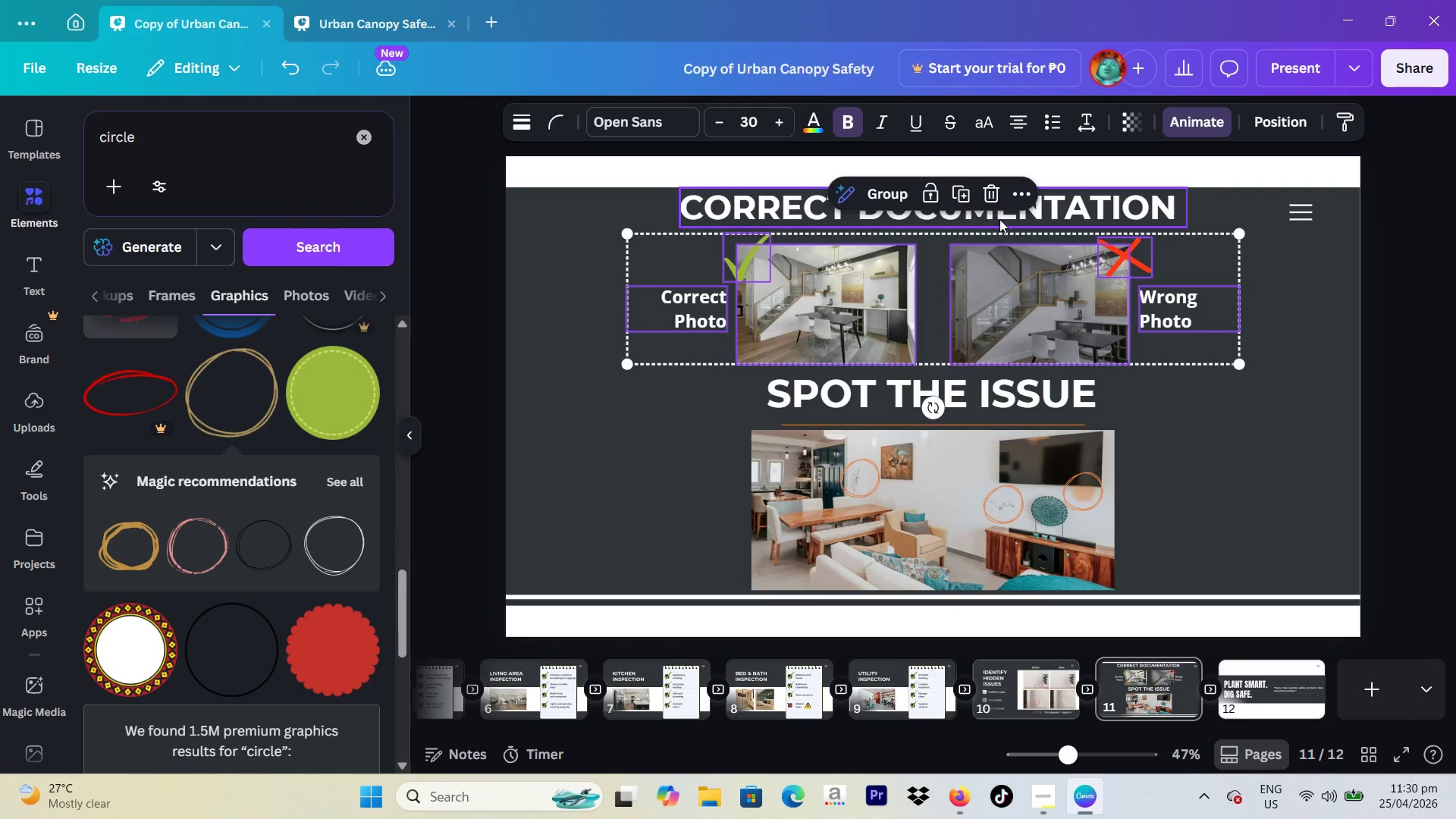 
left_click_drag(start_coordinate=[999, 219], to_coordinate=[1006, 226])
 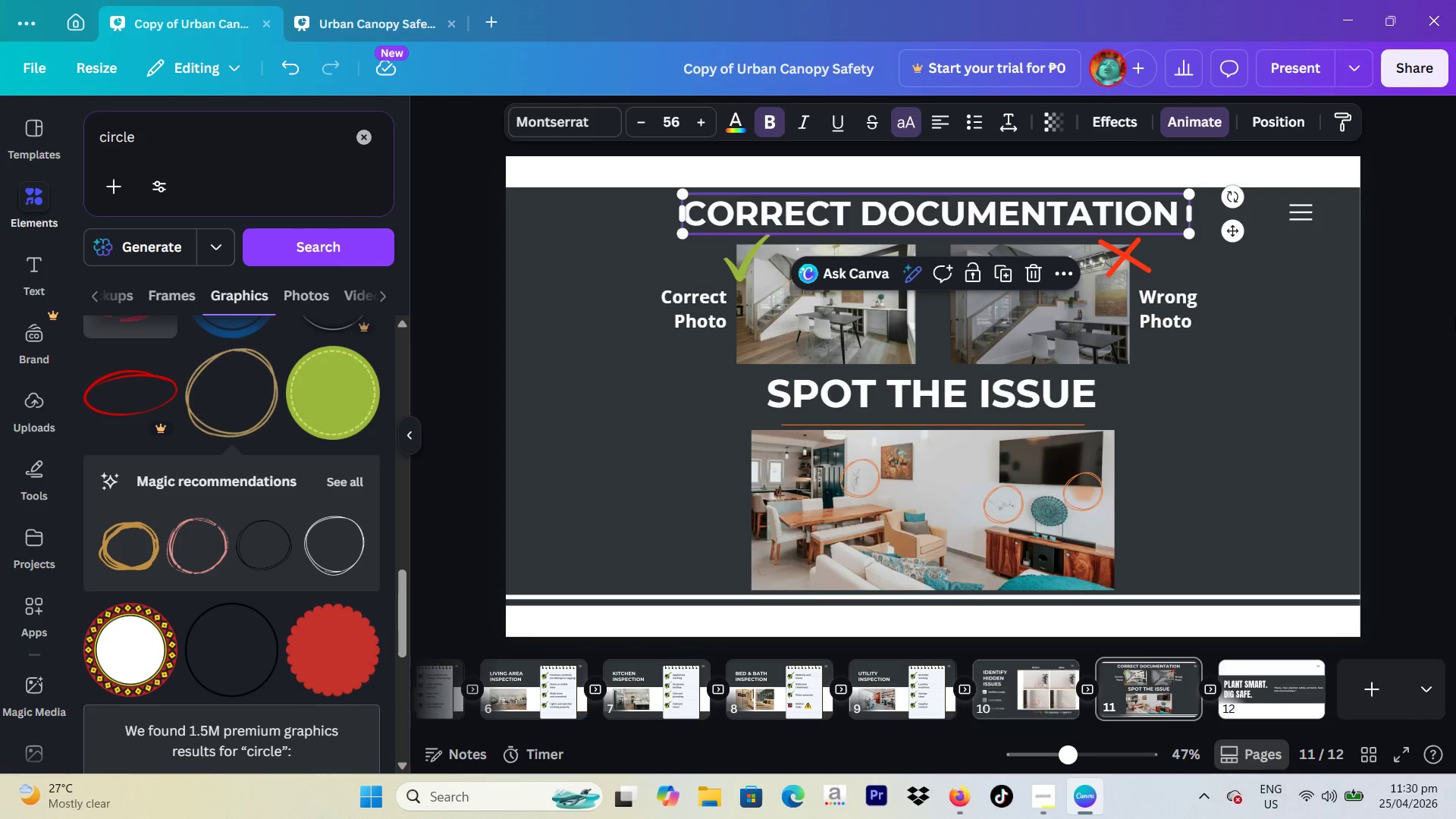 
left_click([1455, 319])
 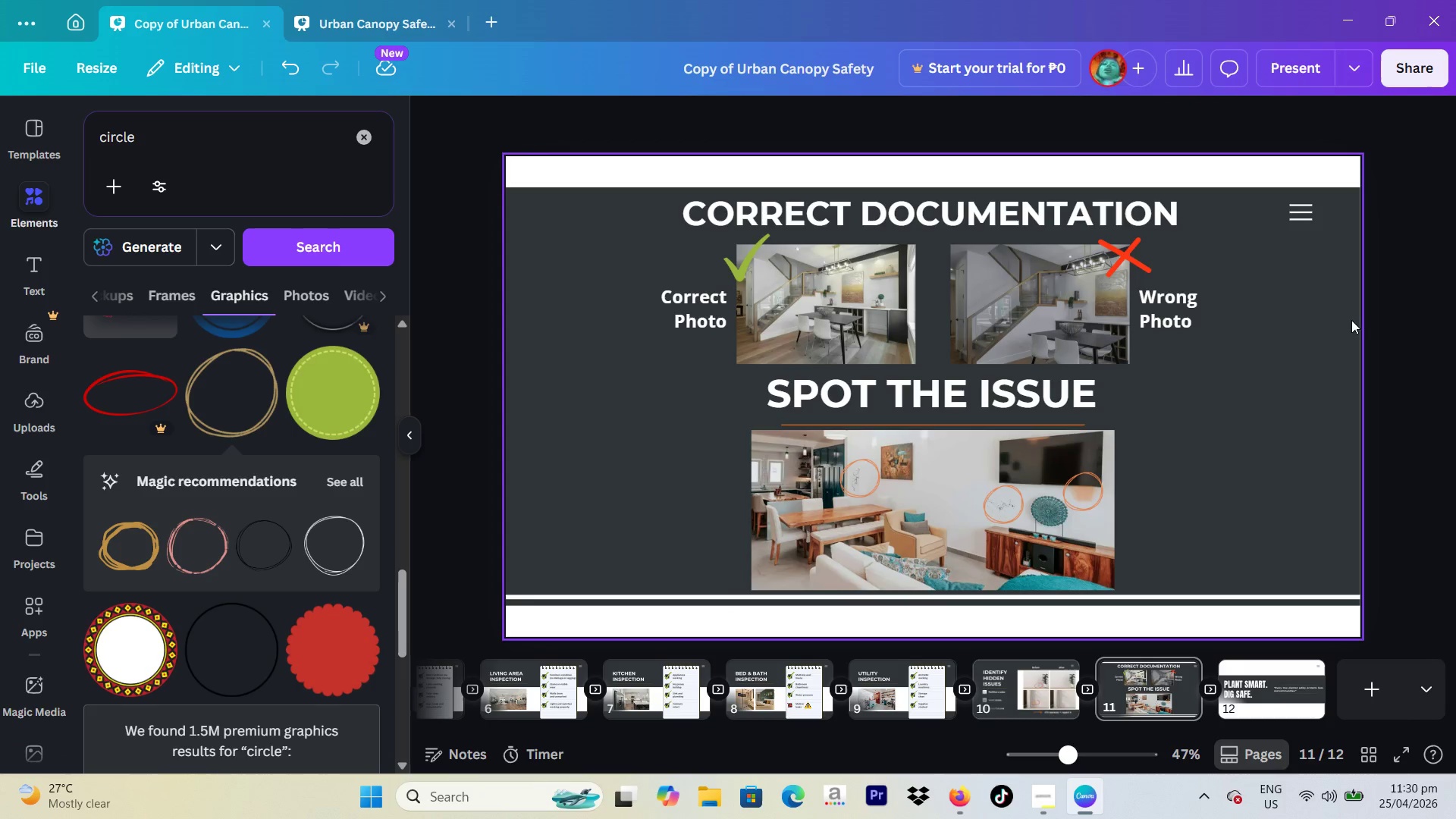 
wait(12.14)
 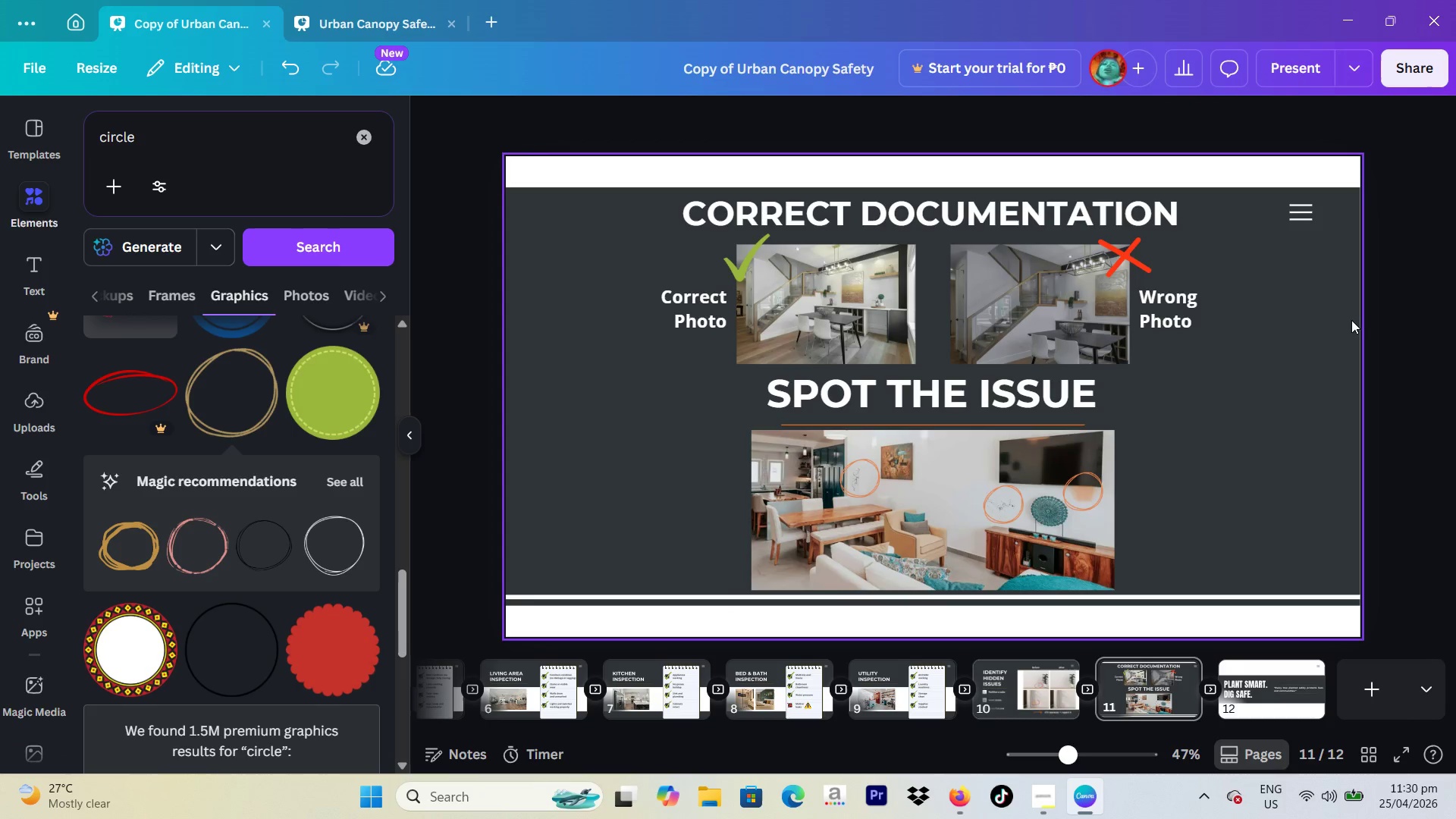 
left_click([1455, 304])
 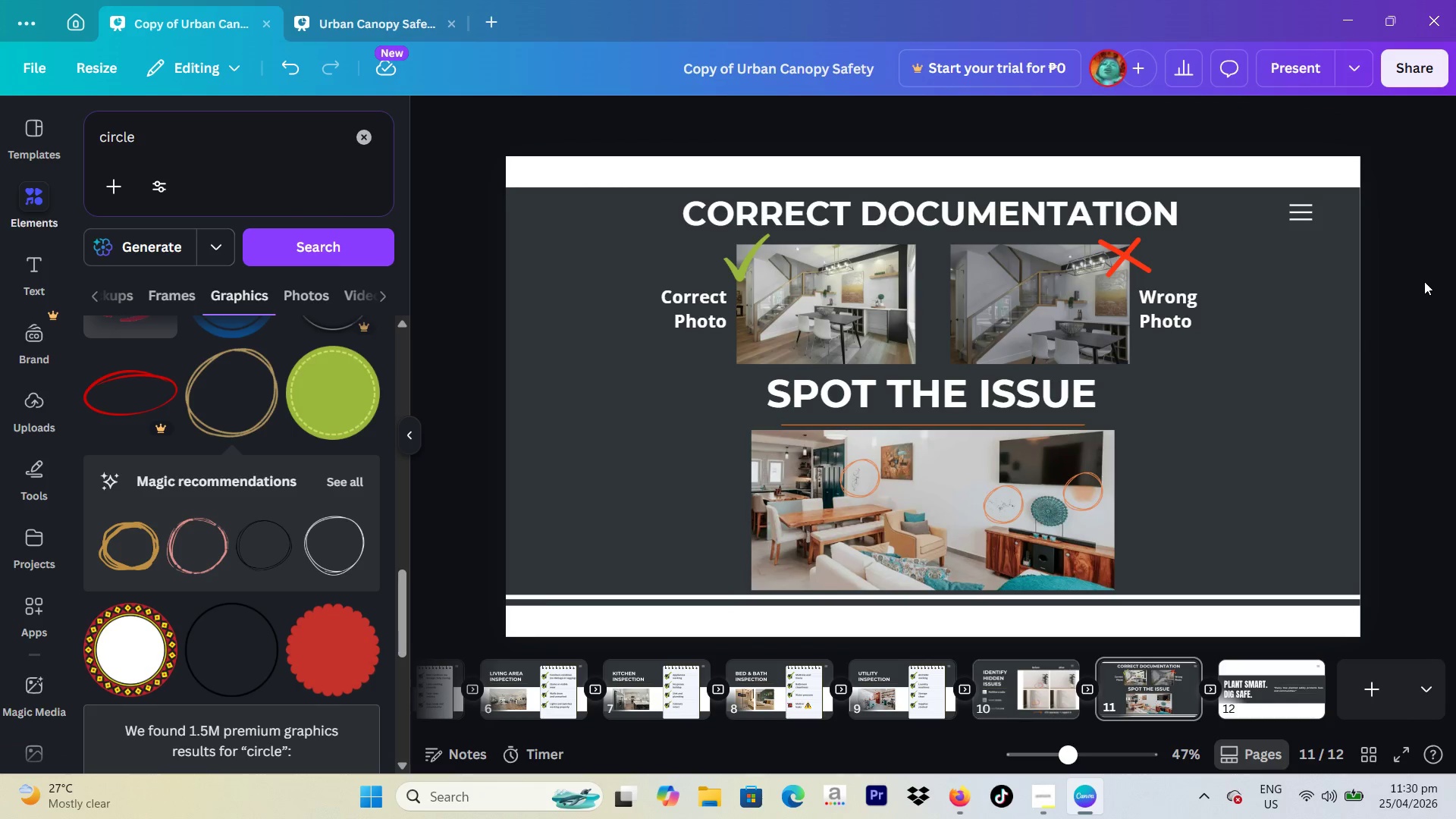 
left_click([1254, 679])
 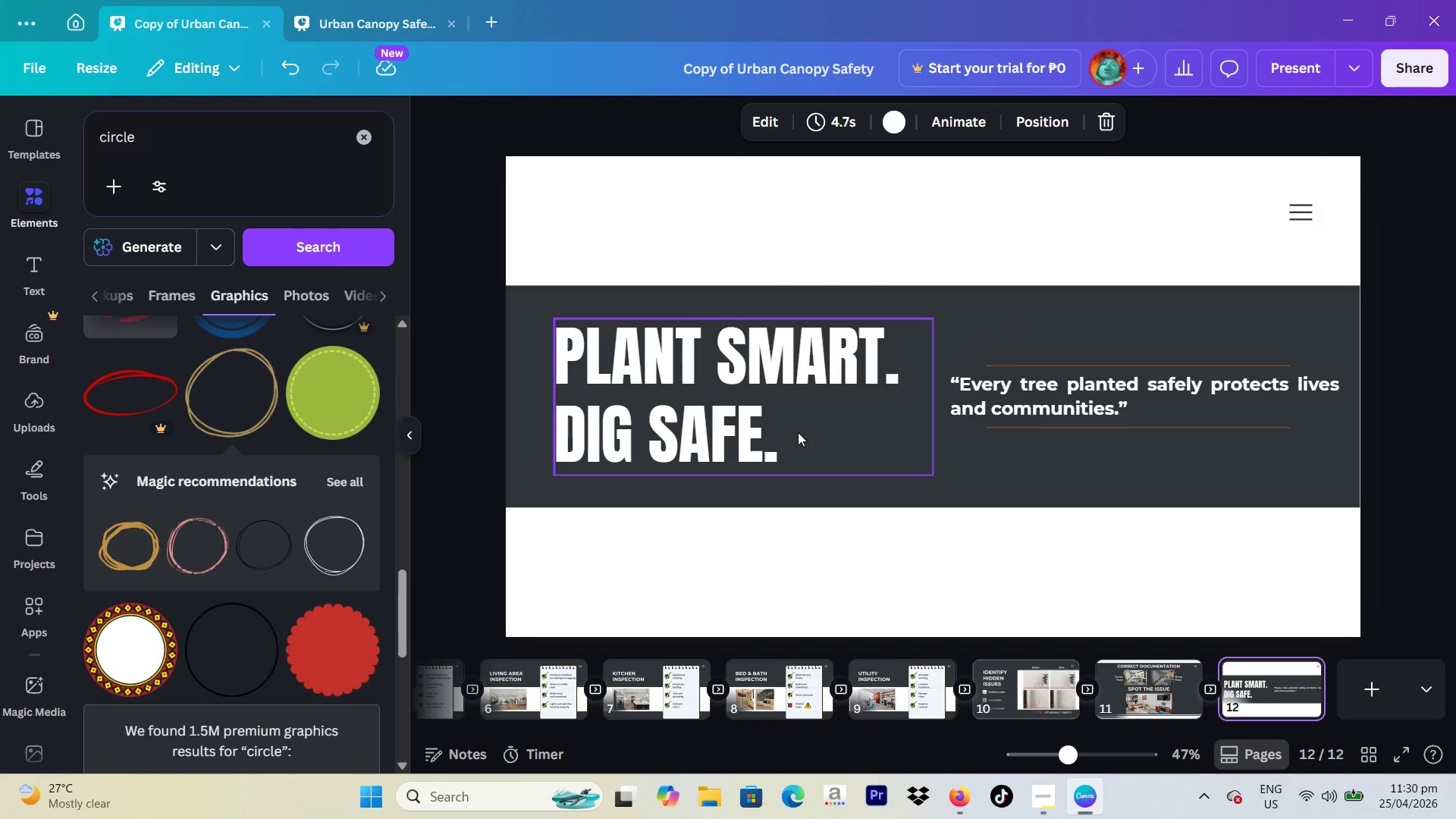 
left_click([753, 405])
 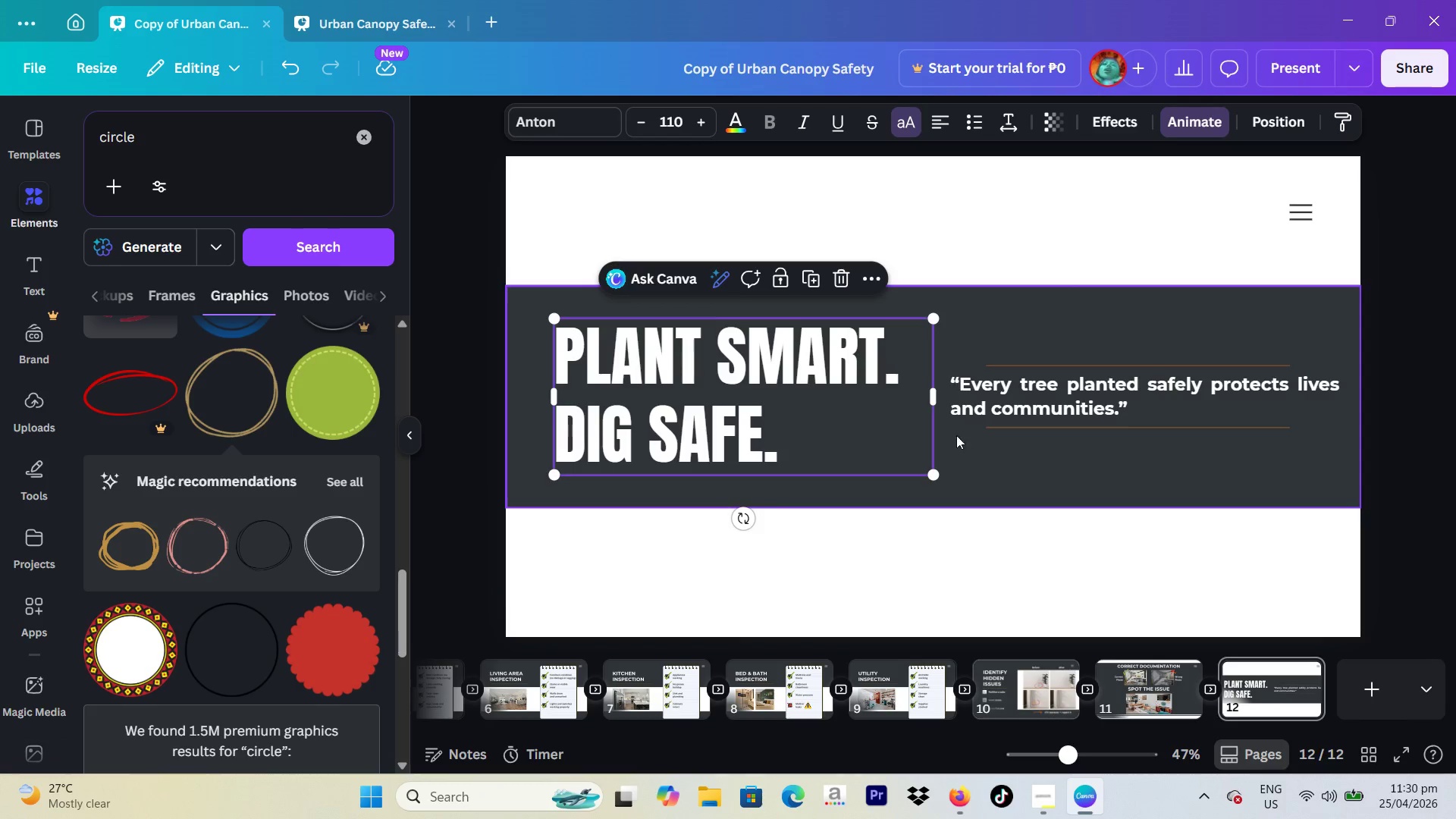 
left_click([831, 287])
 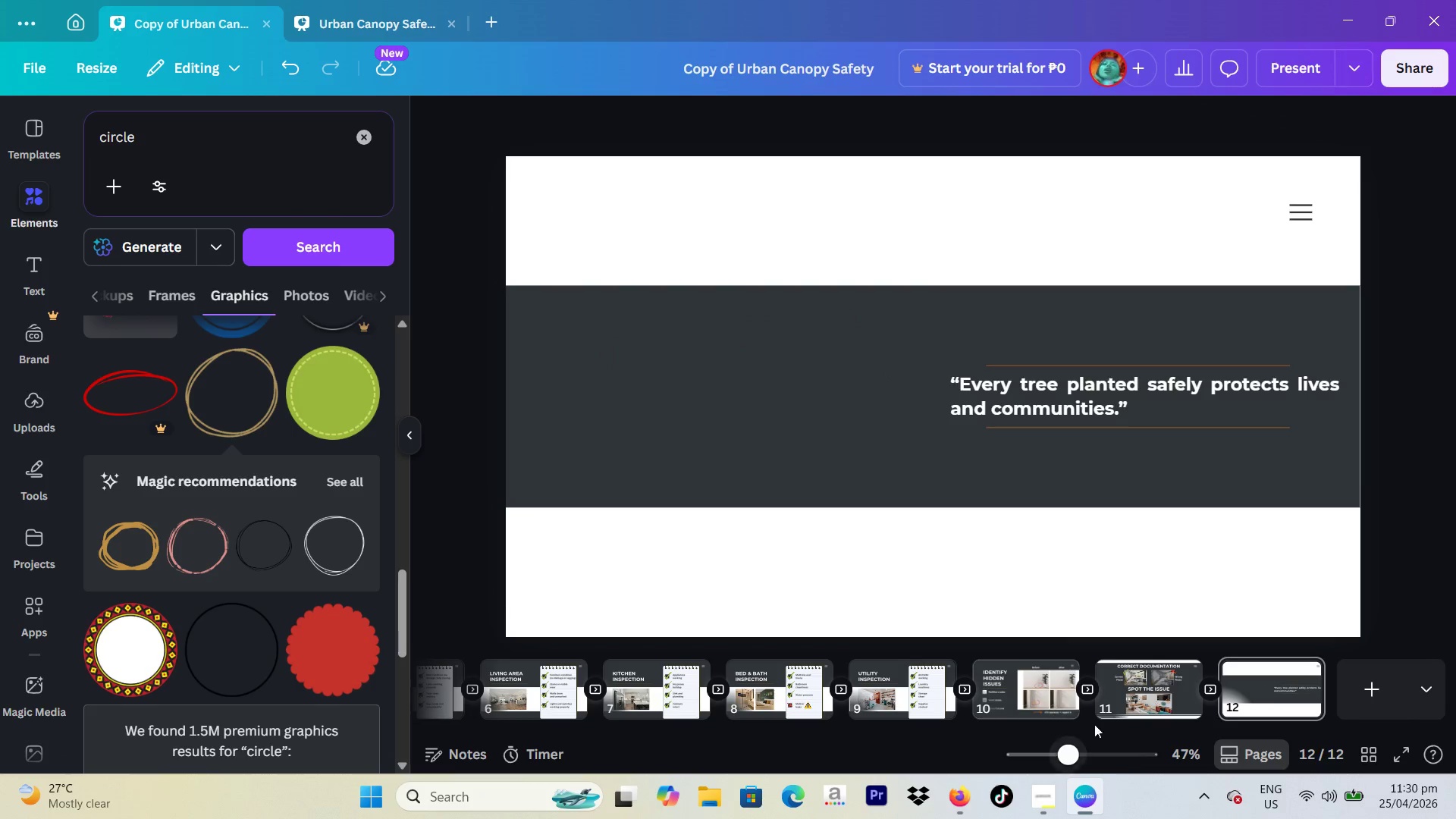 
left_click([1036, 680])
 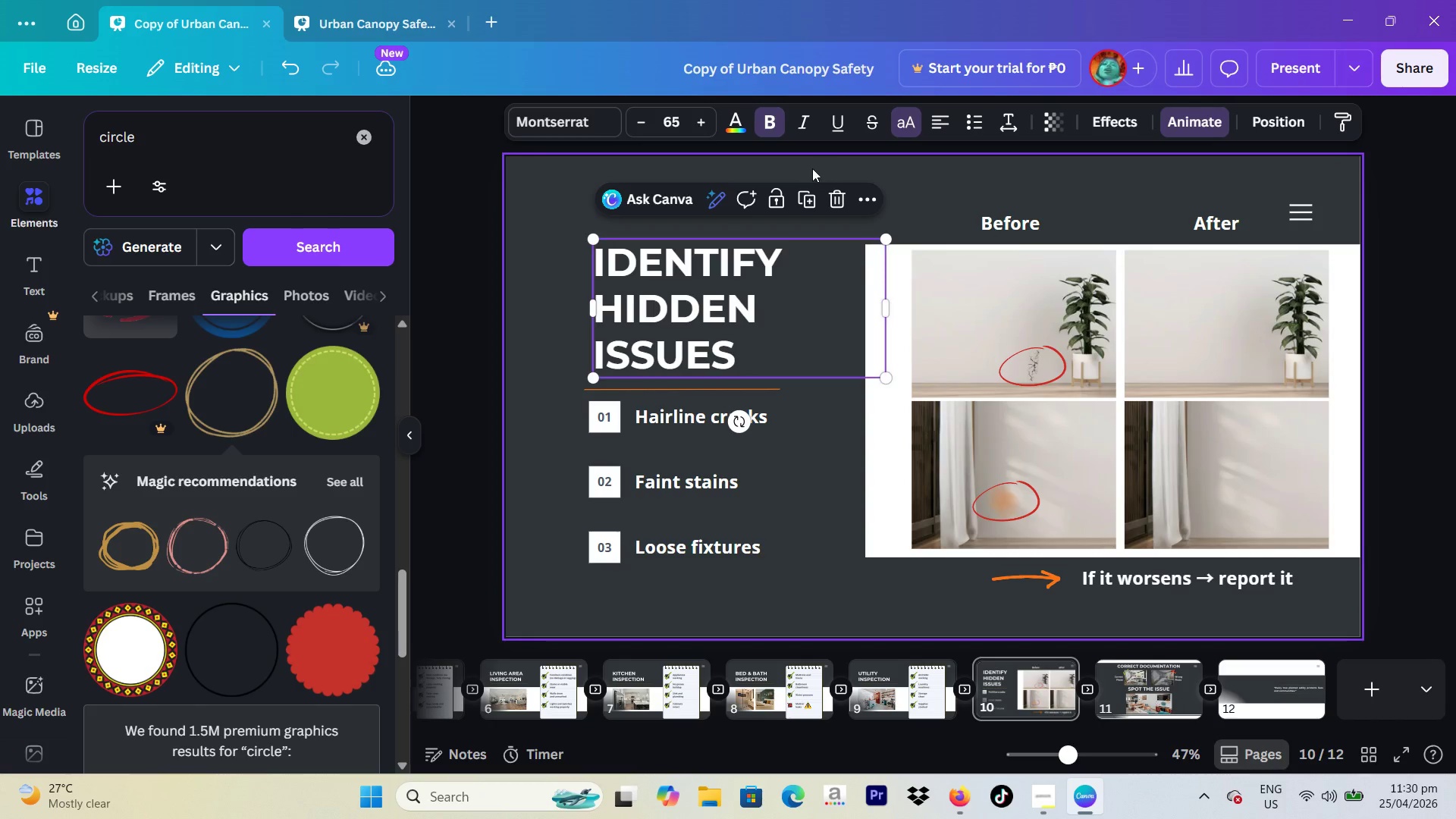 
left_click([833, 190])
 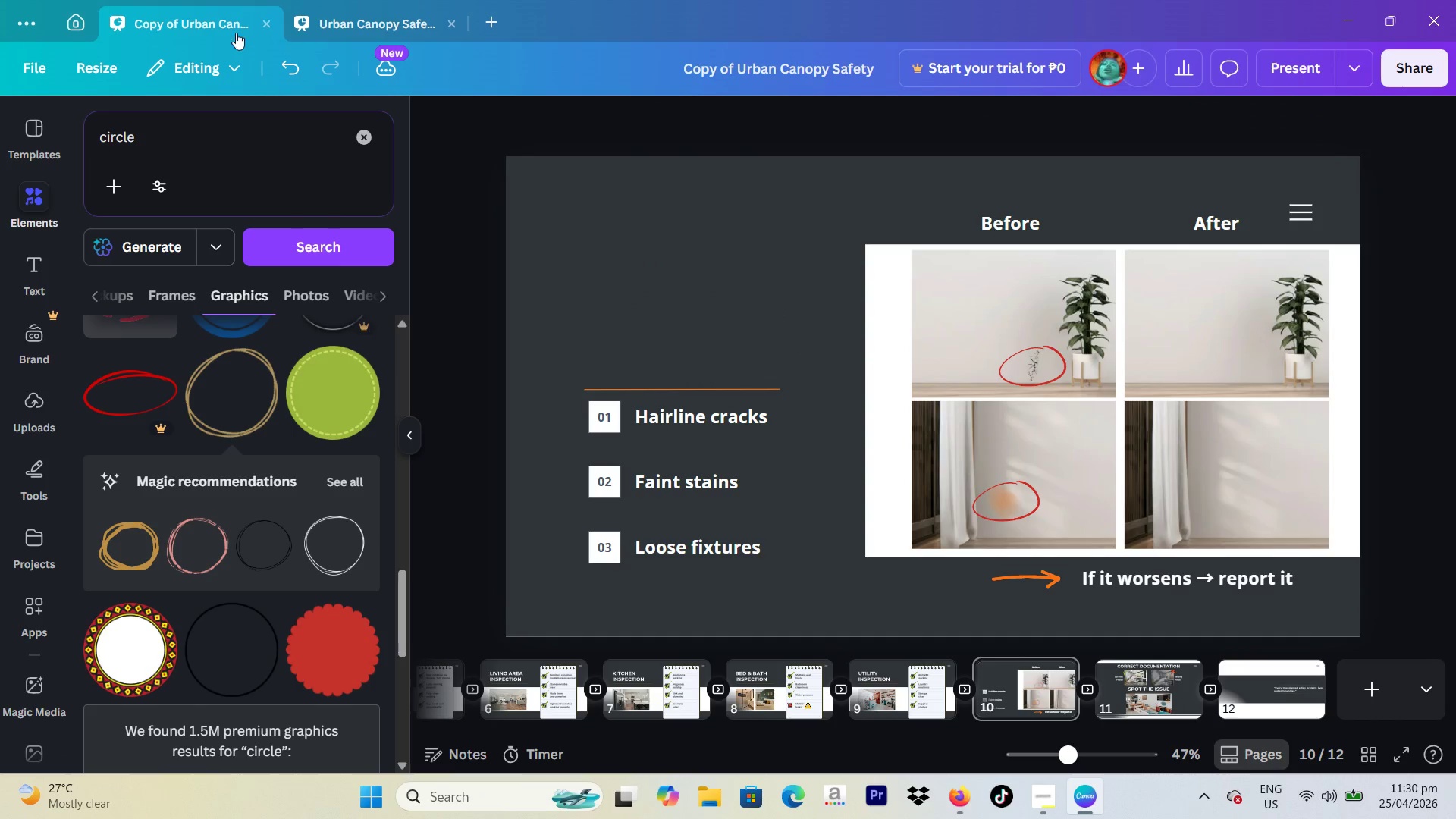 
left_click([300, 70])
 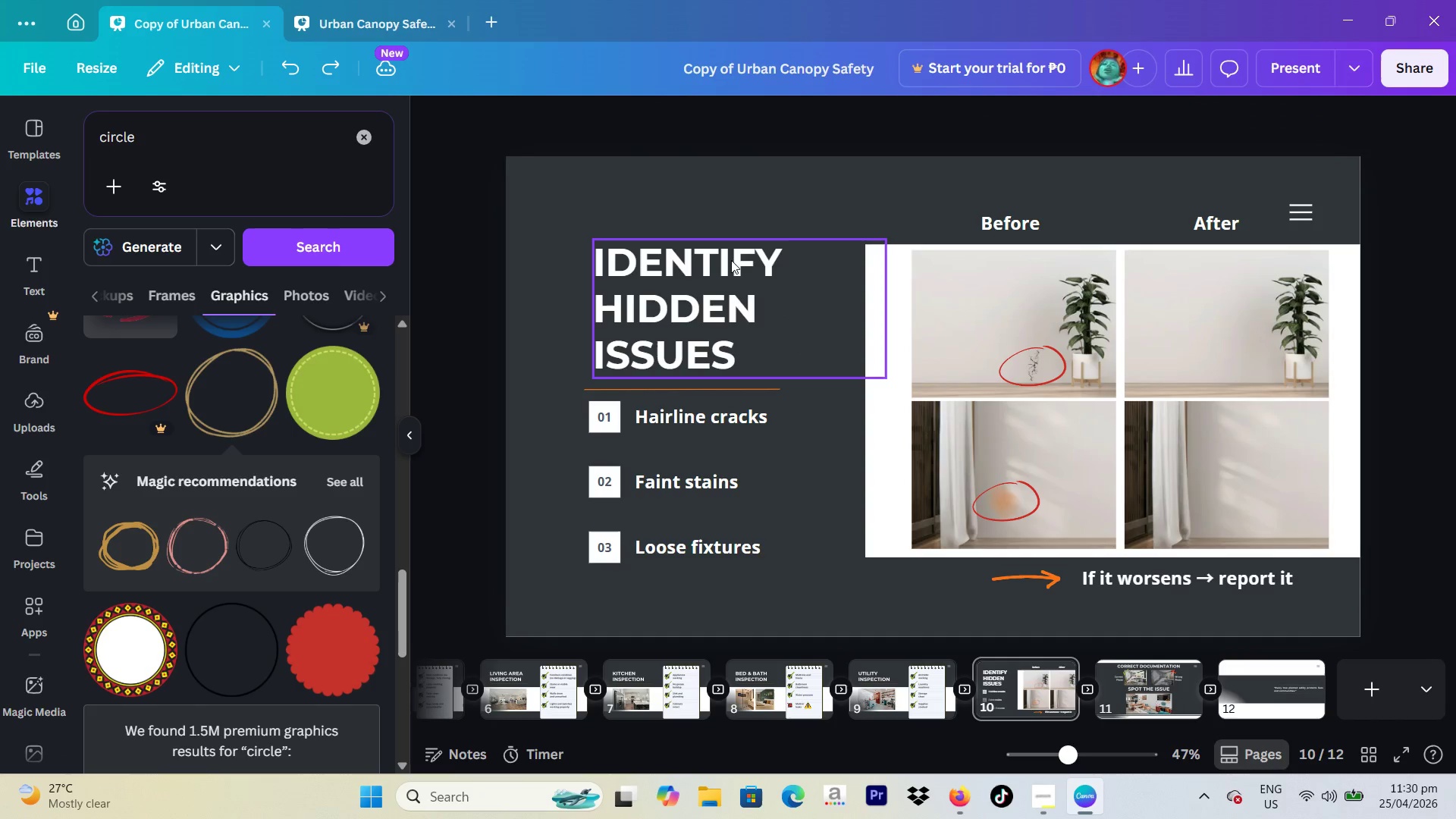 
left_click([731, 260])
 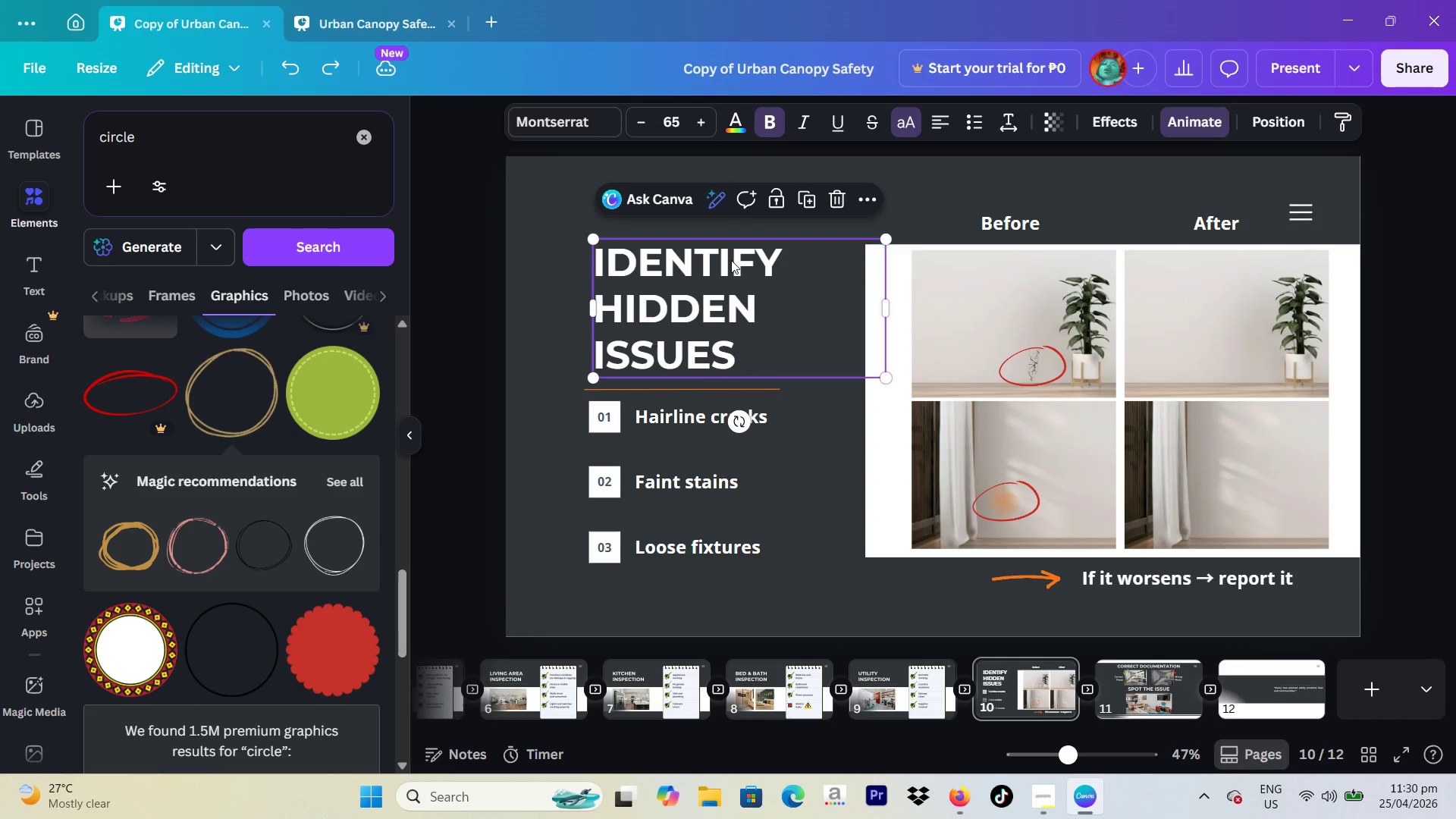 
key(Control+C)
 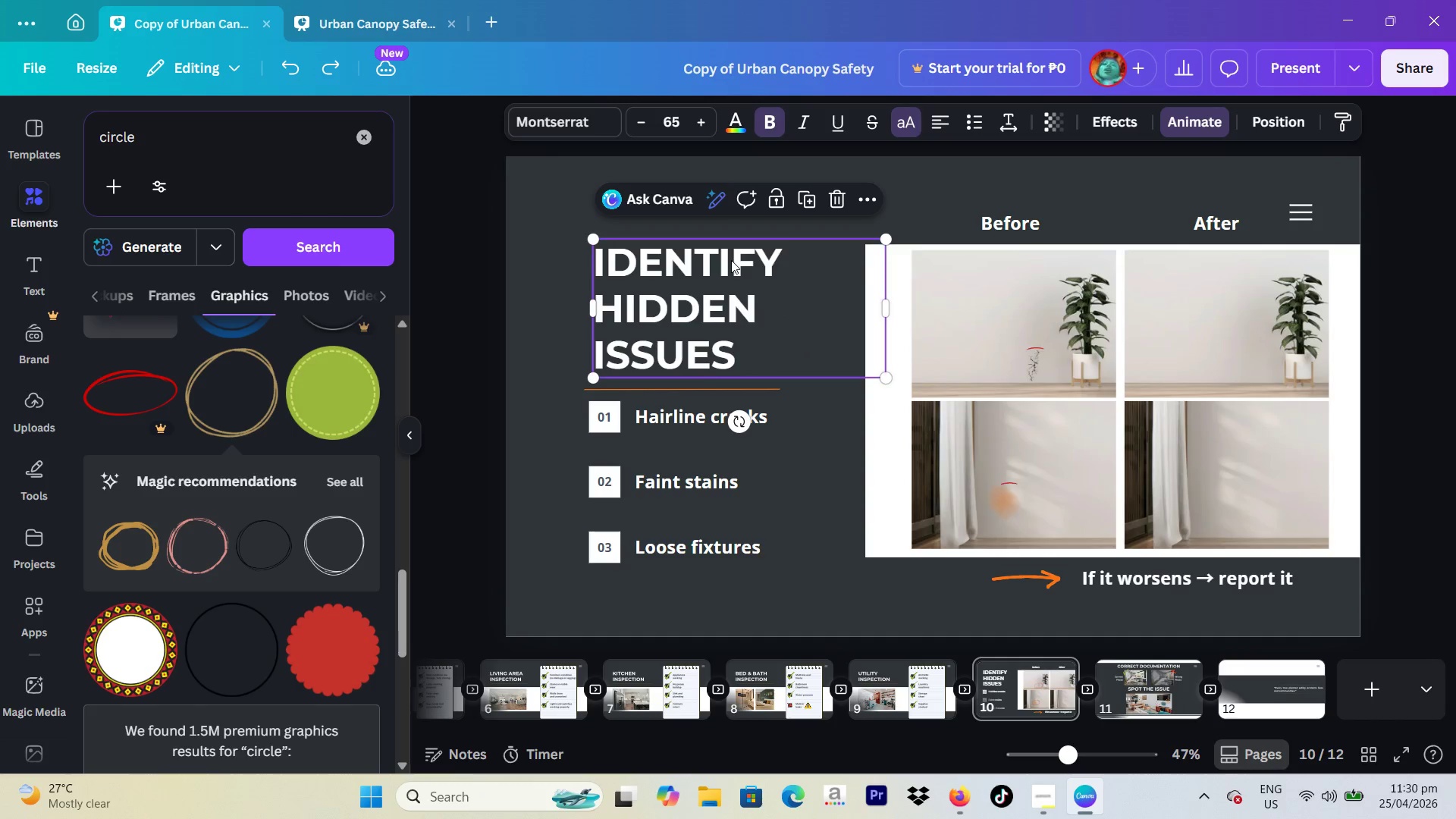 
key(Control+X)
 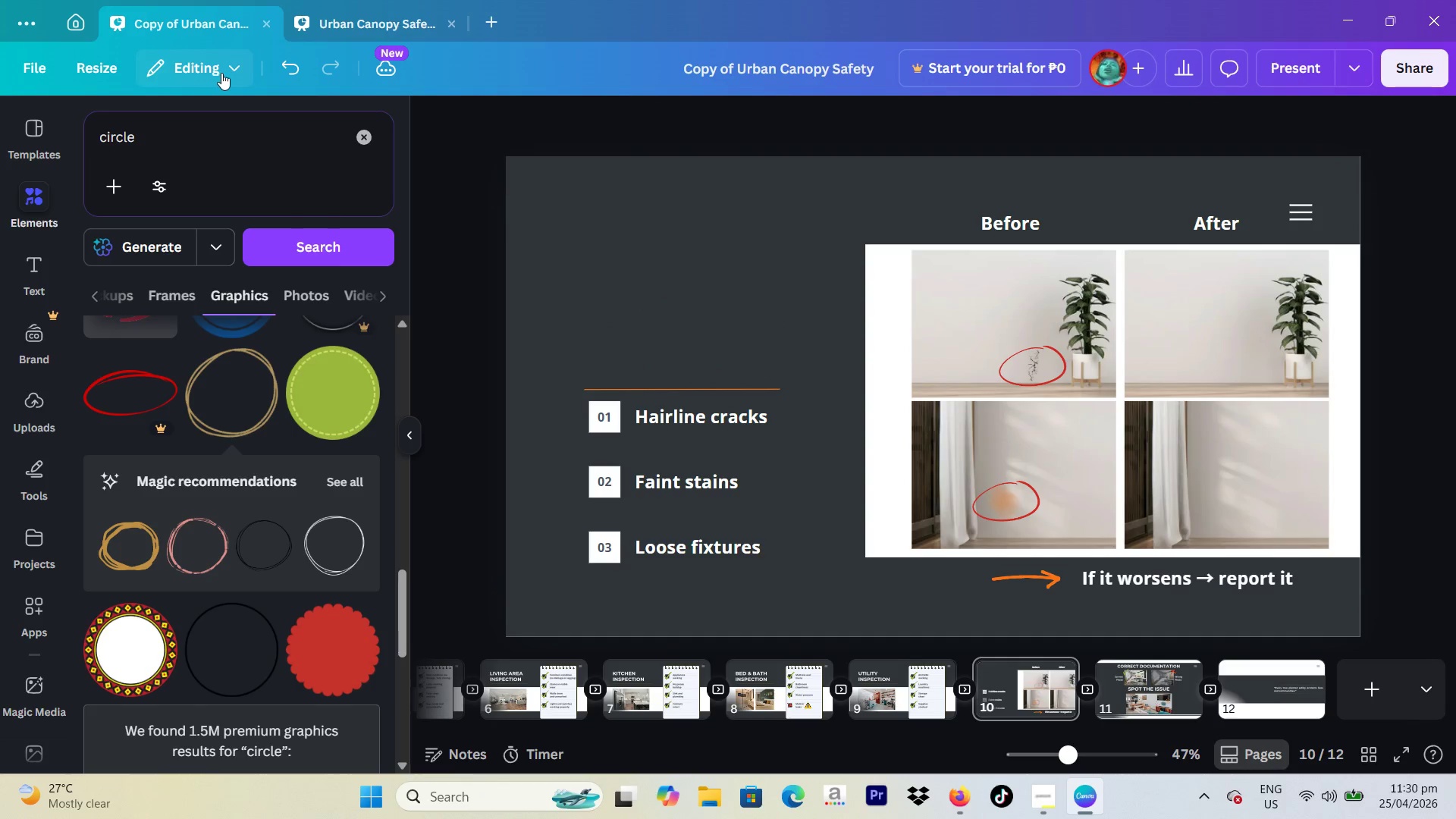 
left_click([280, 63])
 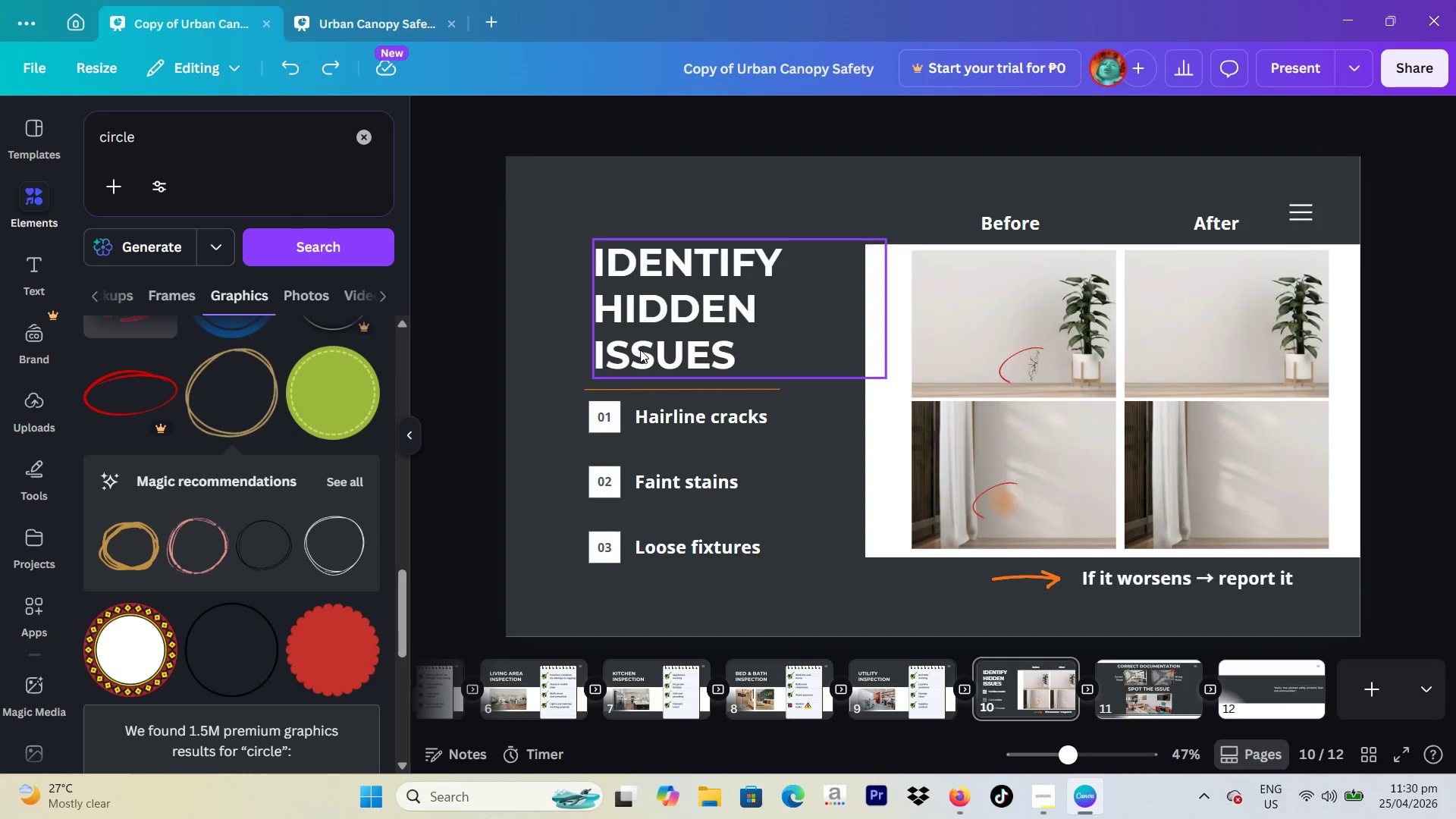 
left_click([644, 334])
 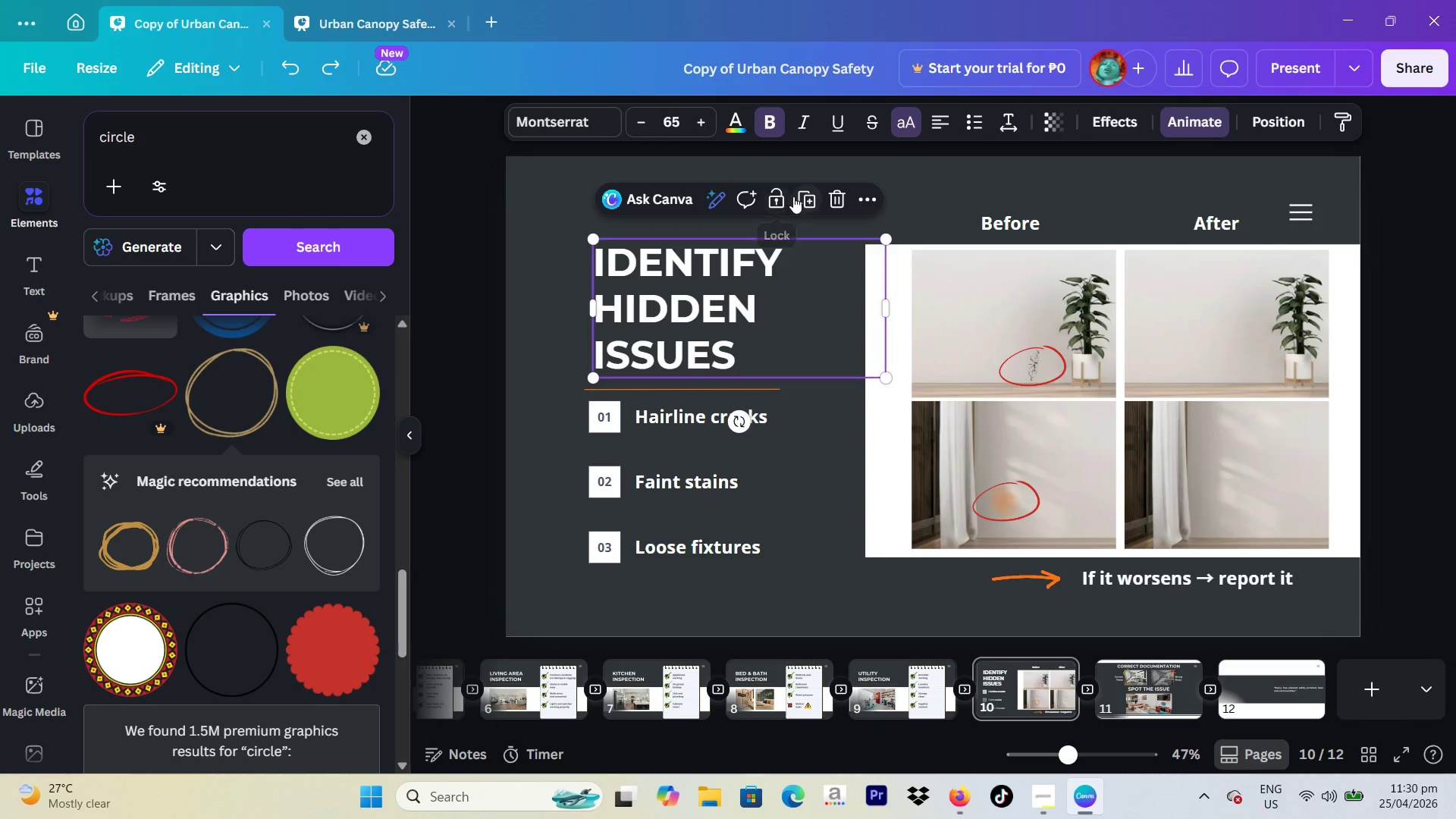 
left_click([805, 196])
 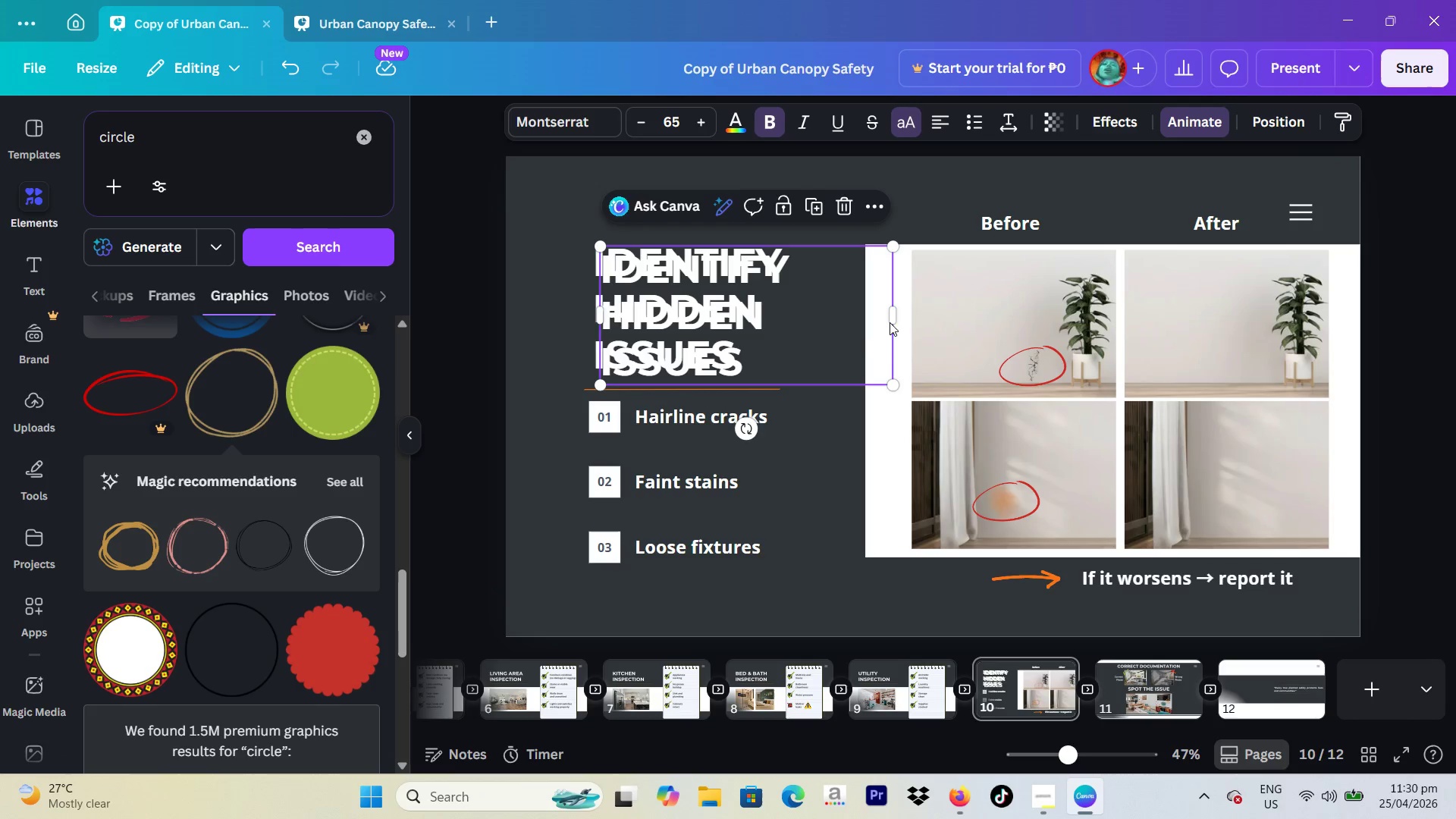 
left_click_drag(start_coordinate=[735, 317], to_coordinate=[1324, 664])
 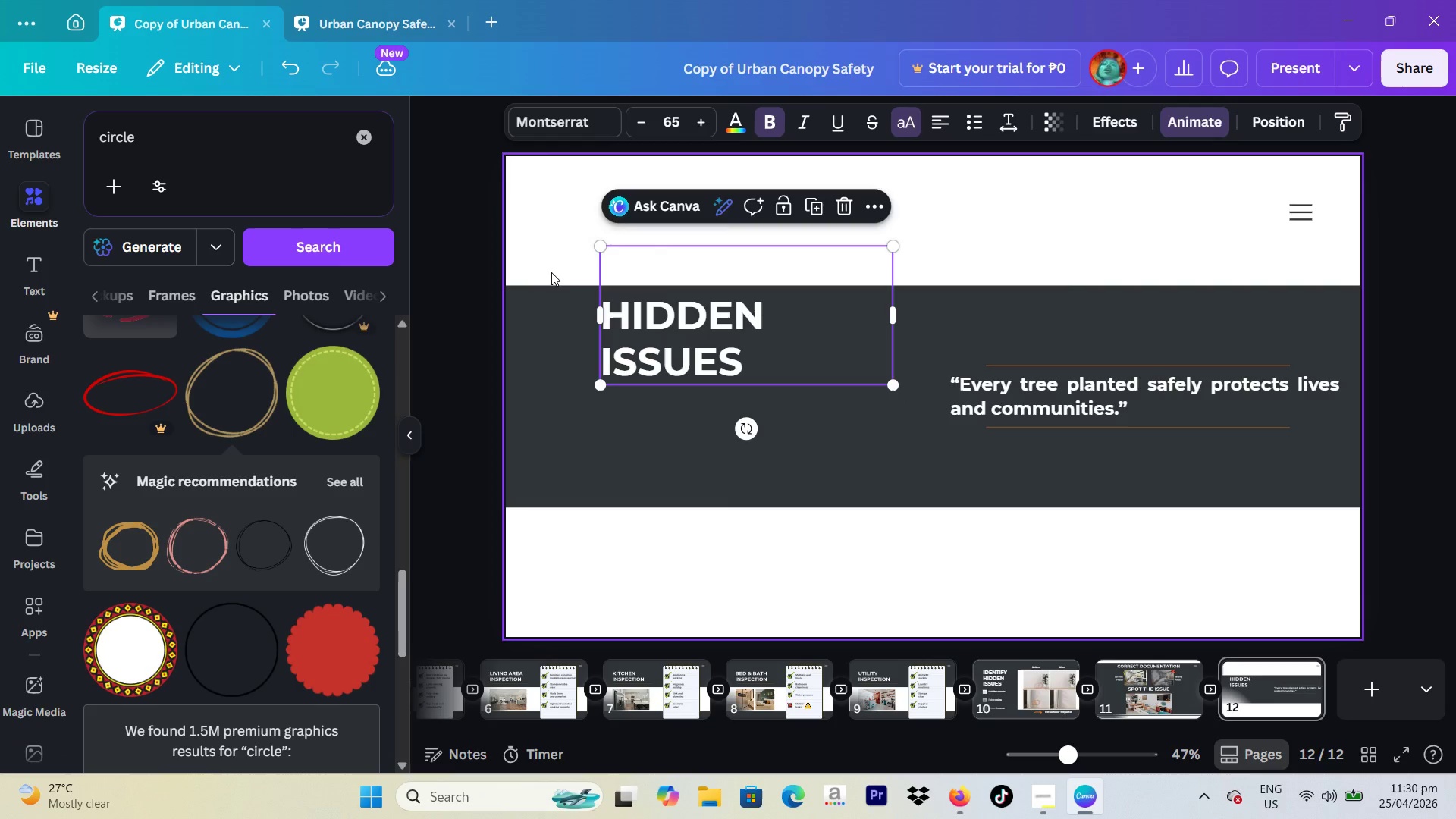 
left_click_drag(start_coordinate=[551, 278], to_coordinate=[563, 334])
 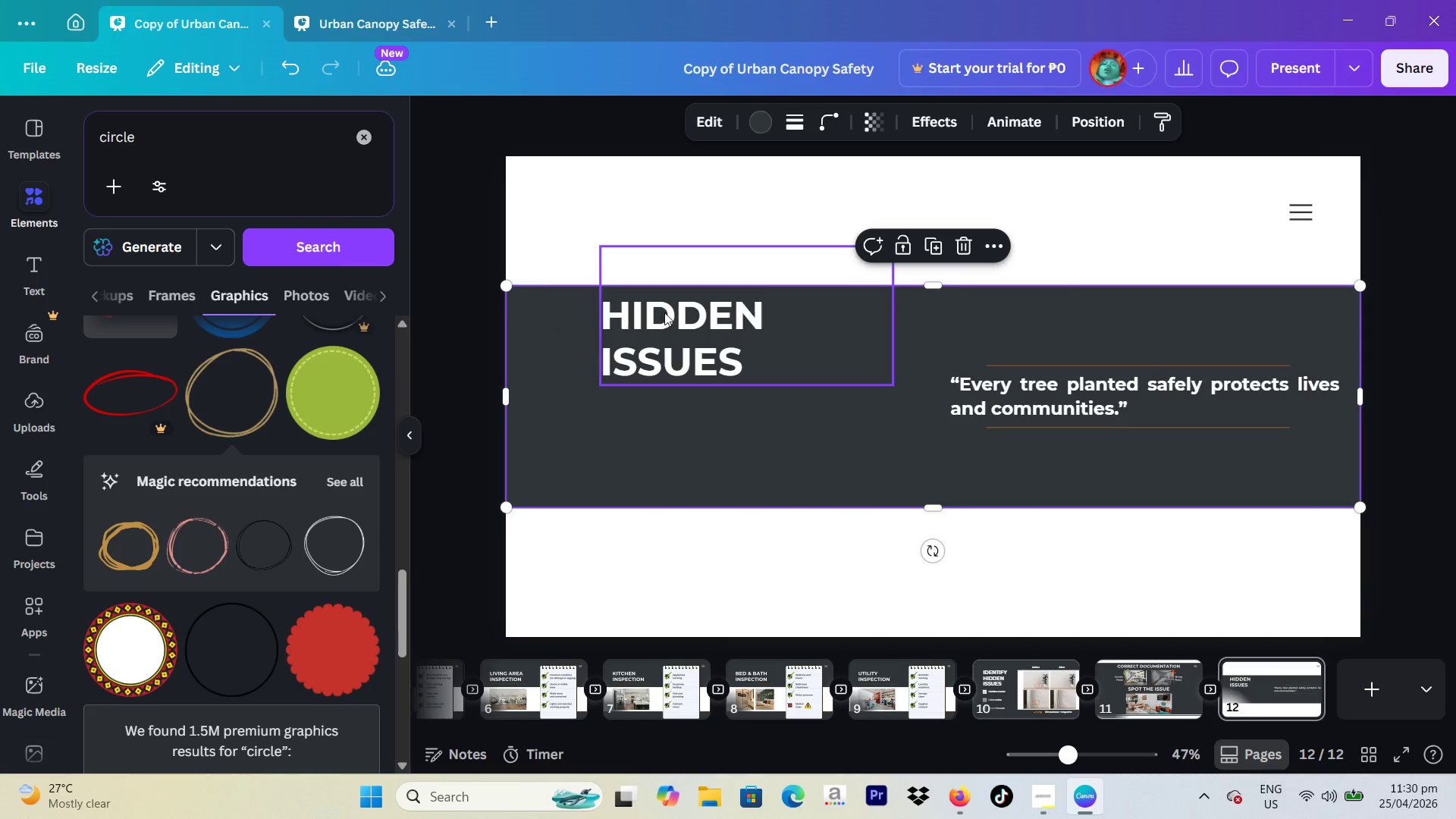 
left_click_drag(start_coordinate=[664, 312], to_coordinate=[655, 370])
 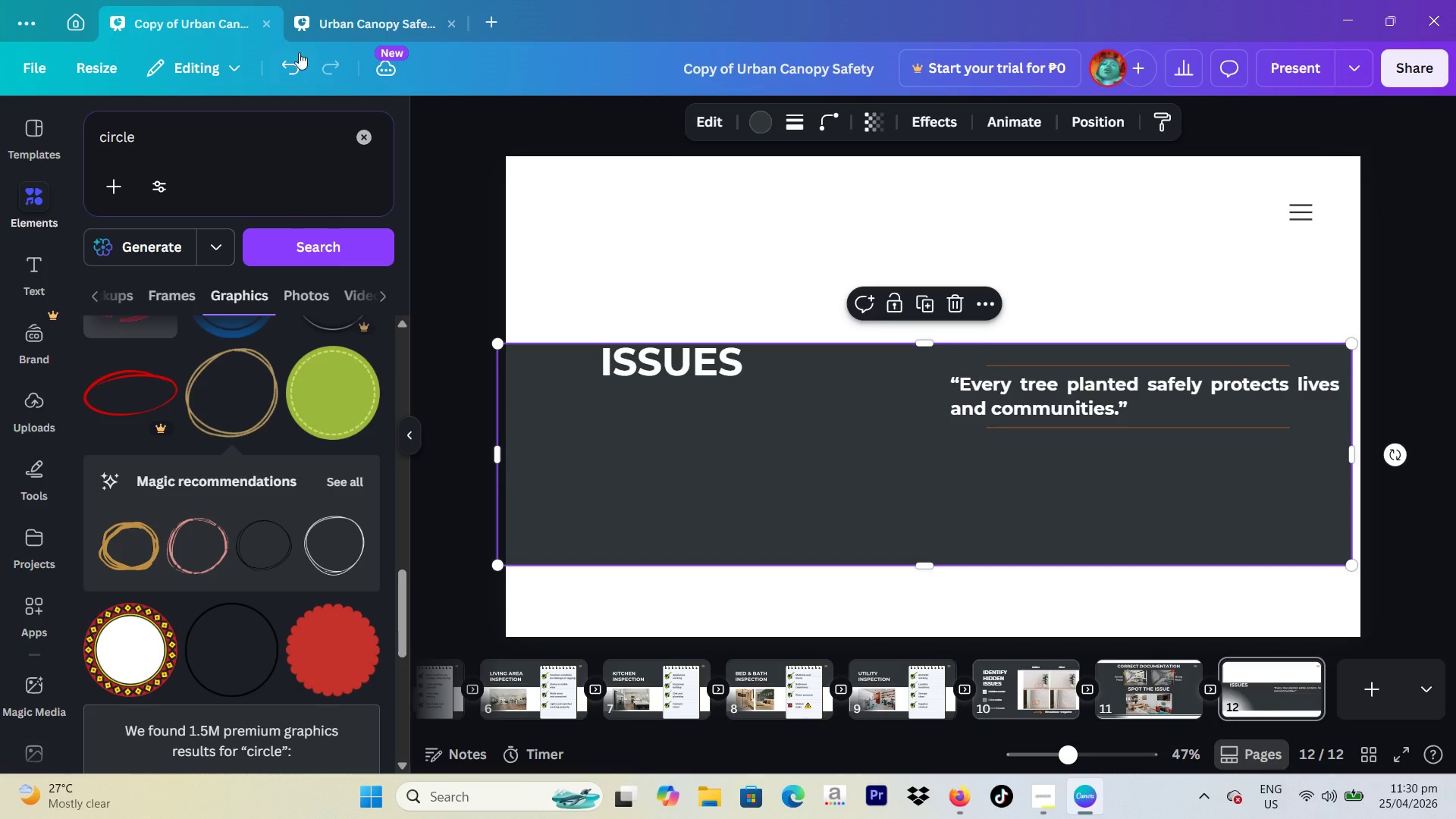 
left_click([291, 56])
 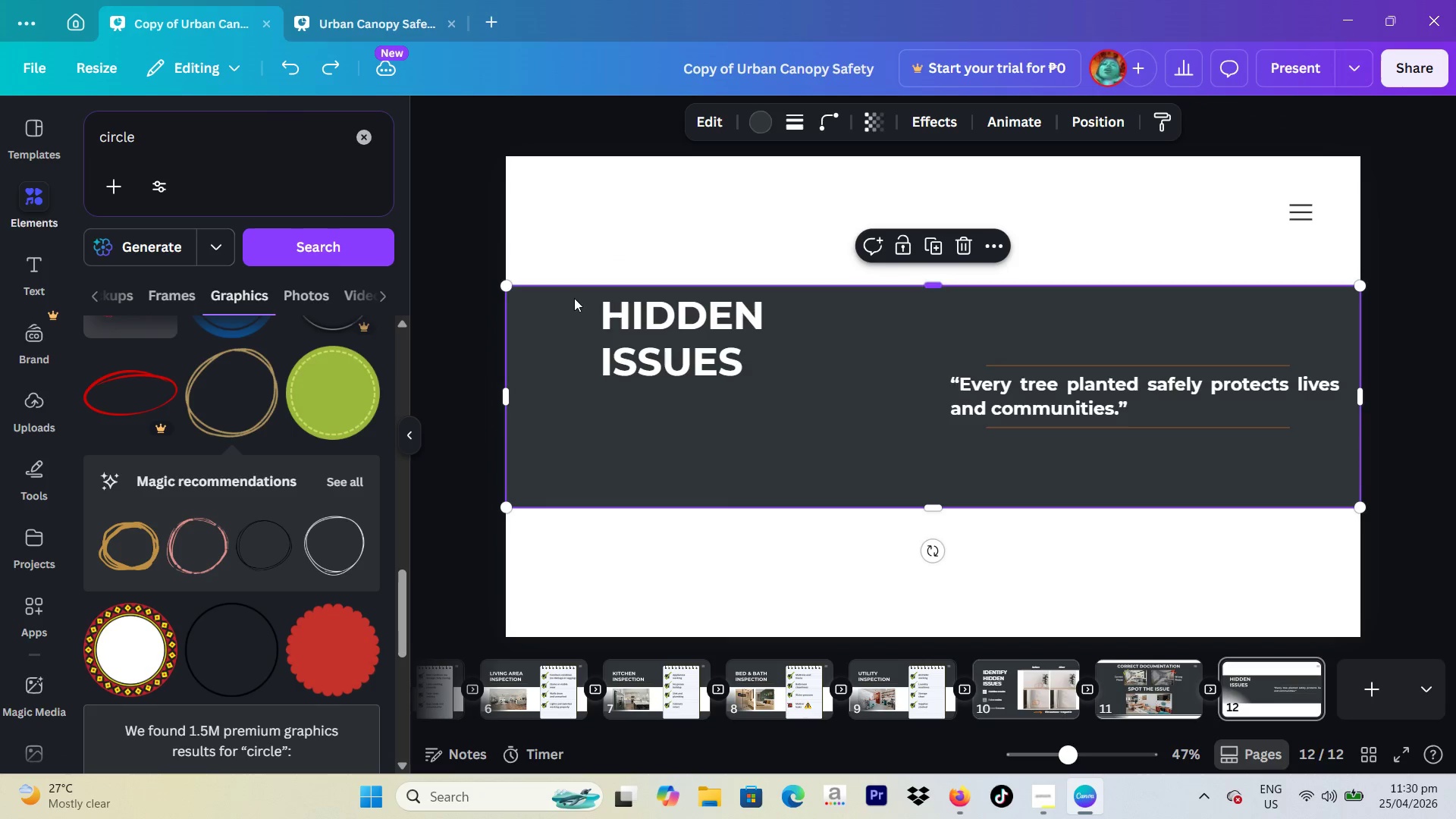 
left_click_drag(start_coordinate=[648, 338], to_coordinate=[649, 349])
 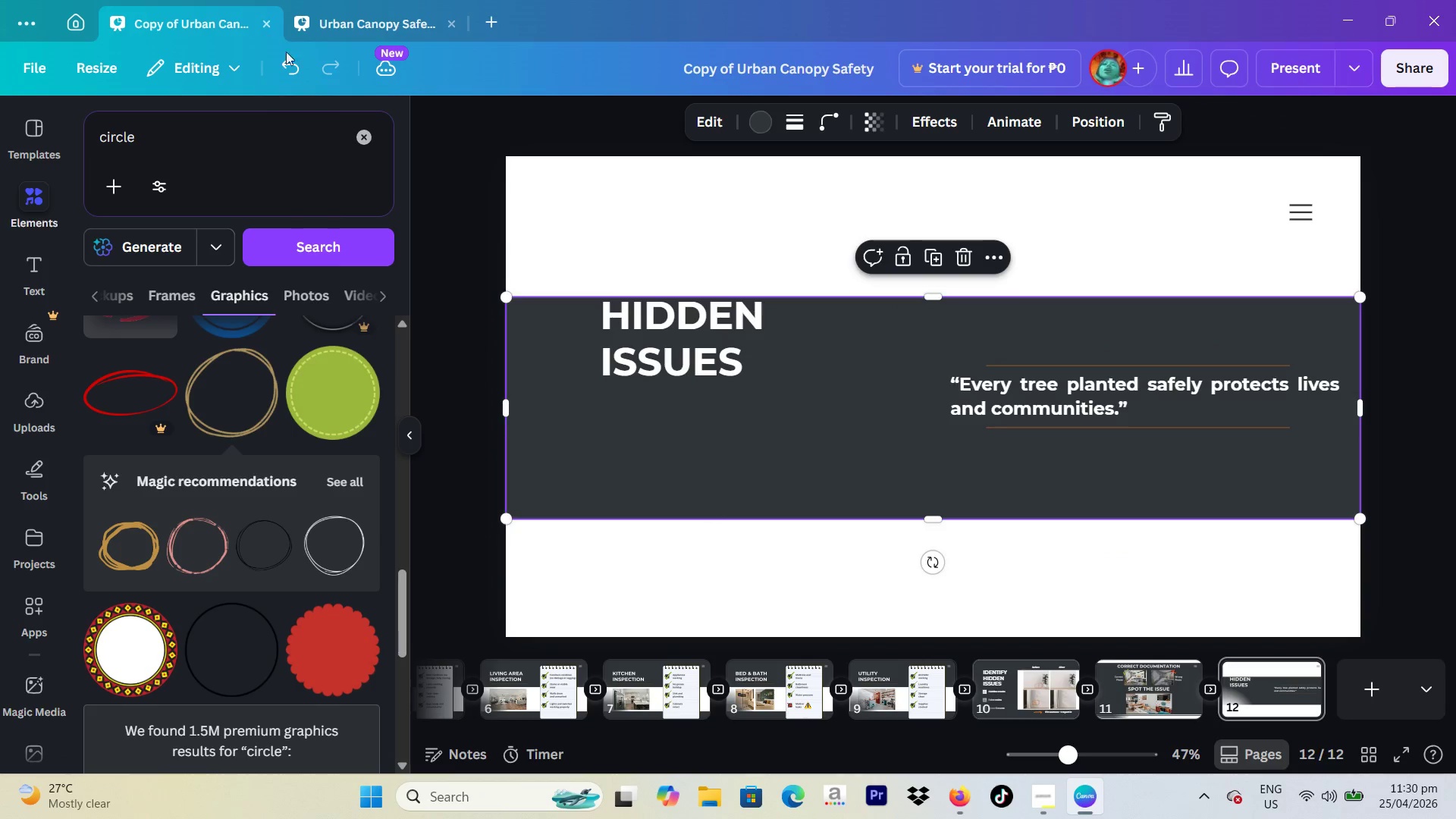 
left_click([294, 58])
 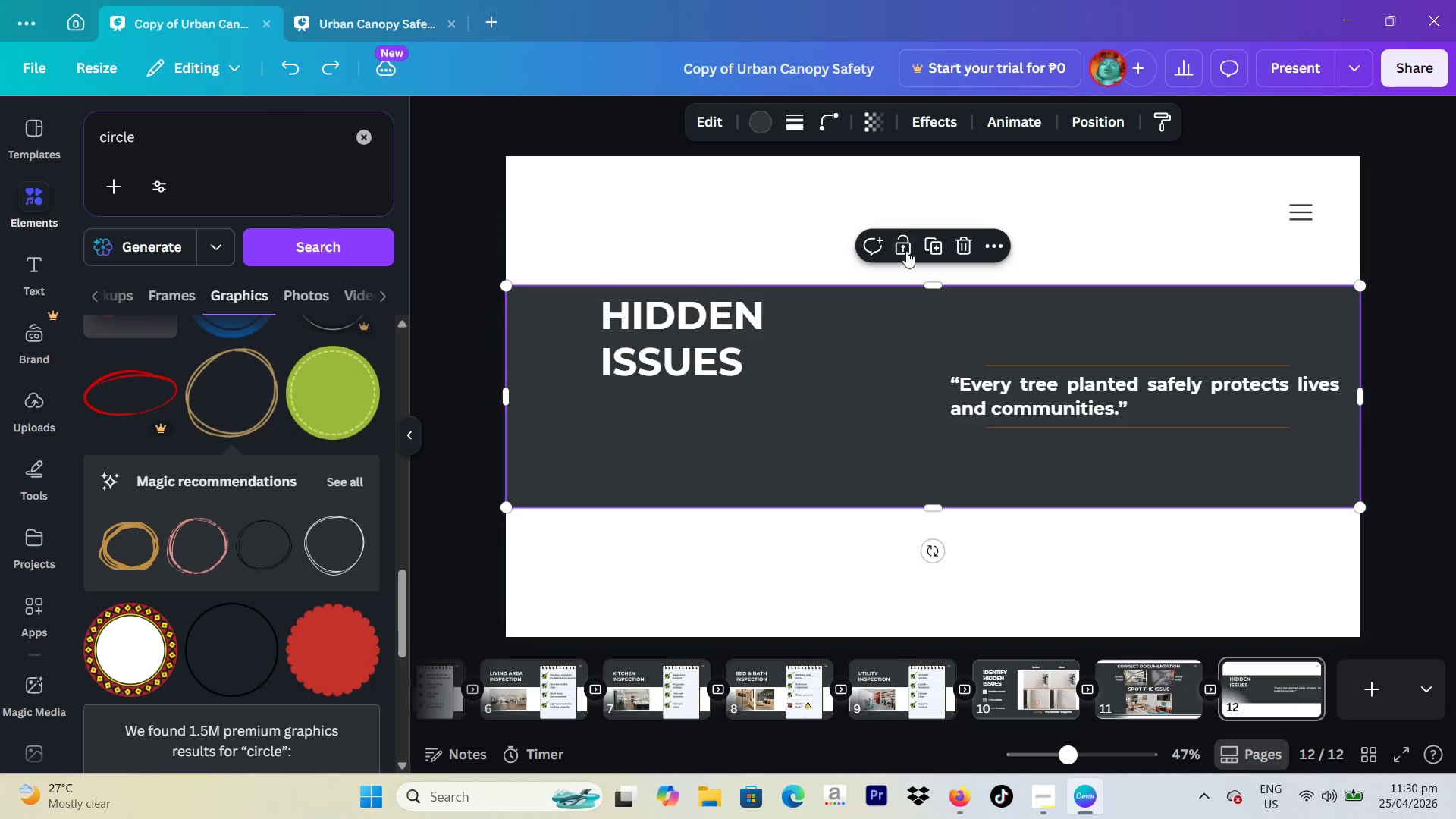 
left_click([909, 252])
 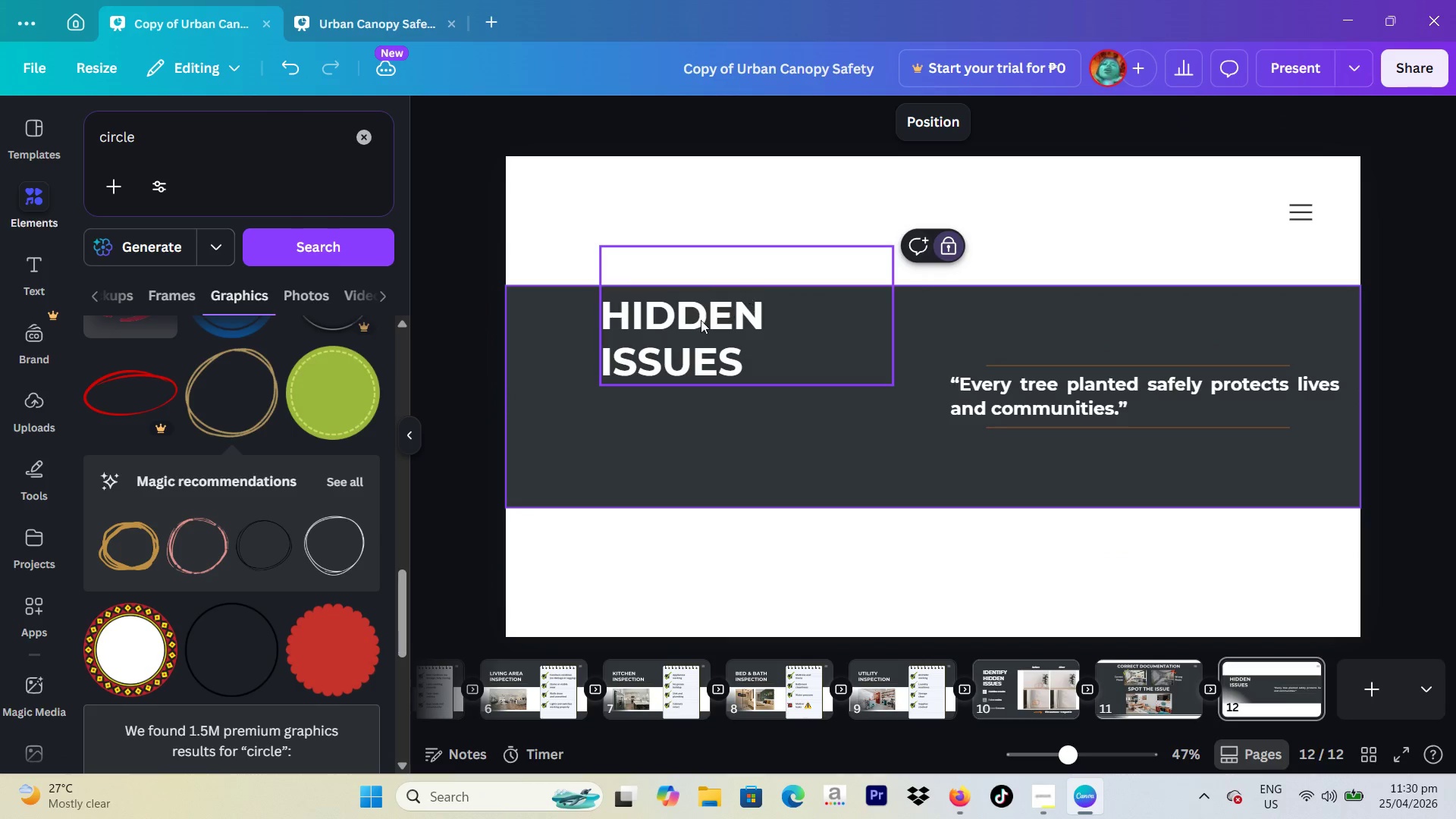 
left_click_drag(start_coordinate=[698, 321], to_coordinate=[693, 400])
 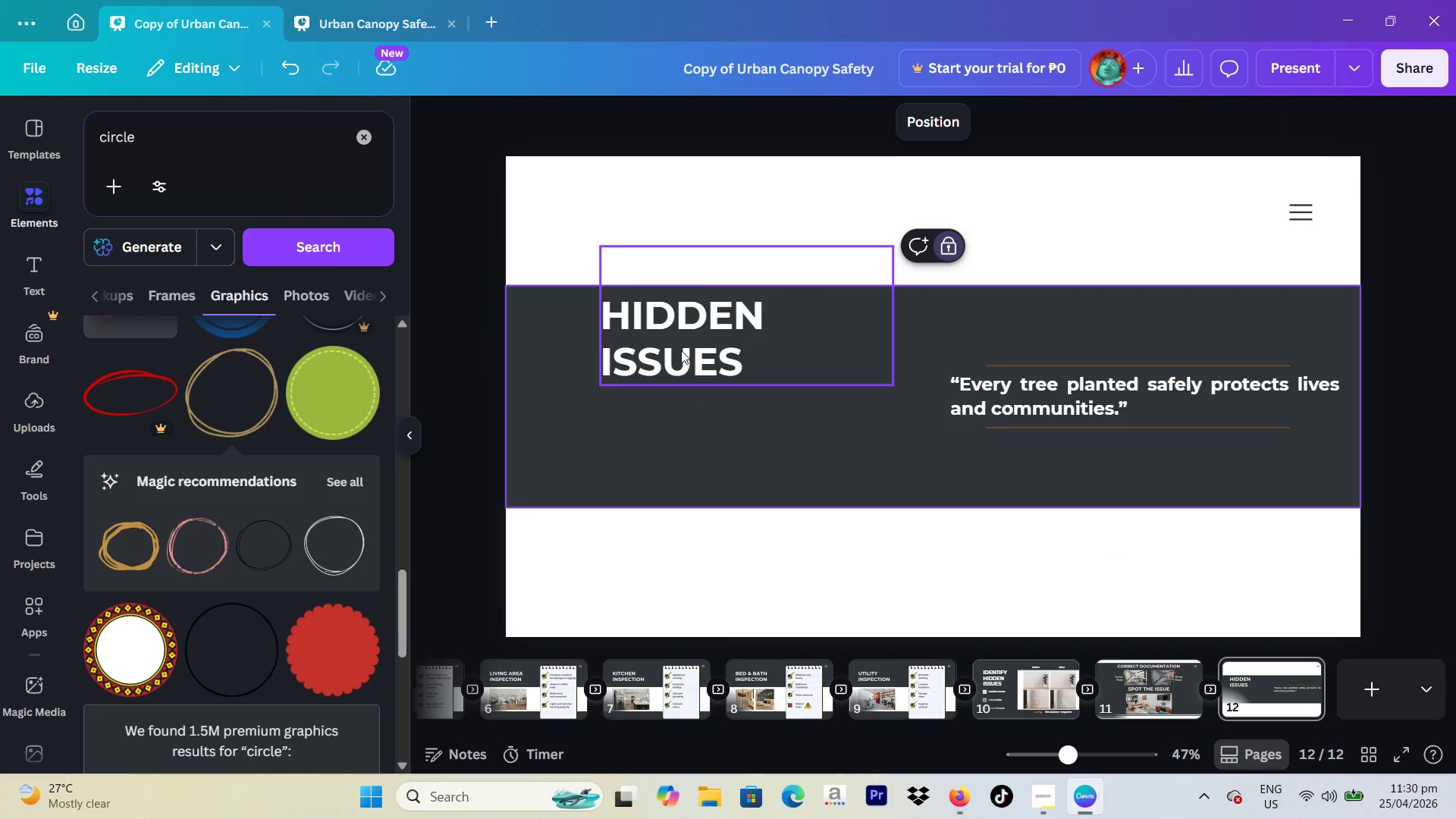 
left_click_drag(start_coordinate=[681, 350], to_coordinate=[671, 407])
 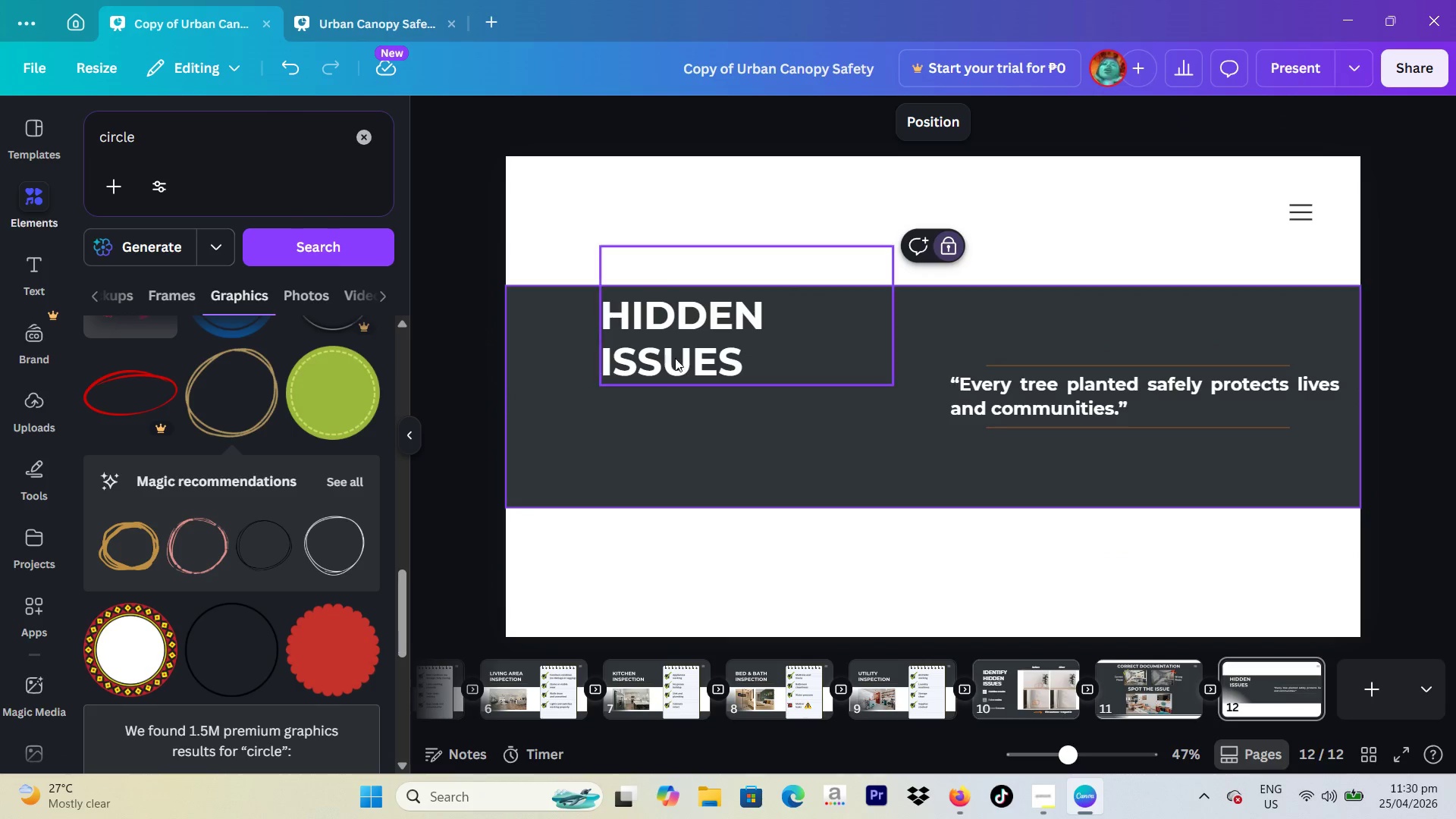 
left_click([675, 356])
 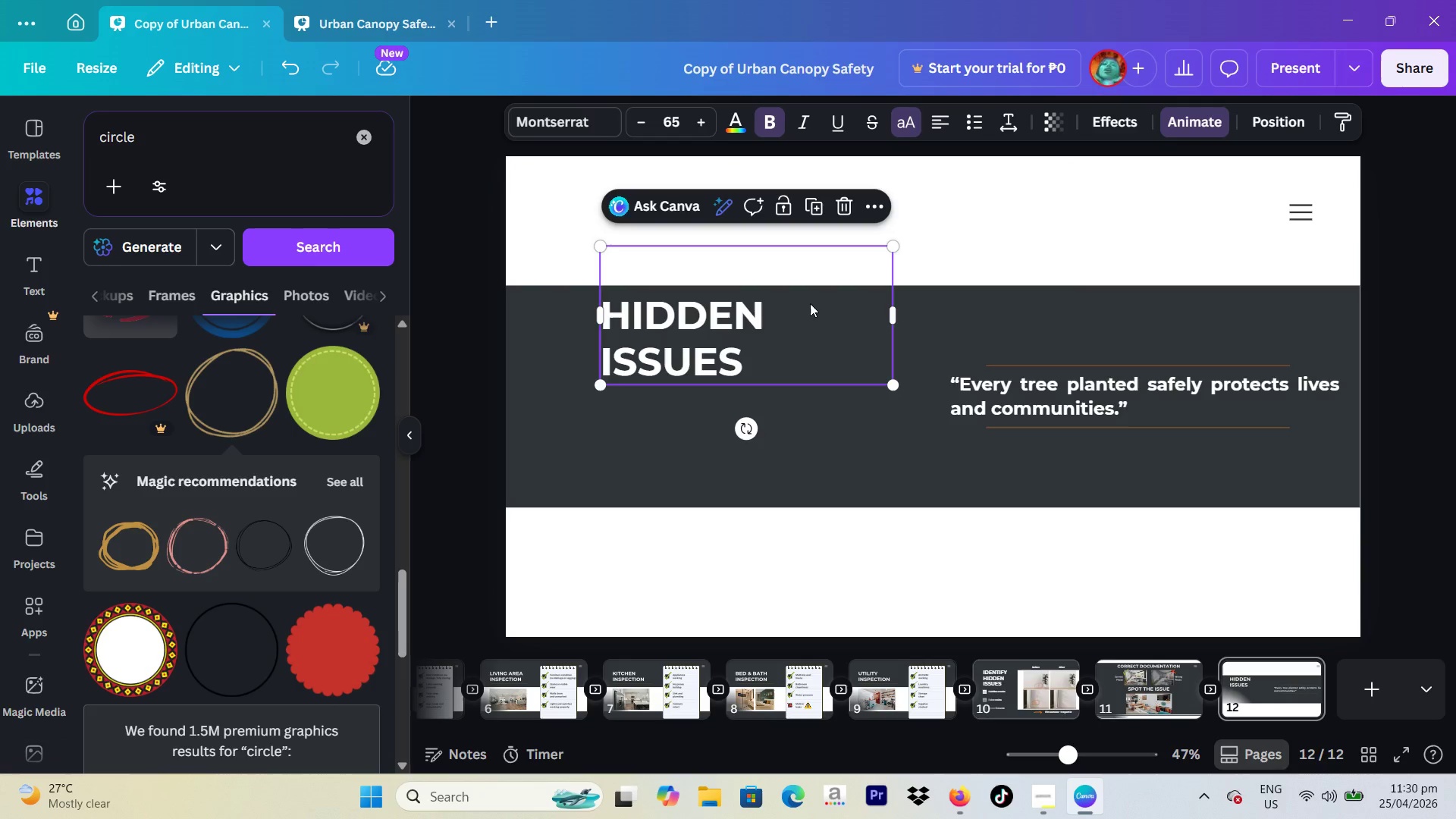 
left_click_drag(start_coordinate=[762, 328], to_coordinate=[760, 403])
 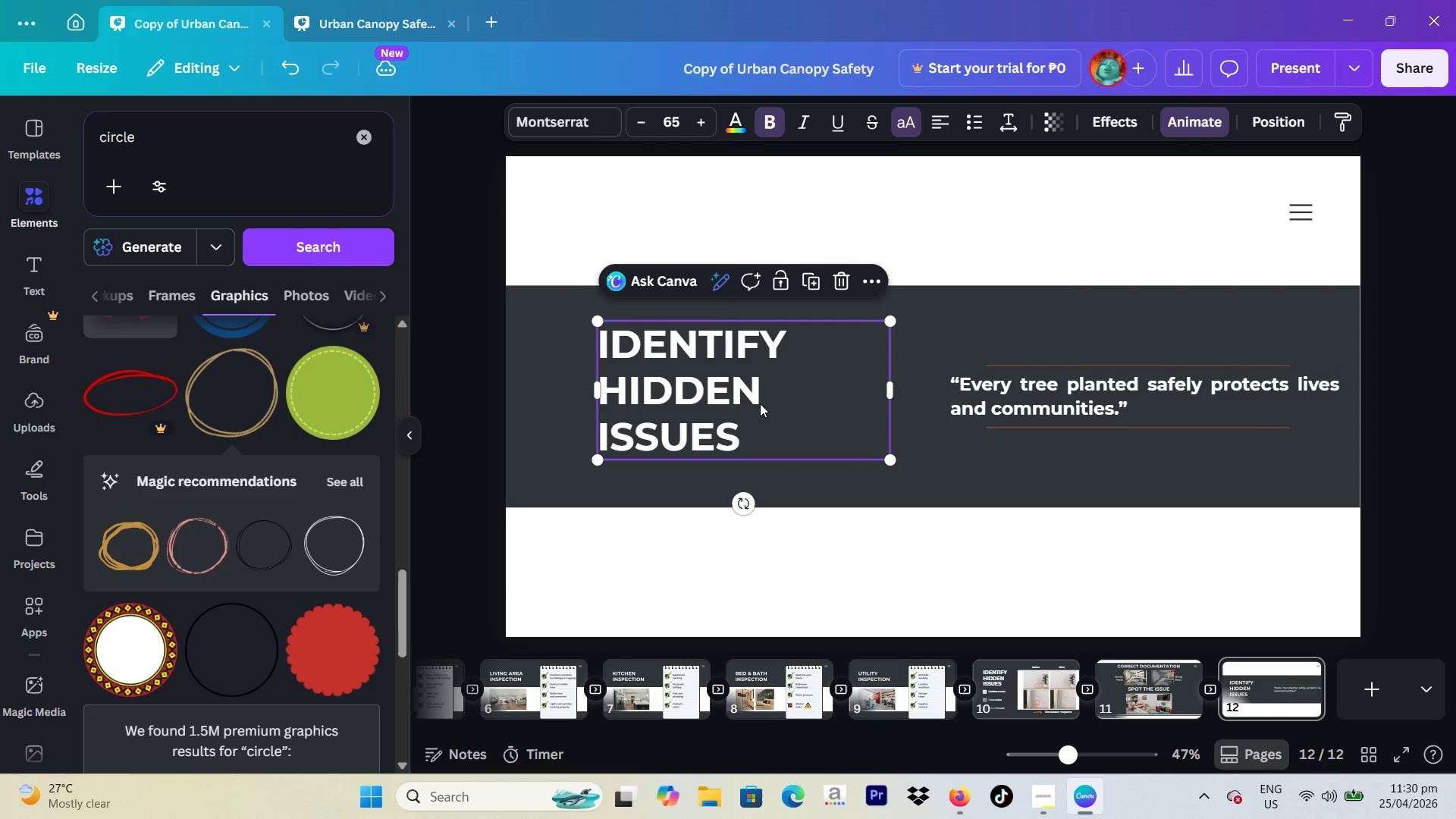 
left_click([760, 403])
 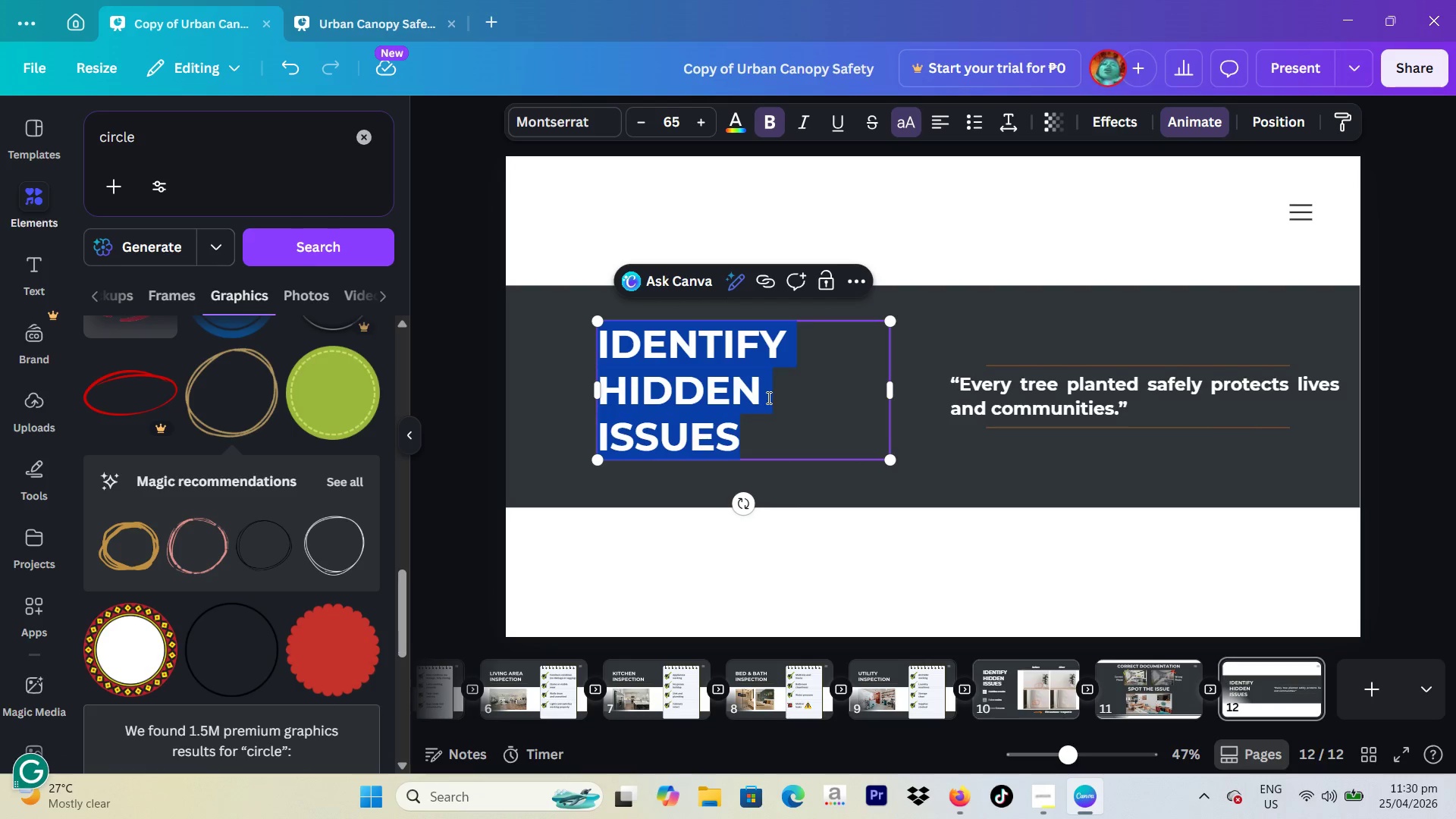 
type(Inspection)
 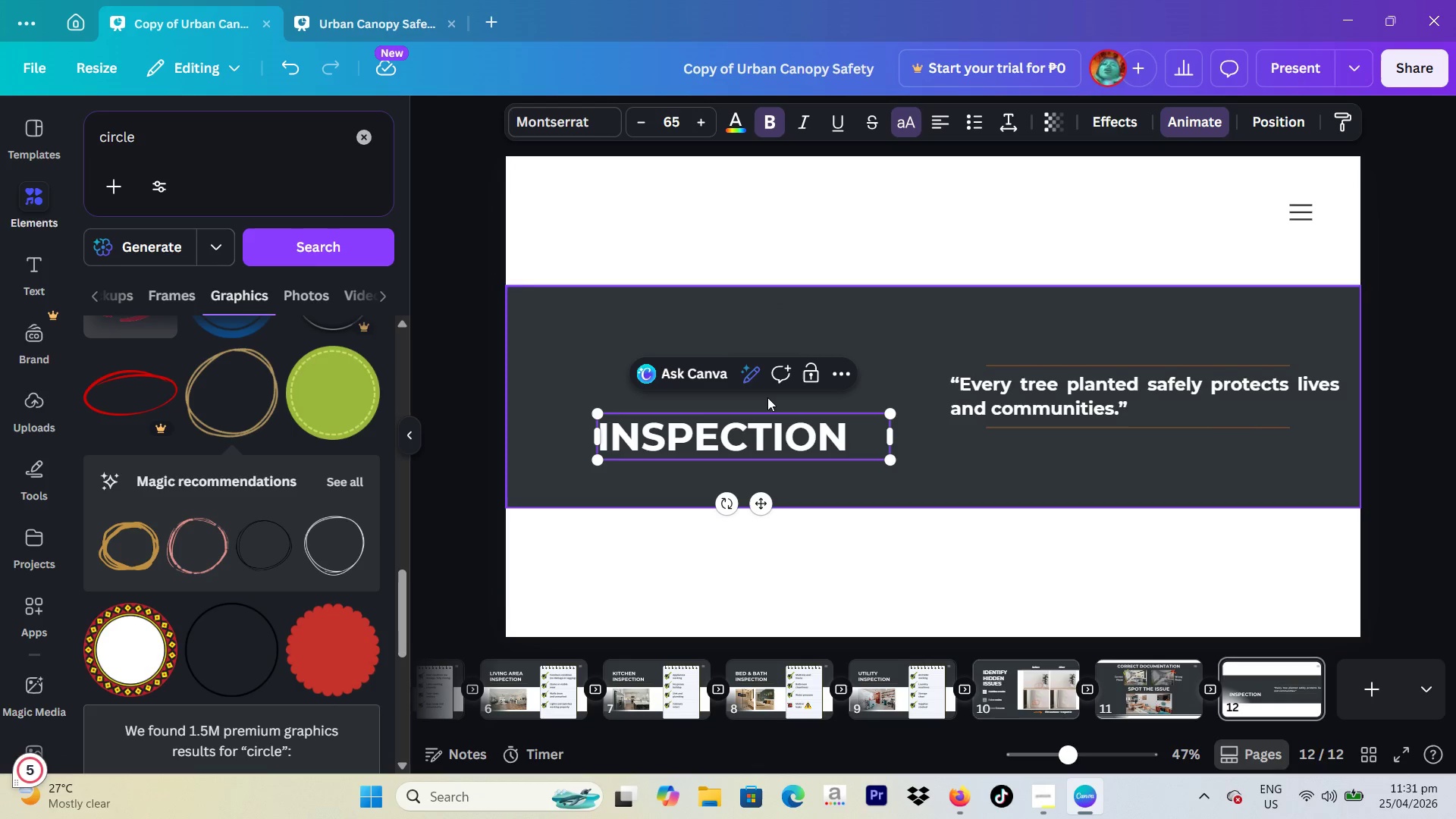 
key(Enter)
 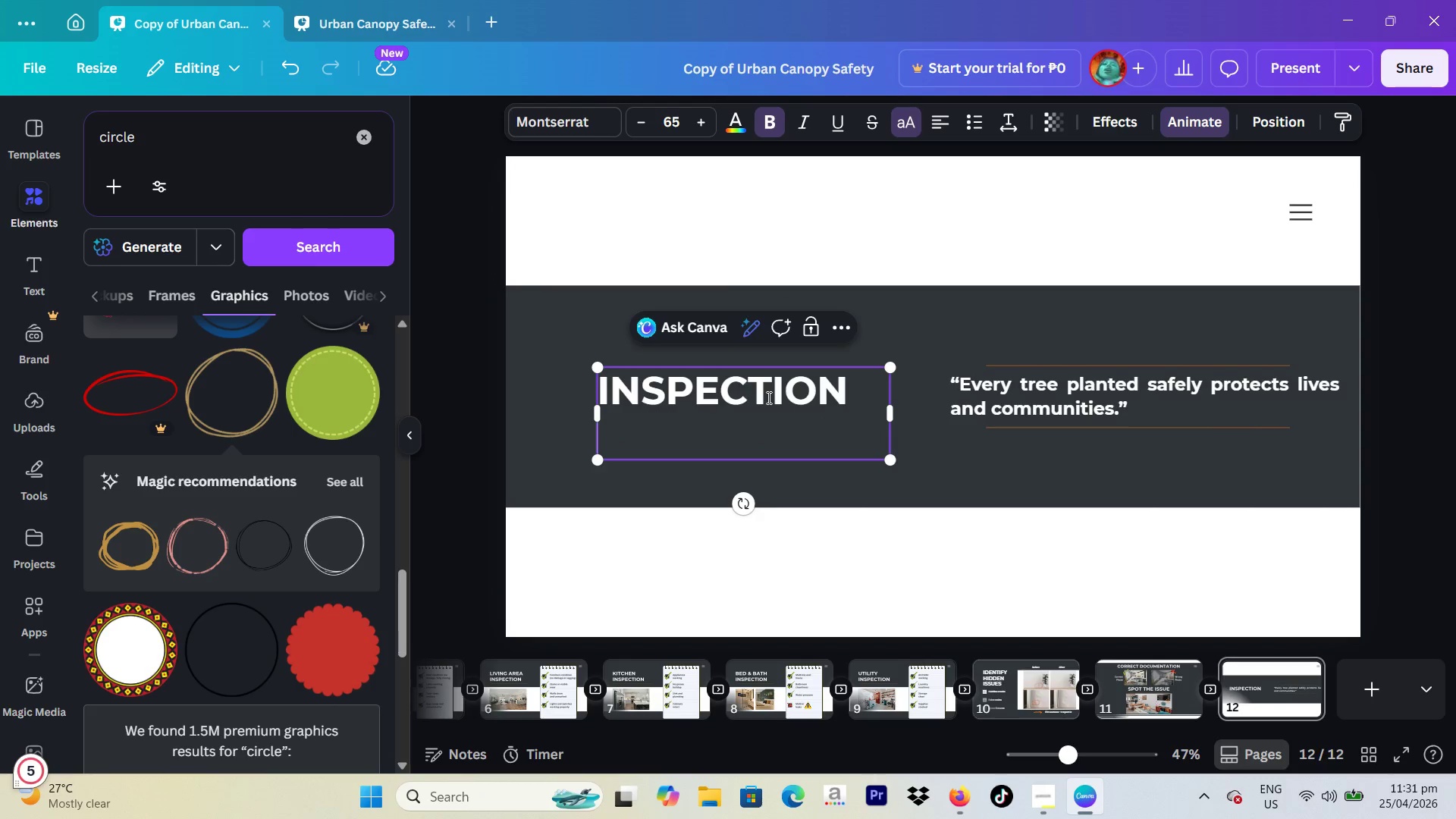 
type(reporting)
 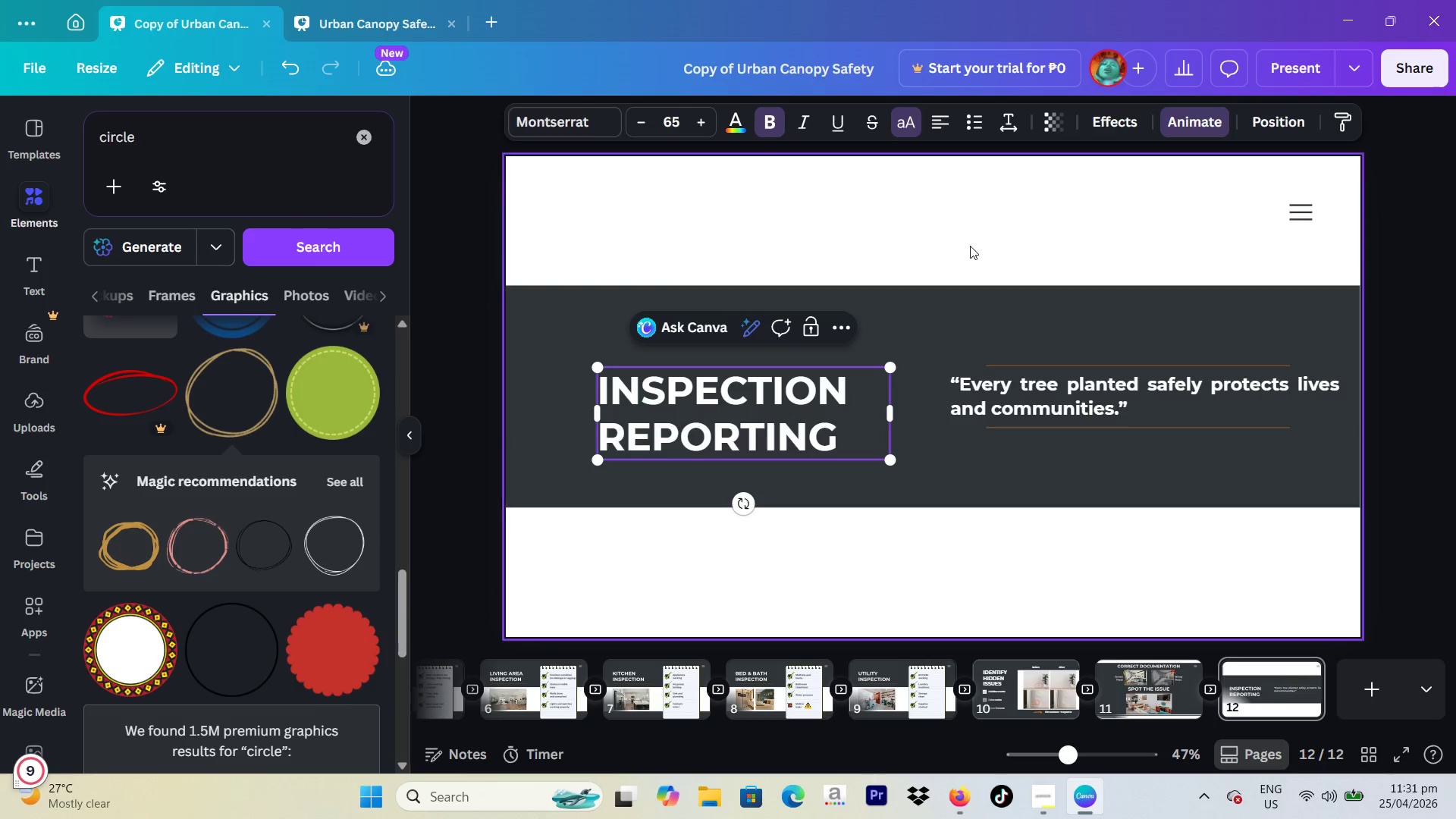 
left_click([1455, 193])
 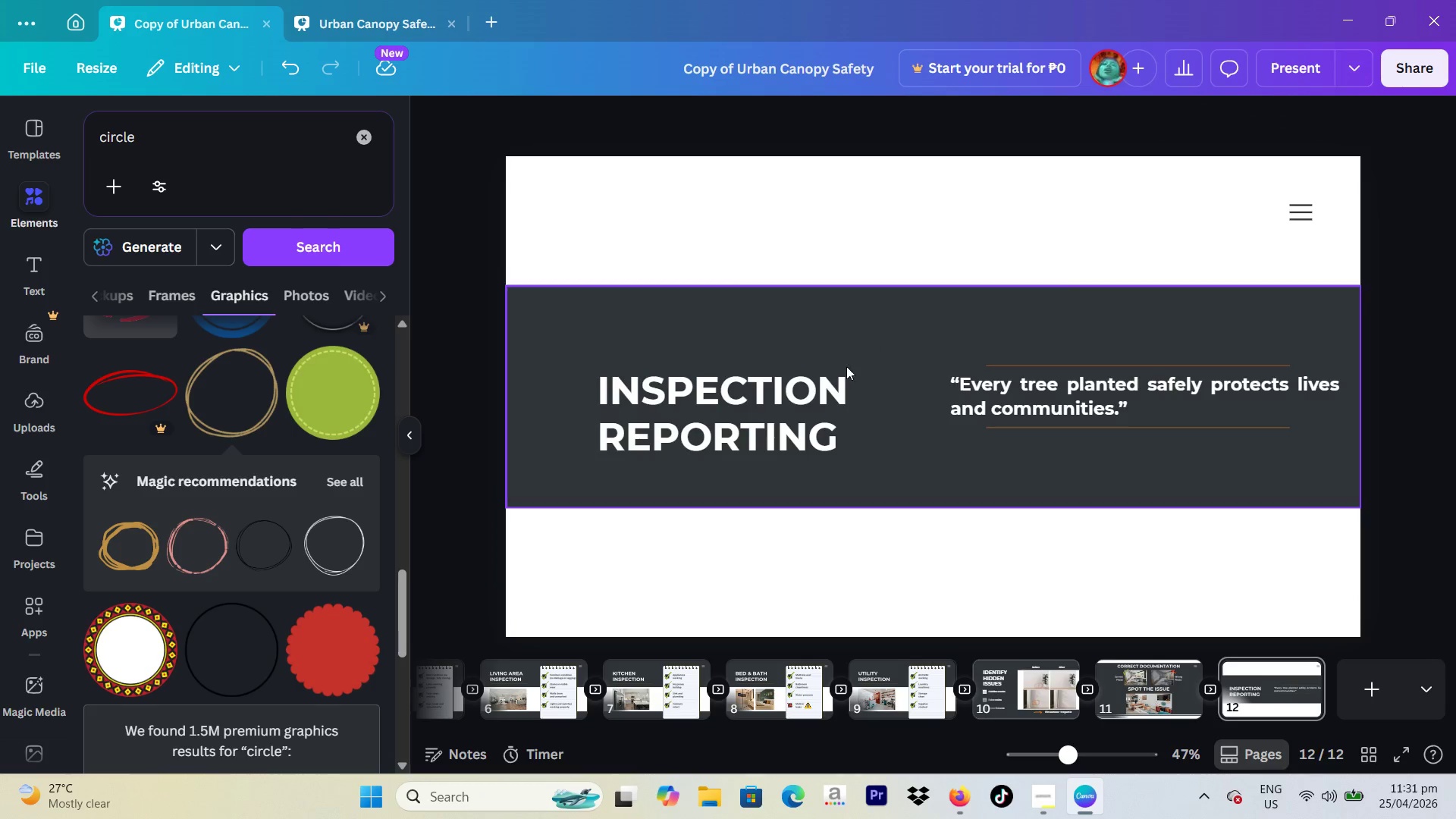 
left_click_drag(start_coordinate=[789, 411], to_coordinate=[785, 394])
 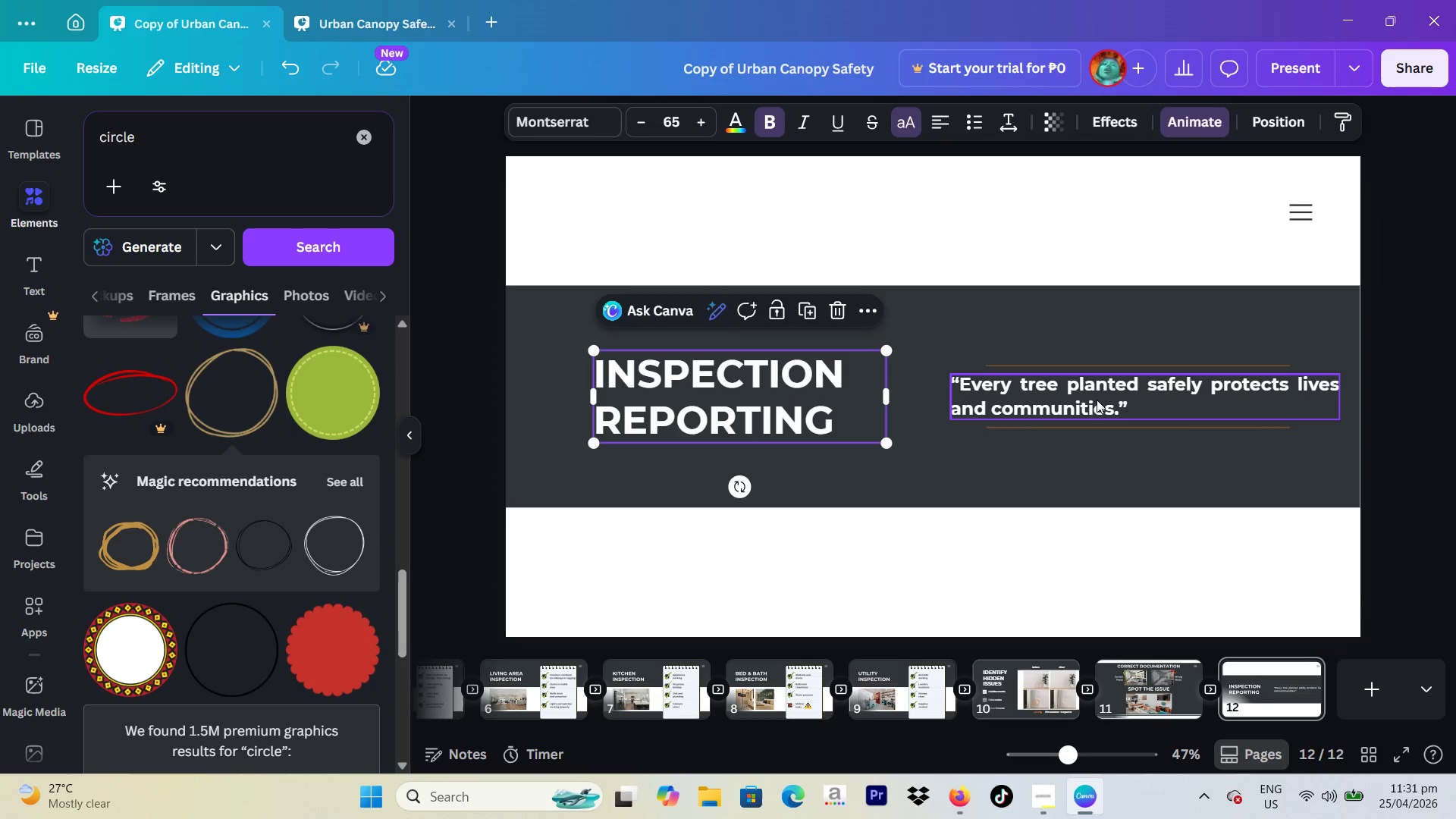 
wait(7.2)
 